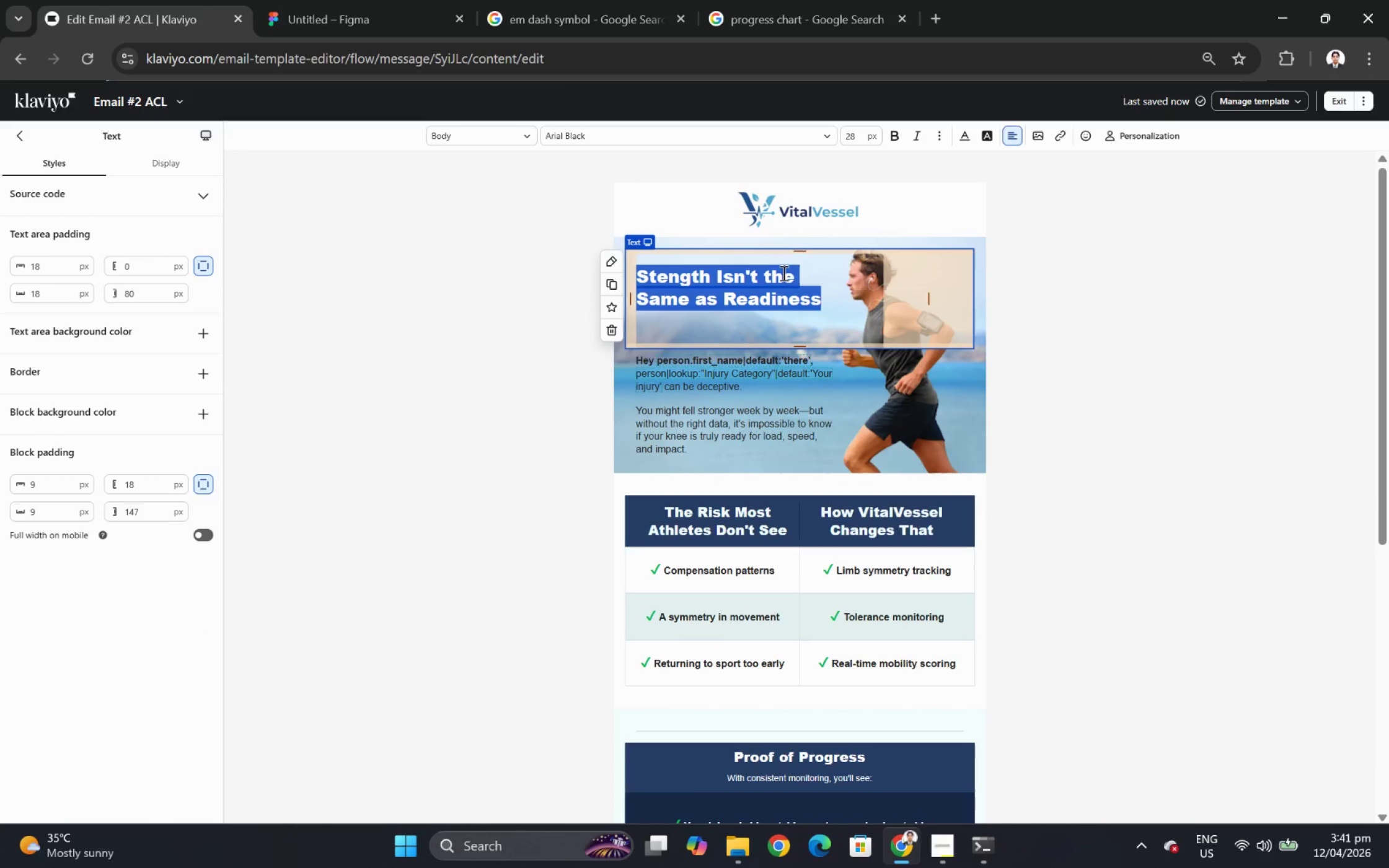 
left_click([787, 273])
 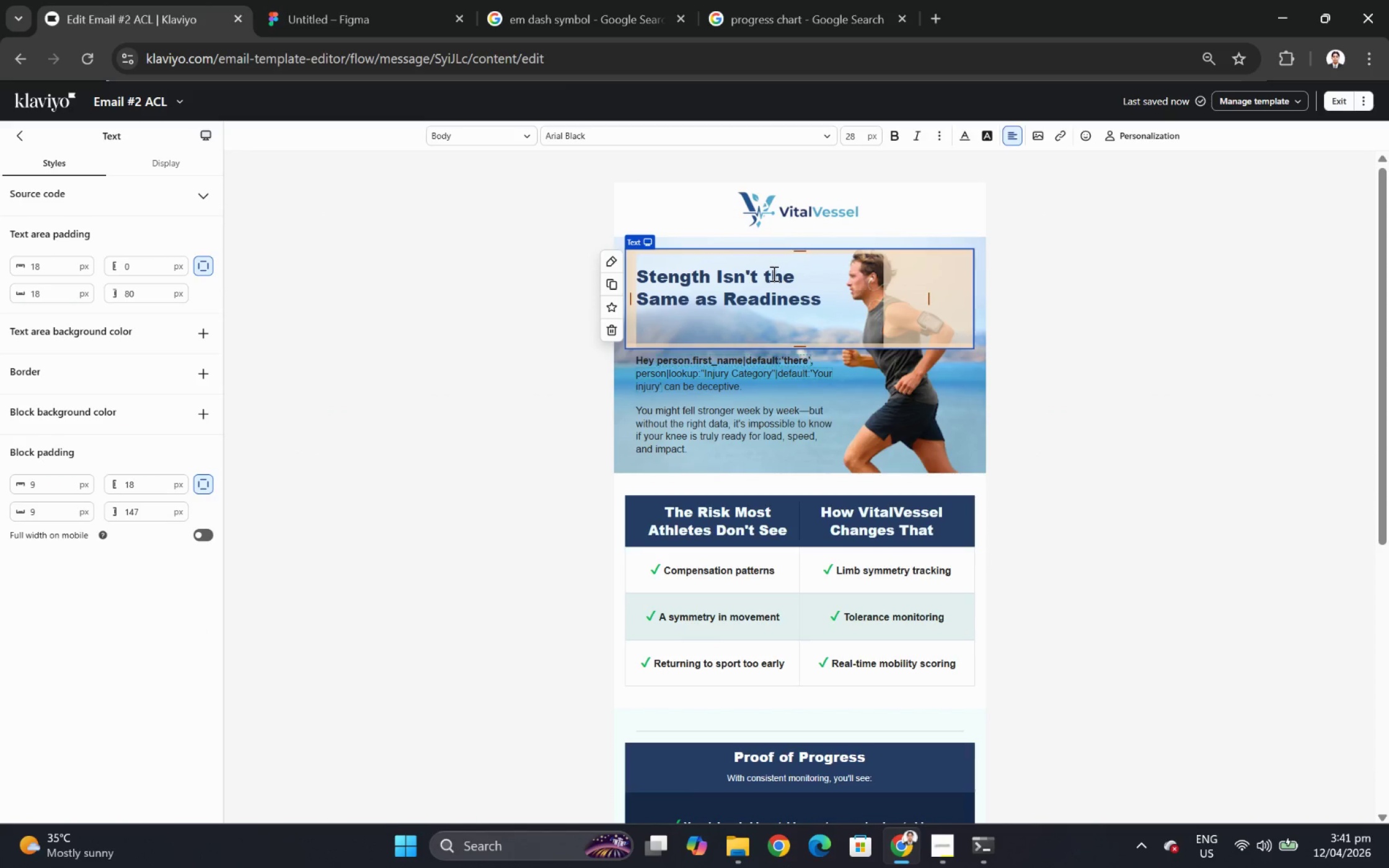 
left_click([770, 273])
 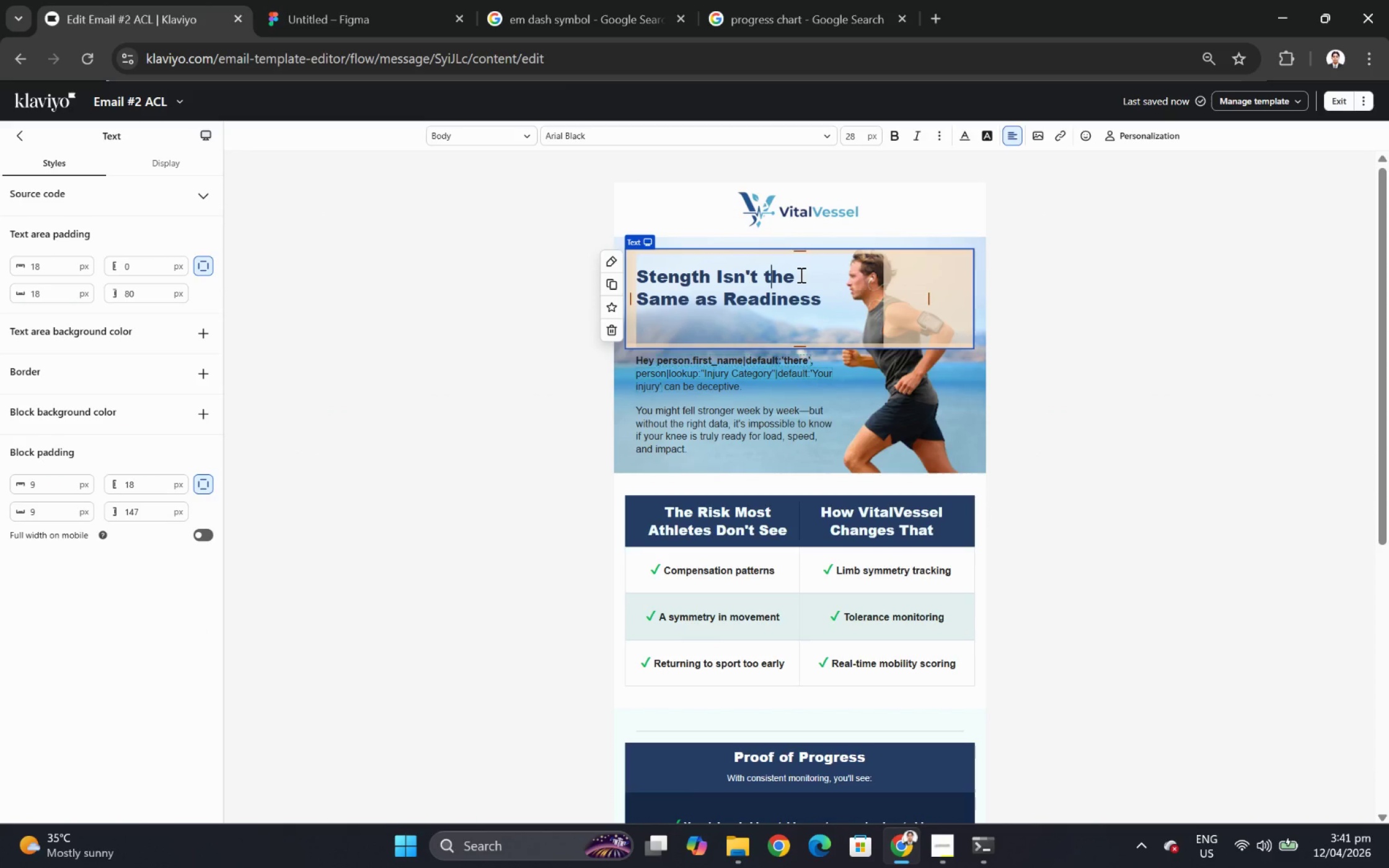 
hold_key(key=ArrowLeft, duration=0.83)
 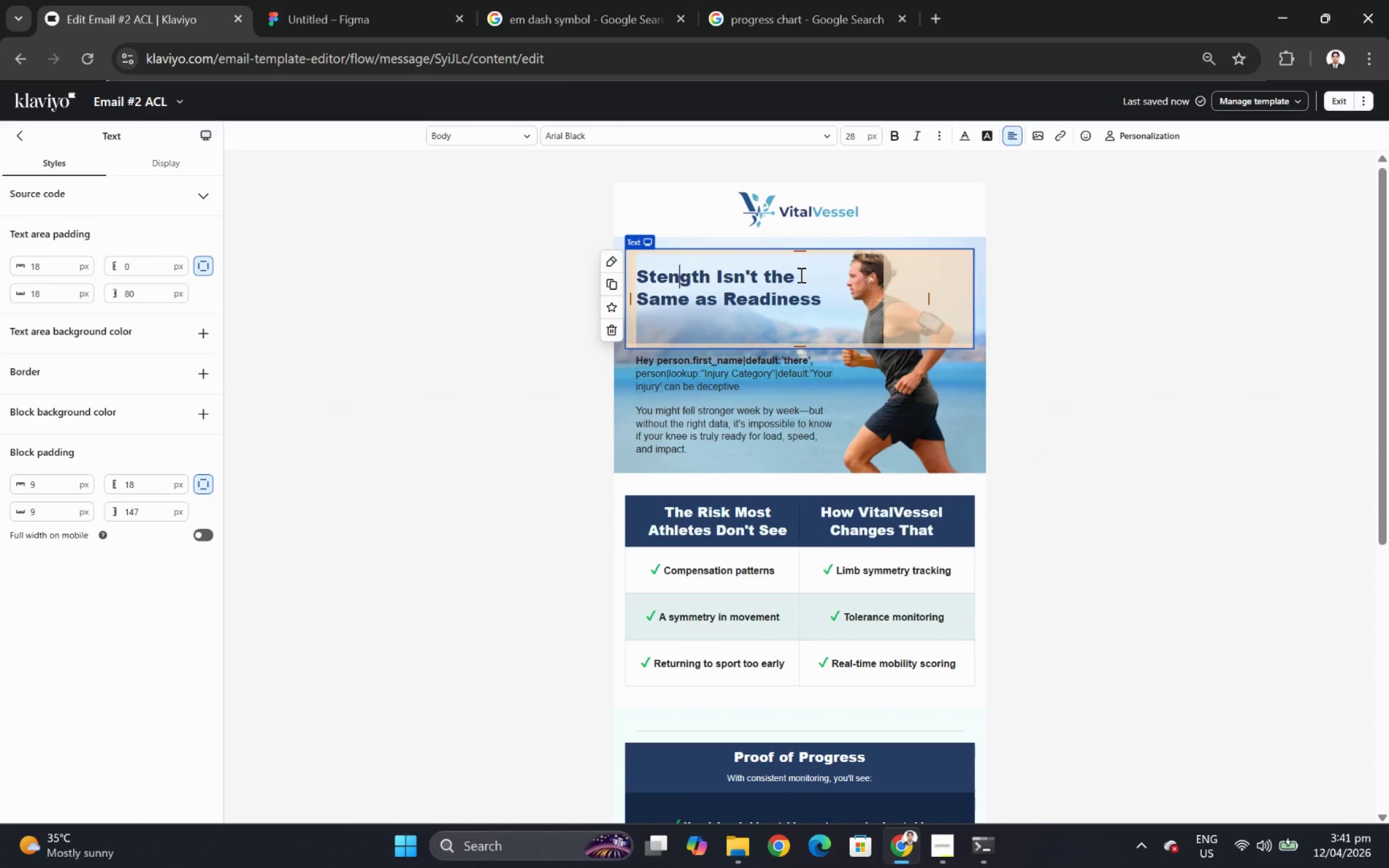 
key(Shift+ArrowLeft)
 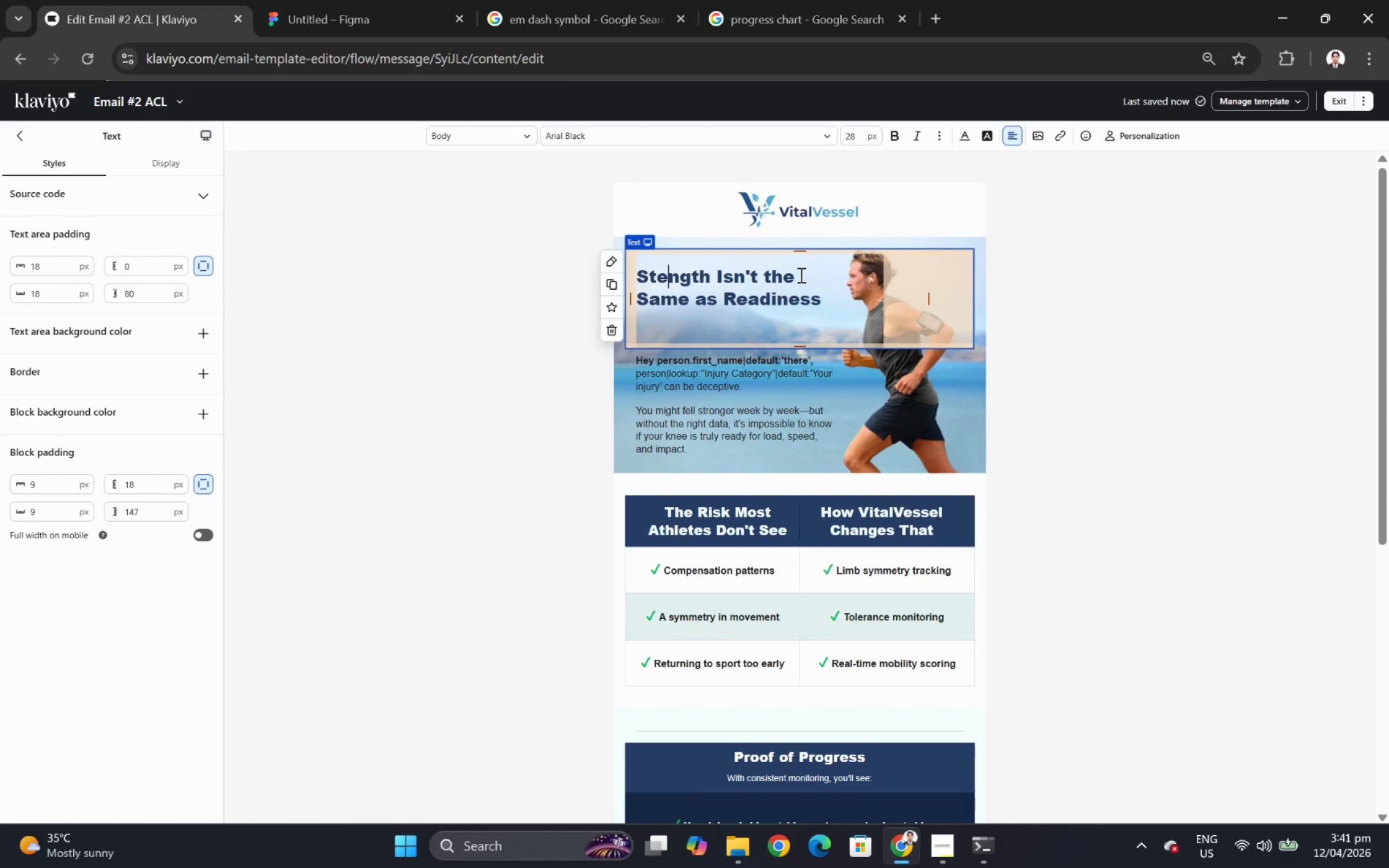 
key(Shift+ArrowLeft)
 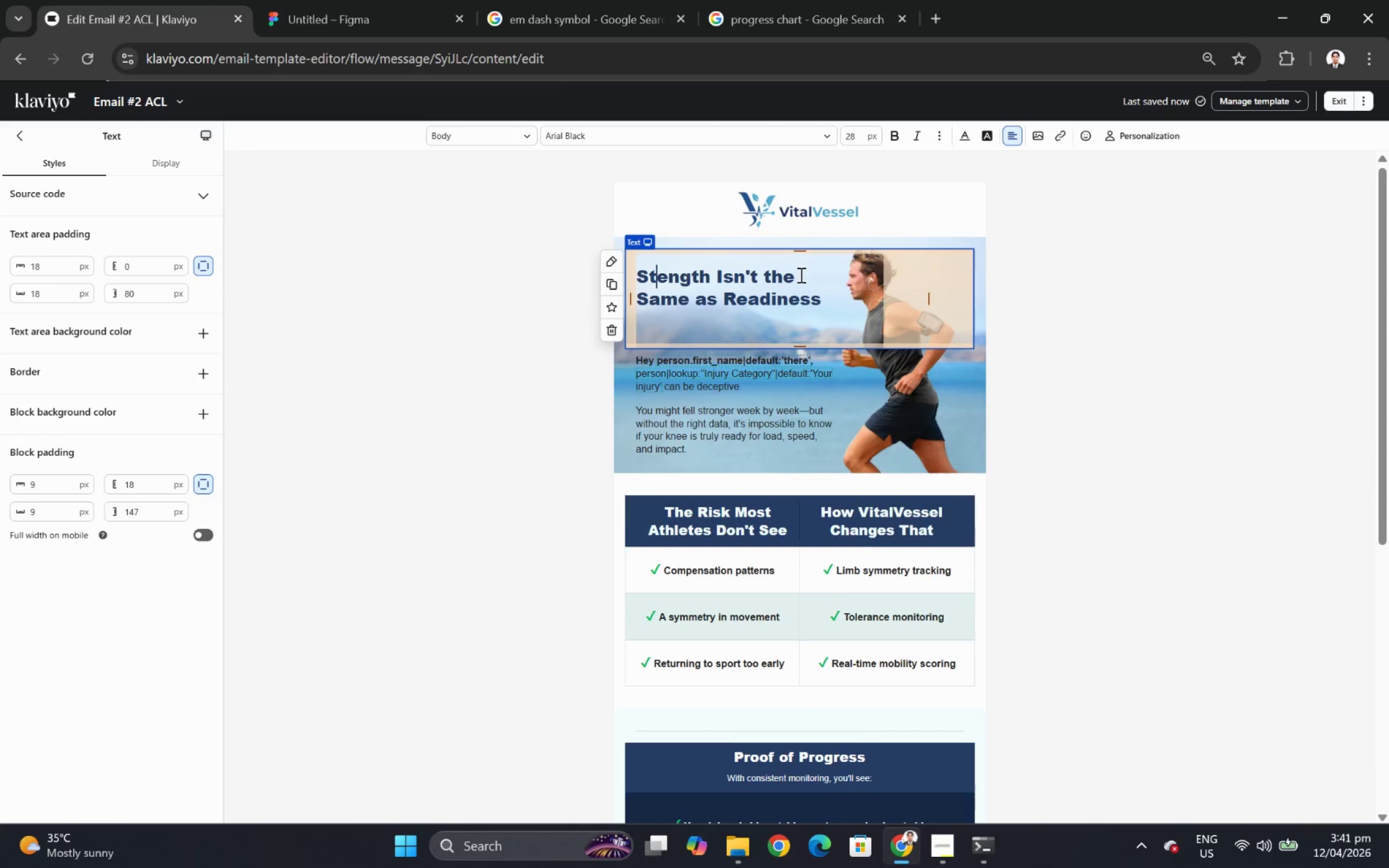 
key(Shift+R)
 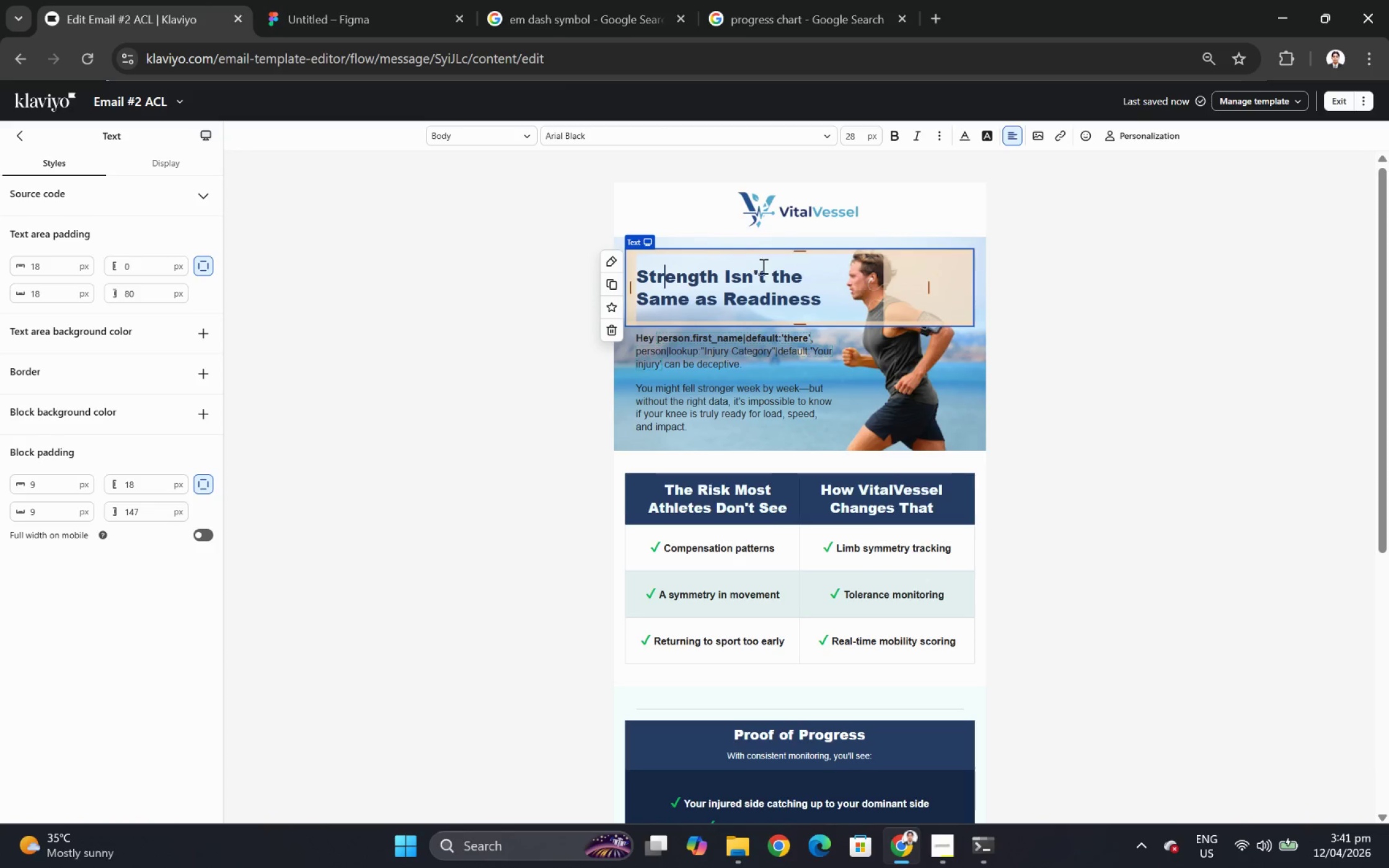 
left_click([784, 274])
 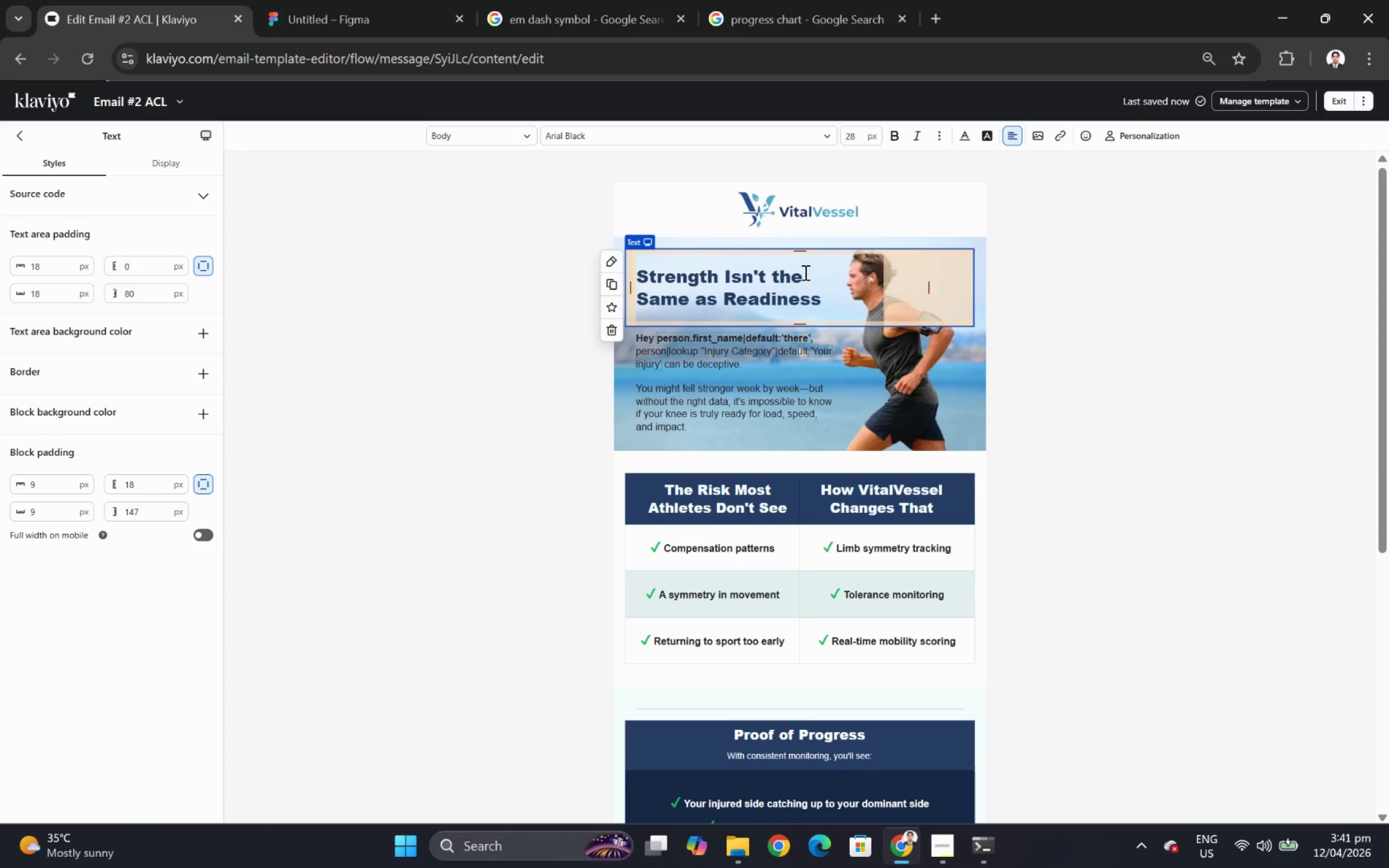 
key(Shift+Backspace)
 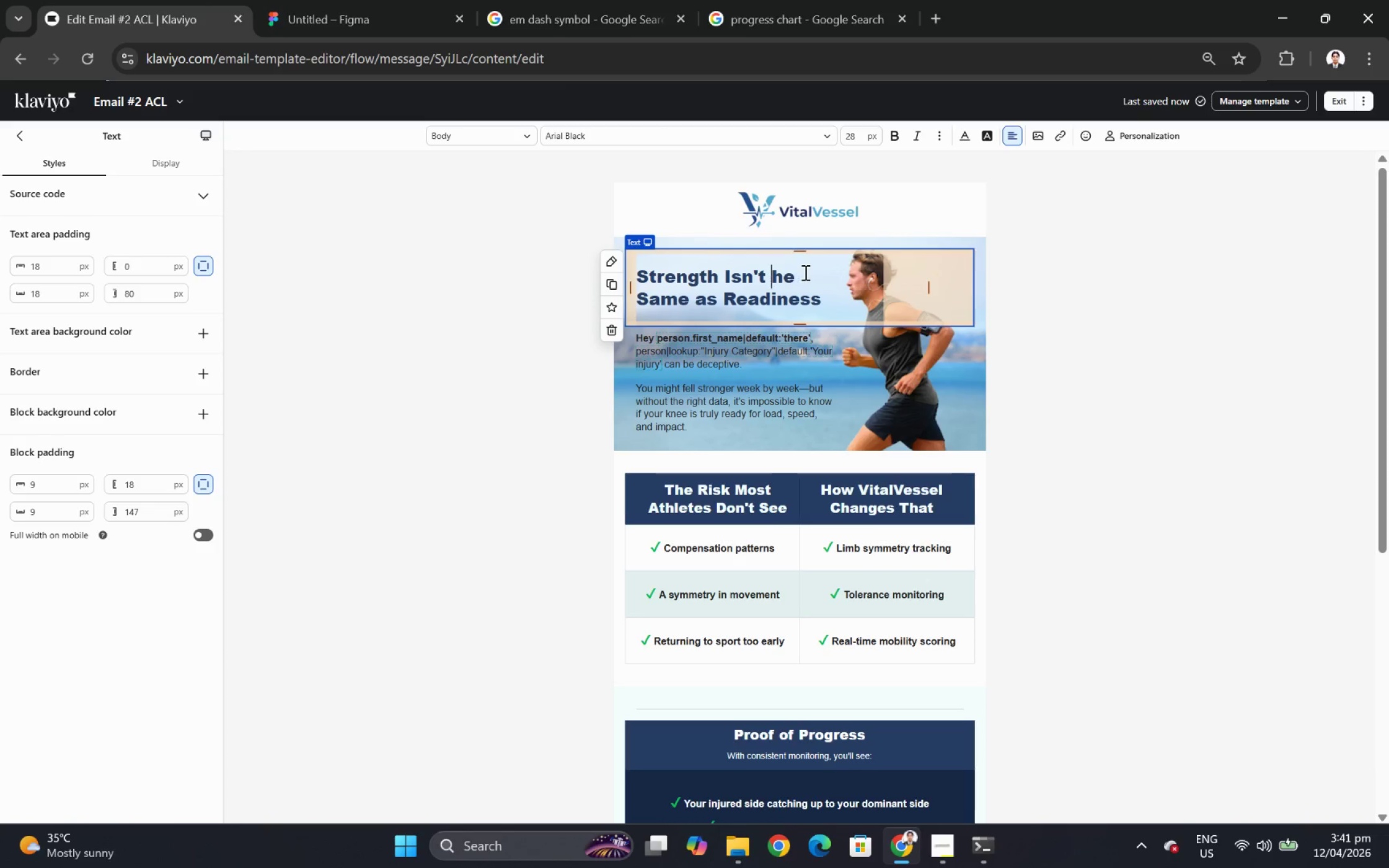 
key(Shift+T)
 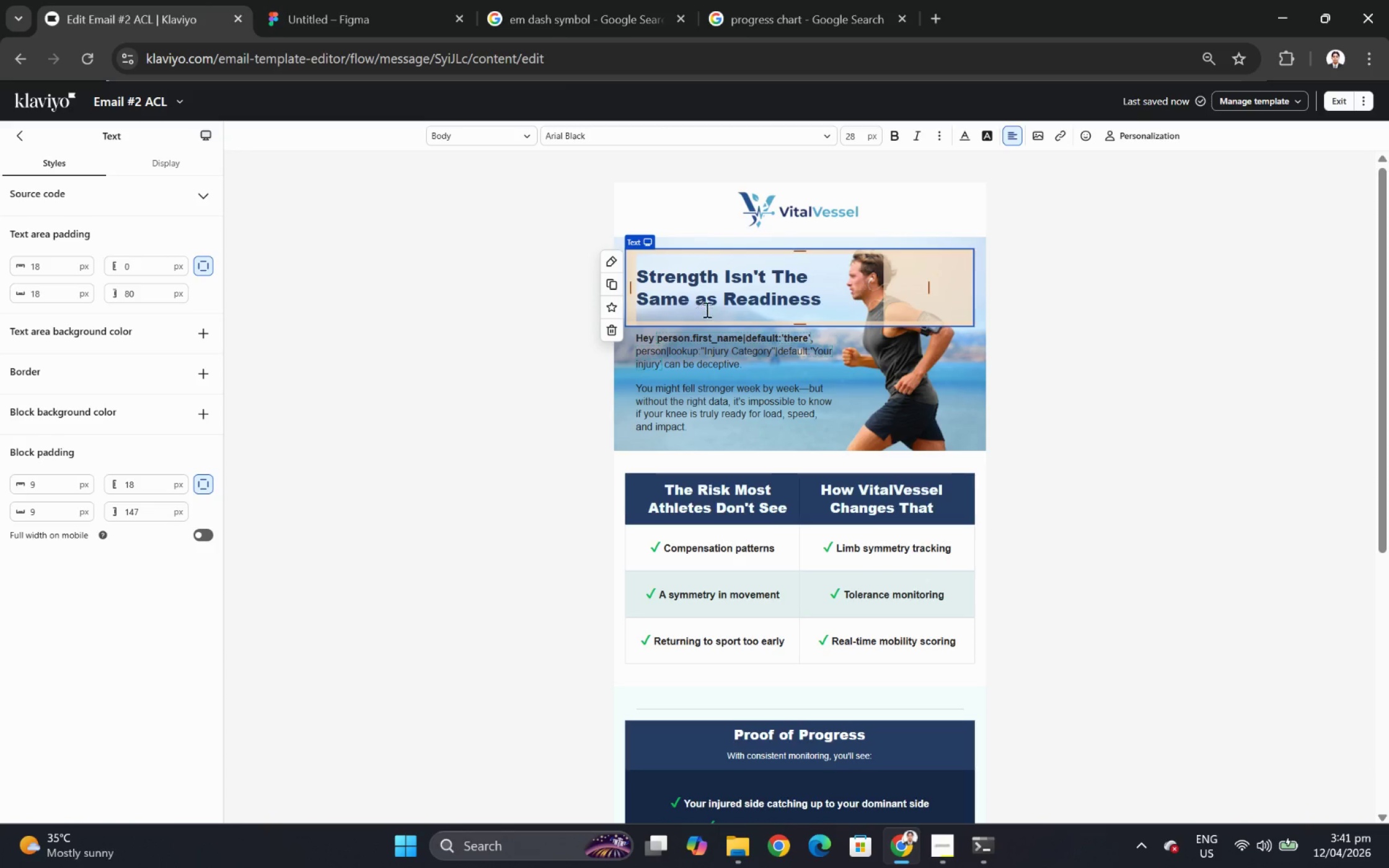 
left_click([710, 300])
 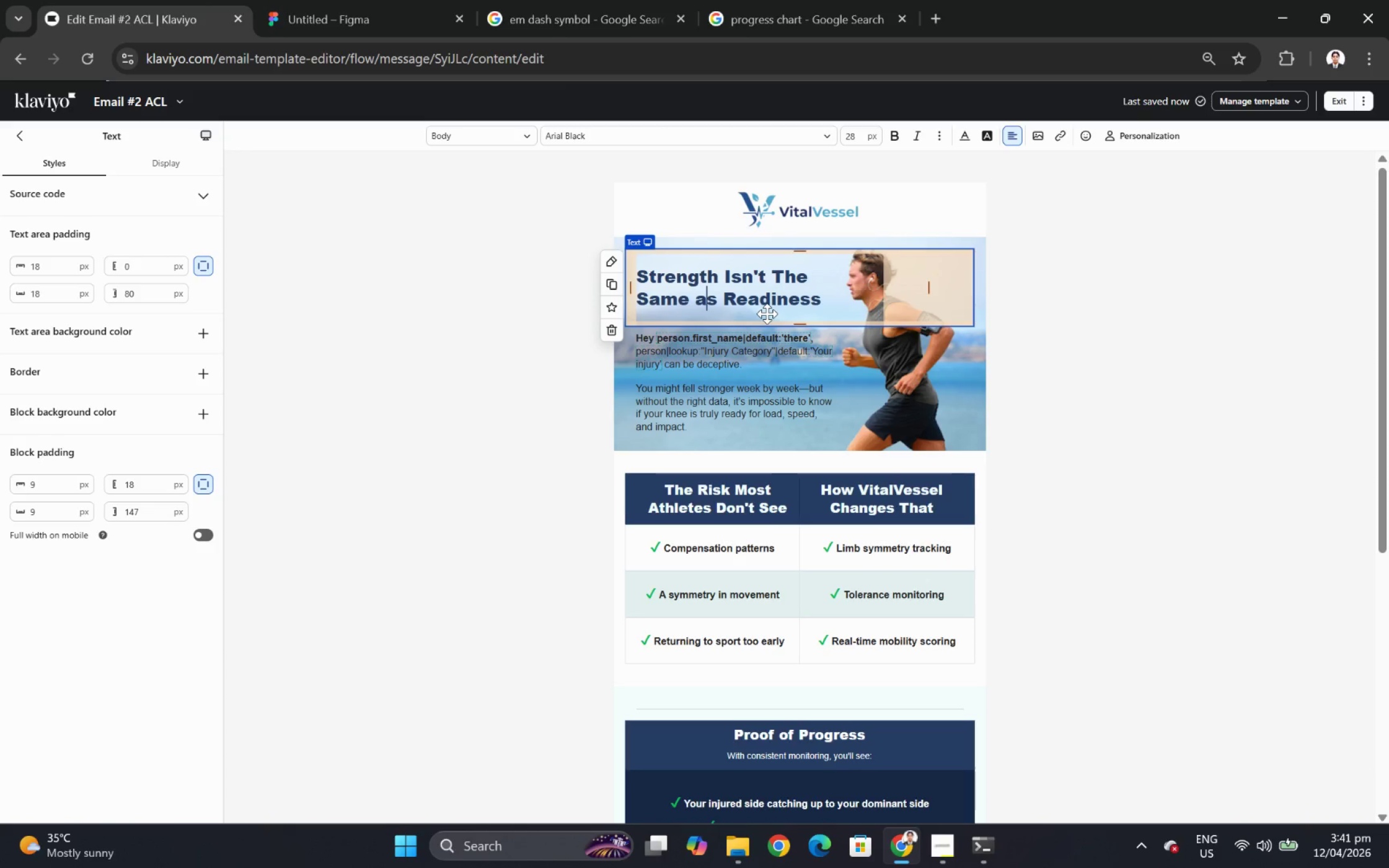 
key(Shift+Backspace)
 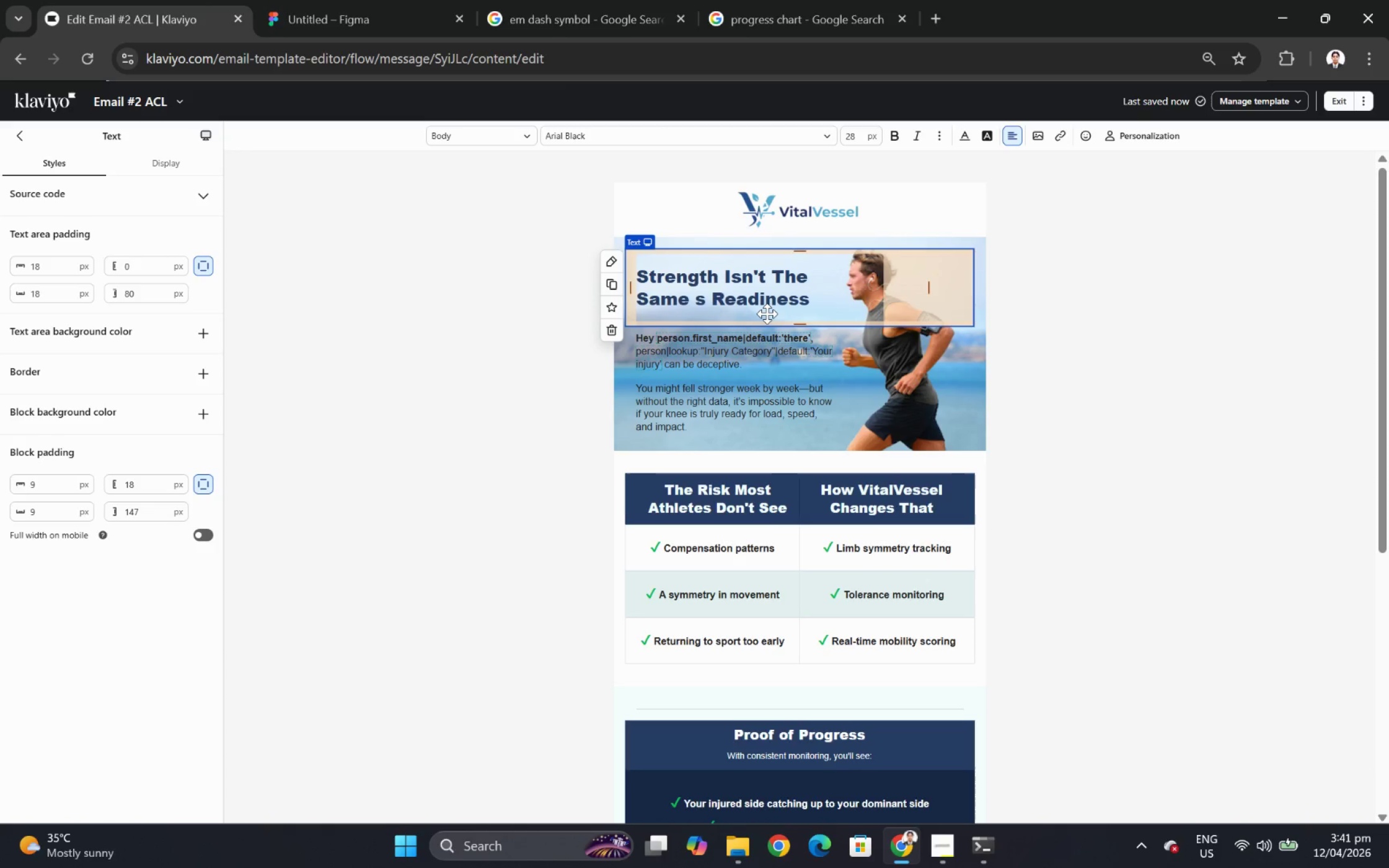 
key(Shift+A)
 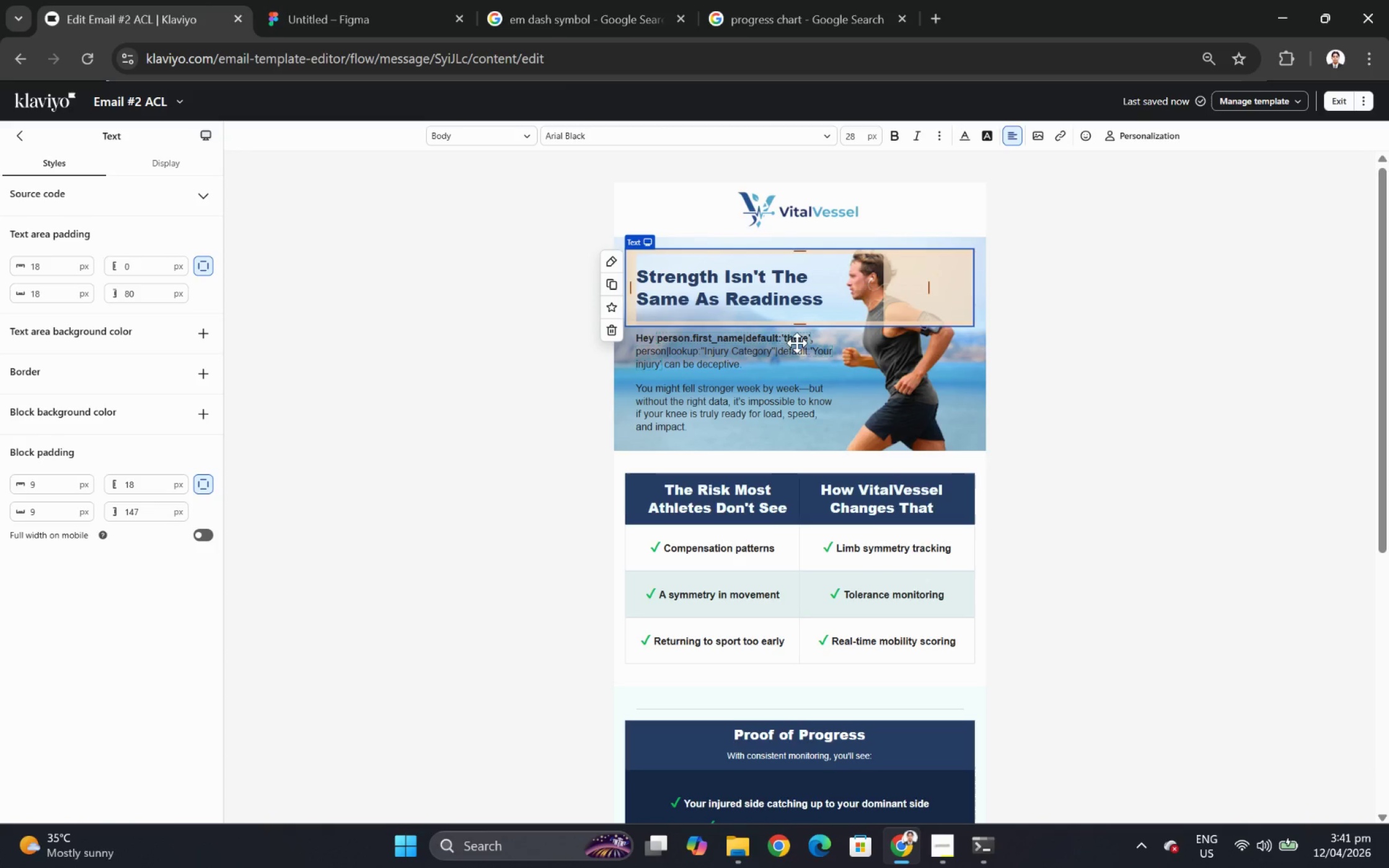 
left_click_drag(start_coordinate=[813, 379], to_coordinate=[811, 384])
 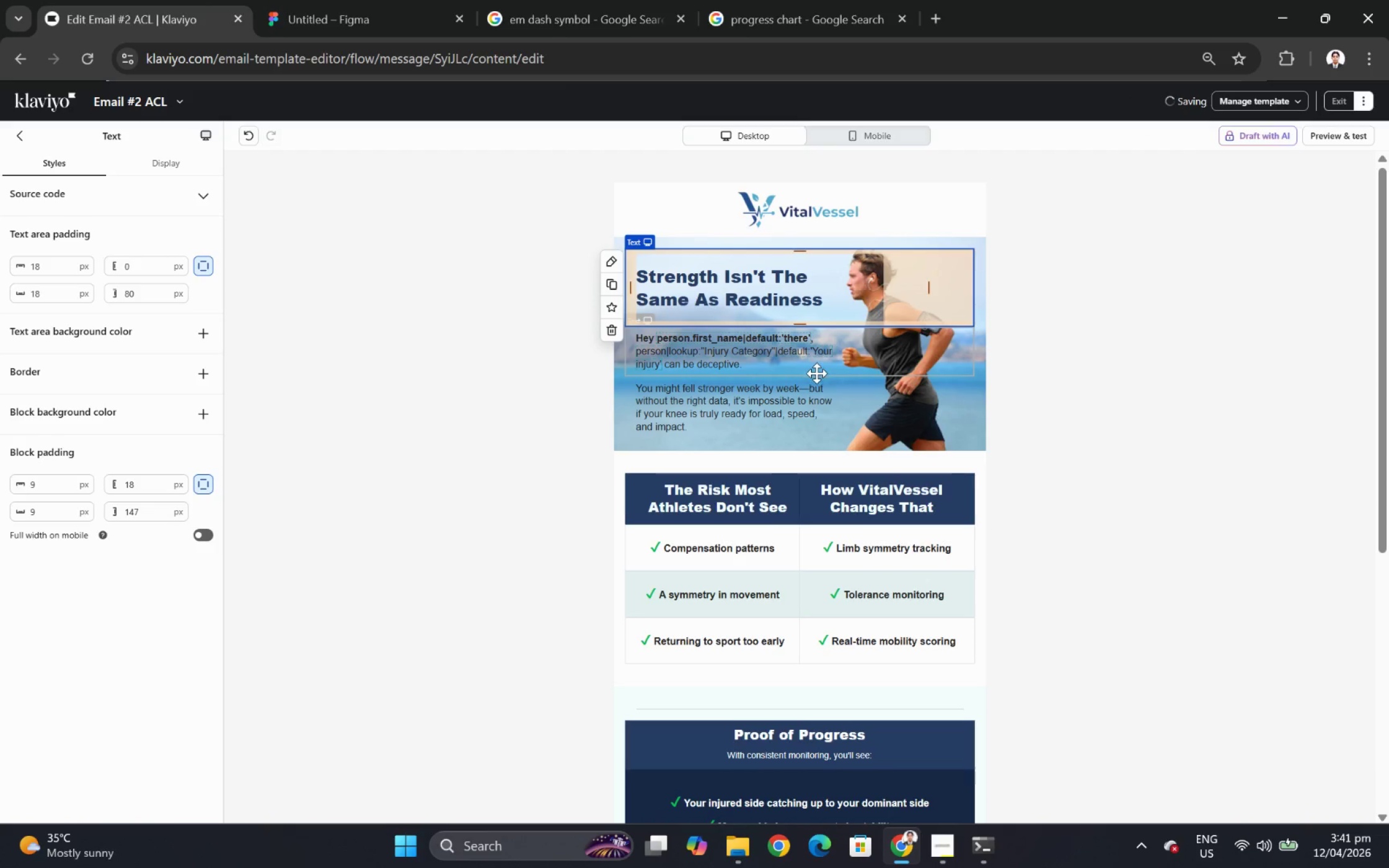 
left_click([817, 373])
 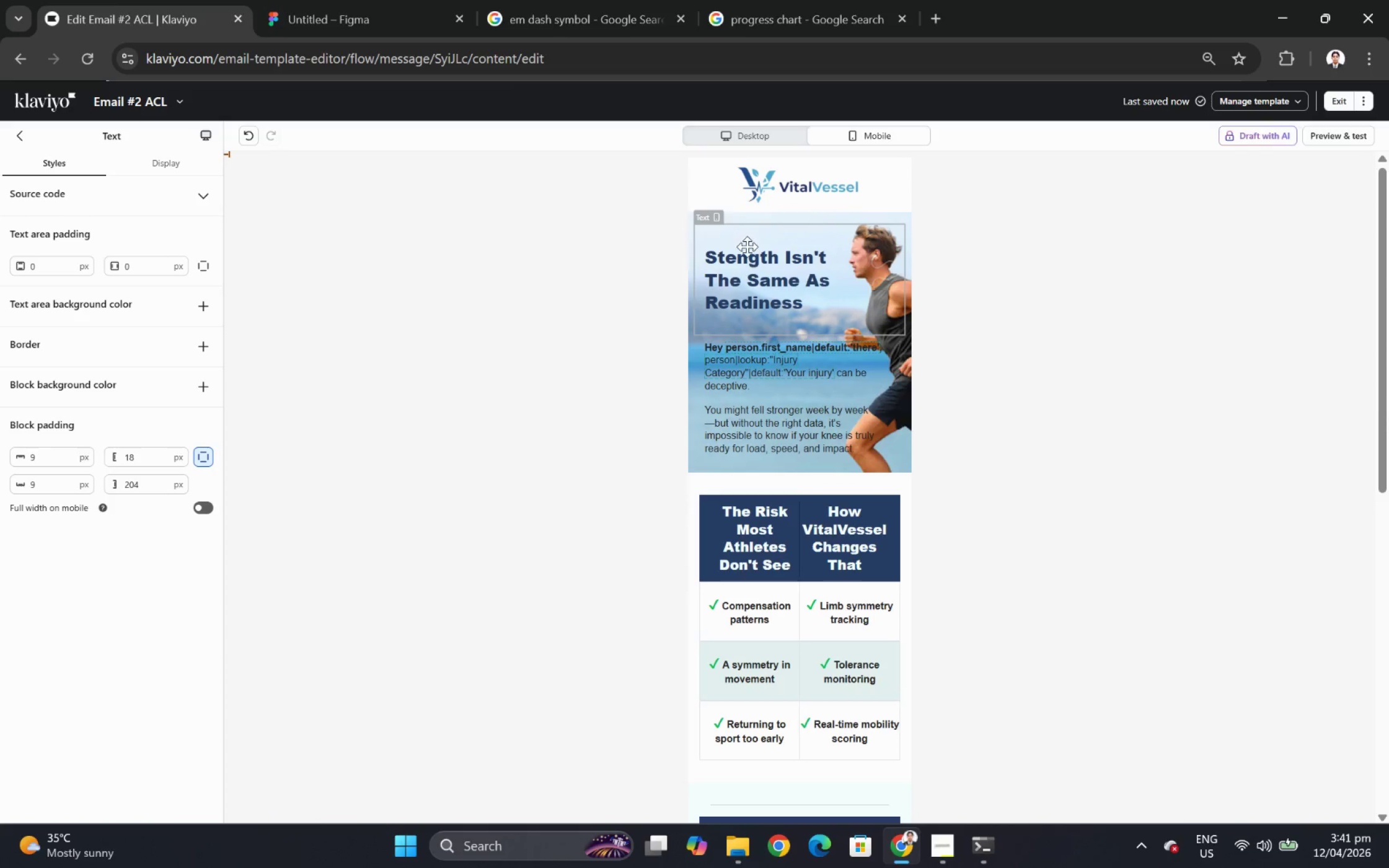 
double_click([770, 263])
 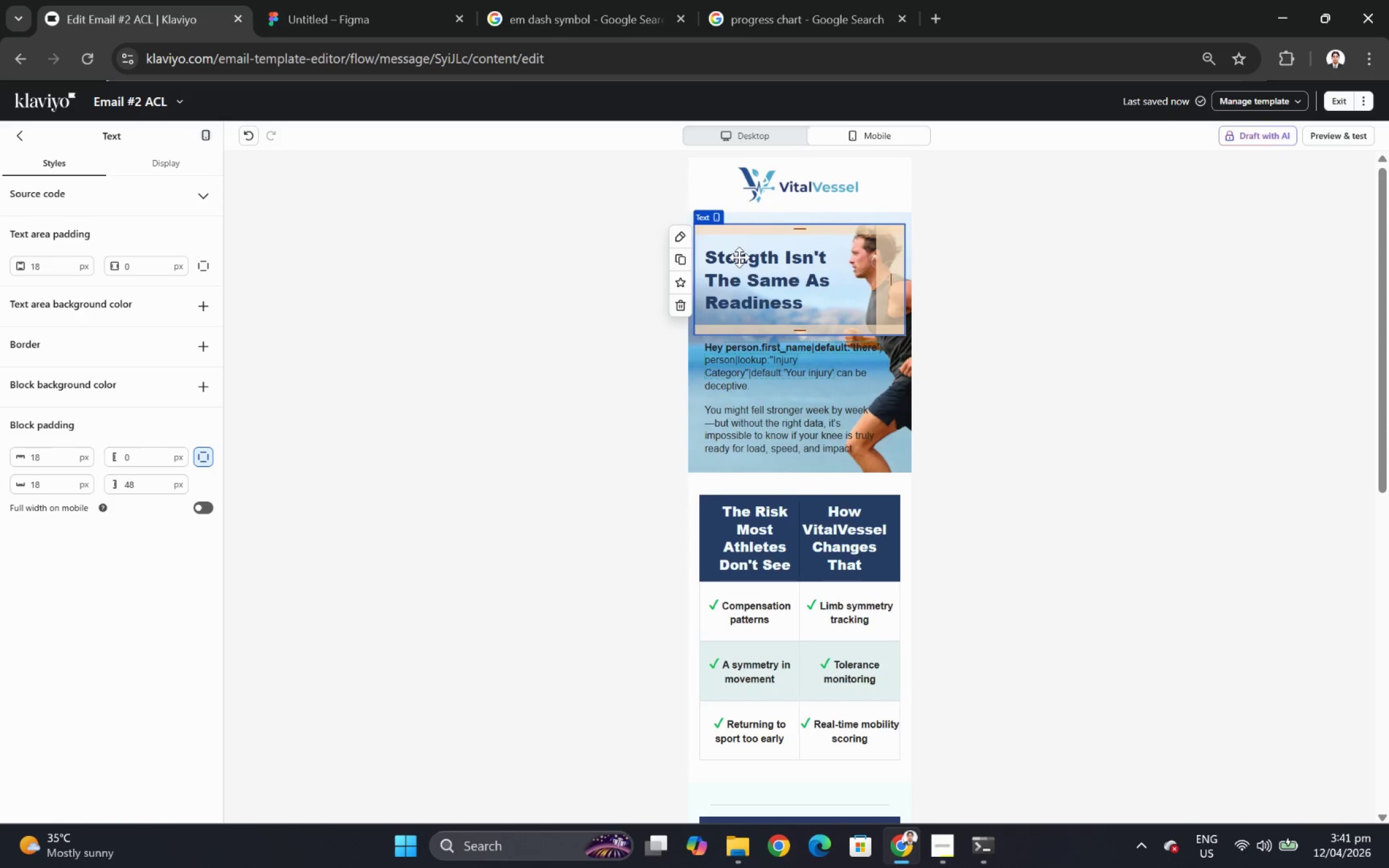 
triple_click([739, 257])
 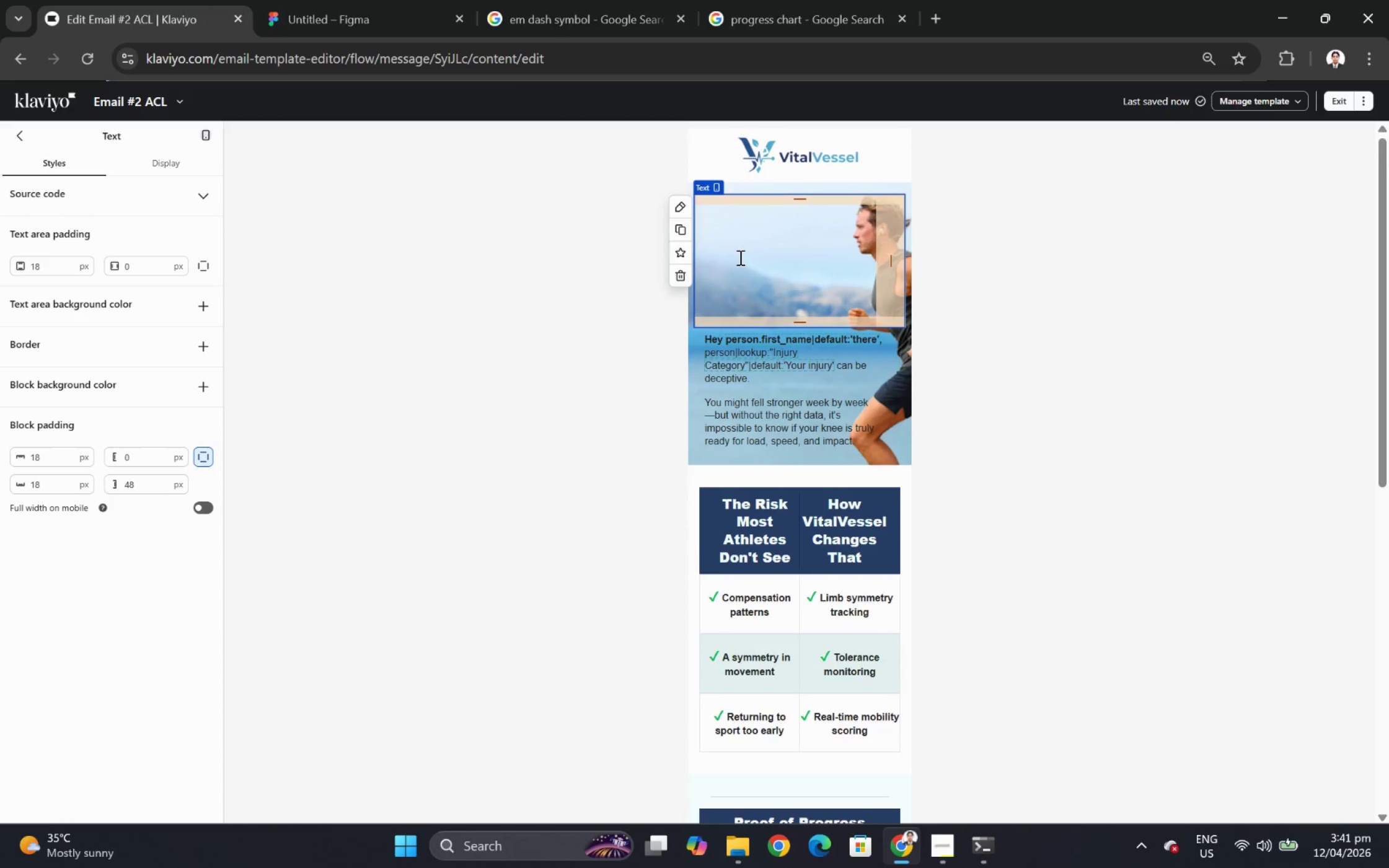 
triple_click([739, 257])
 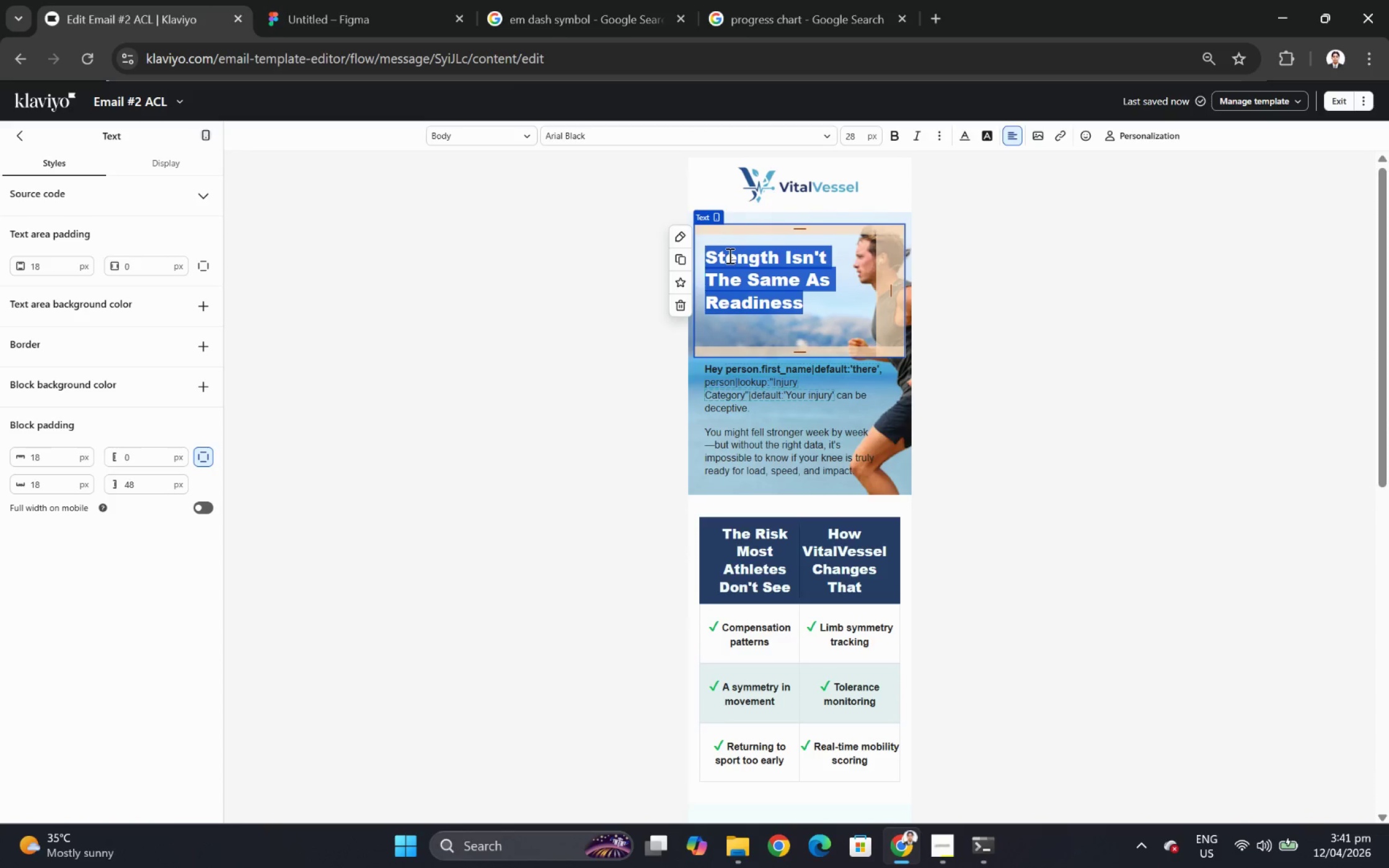 
left_click([728, 255])
 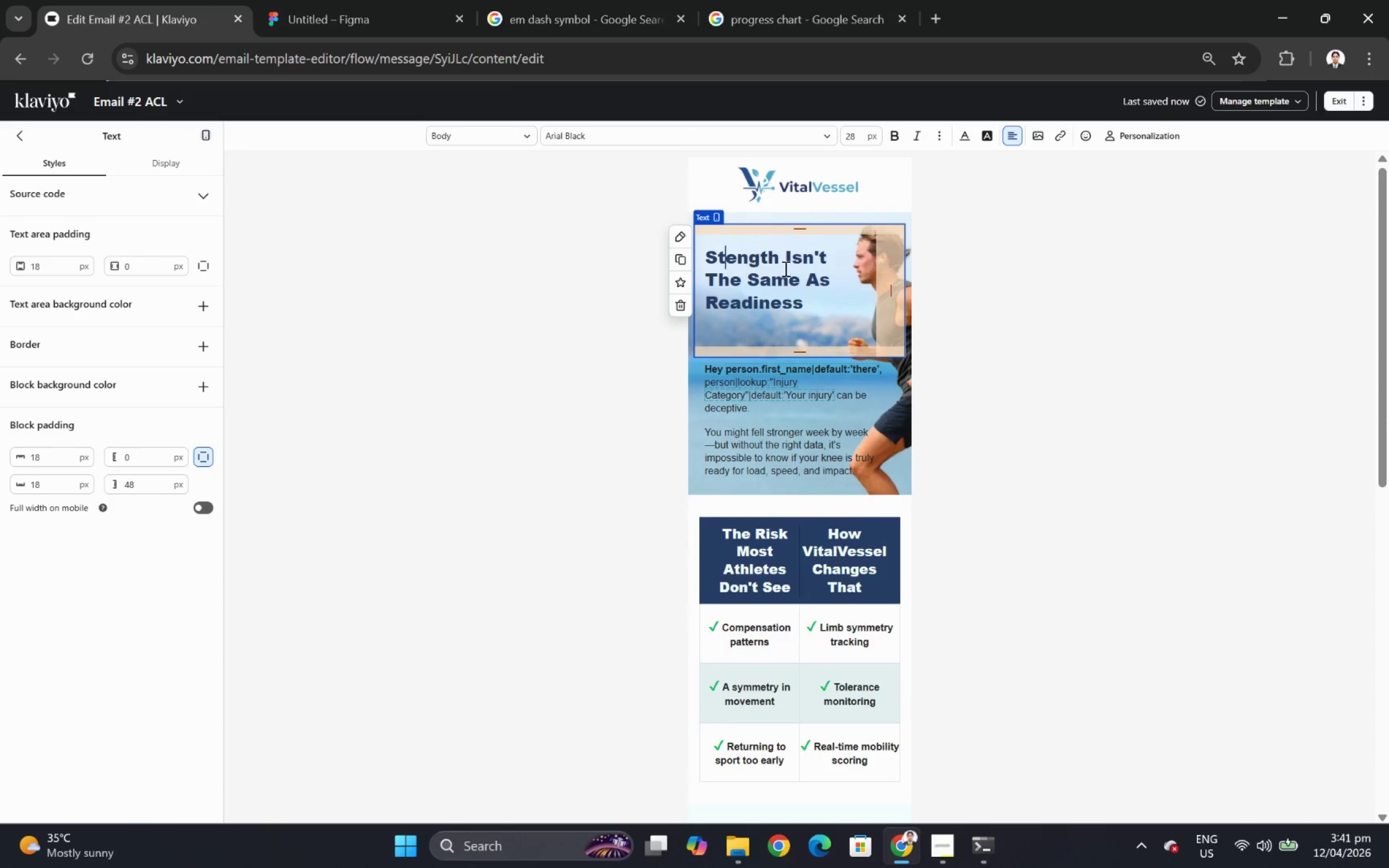 
key(R)
 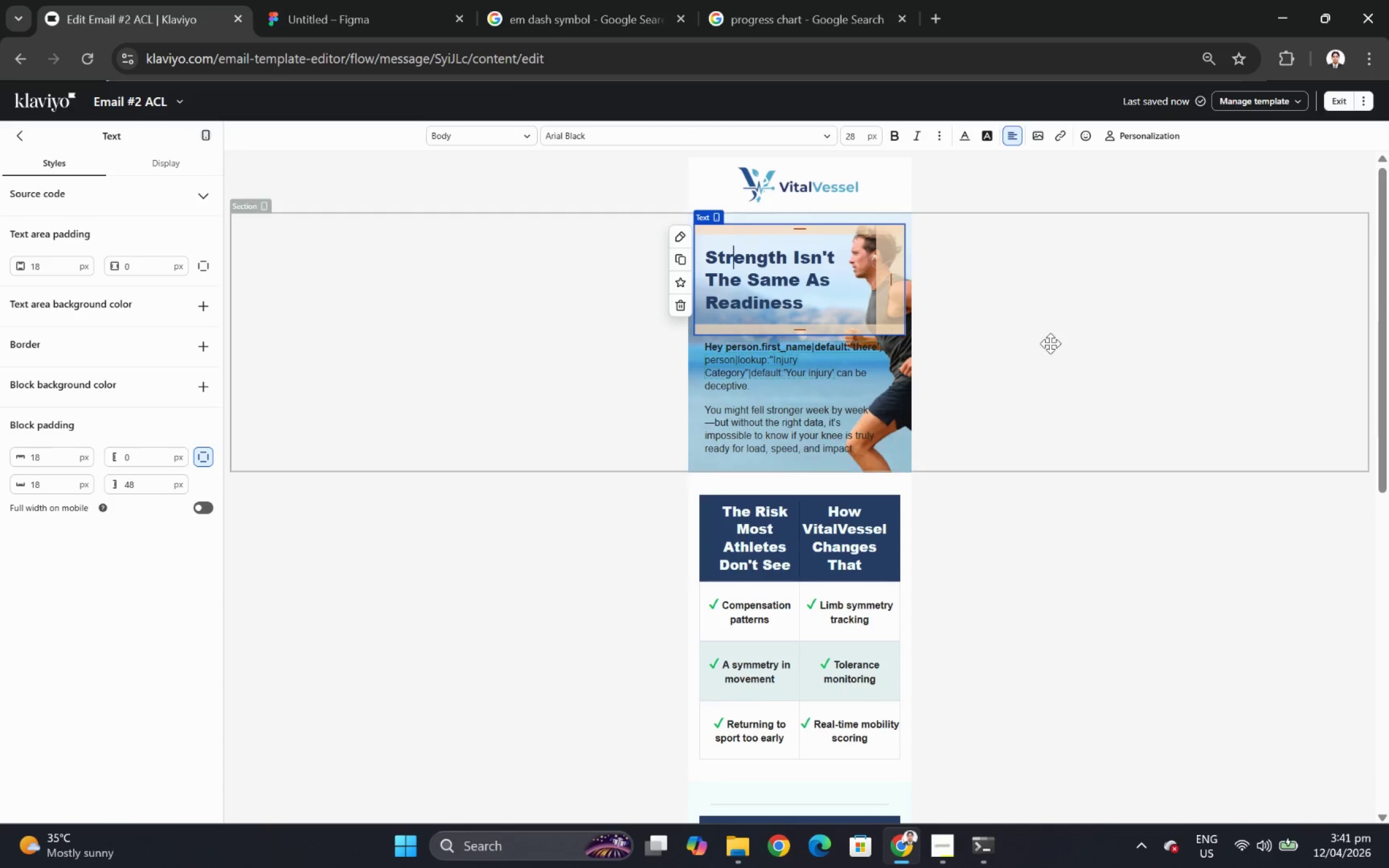 
left_click([1054, 344])
 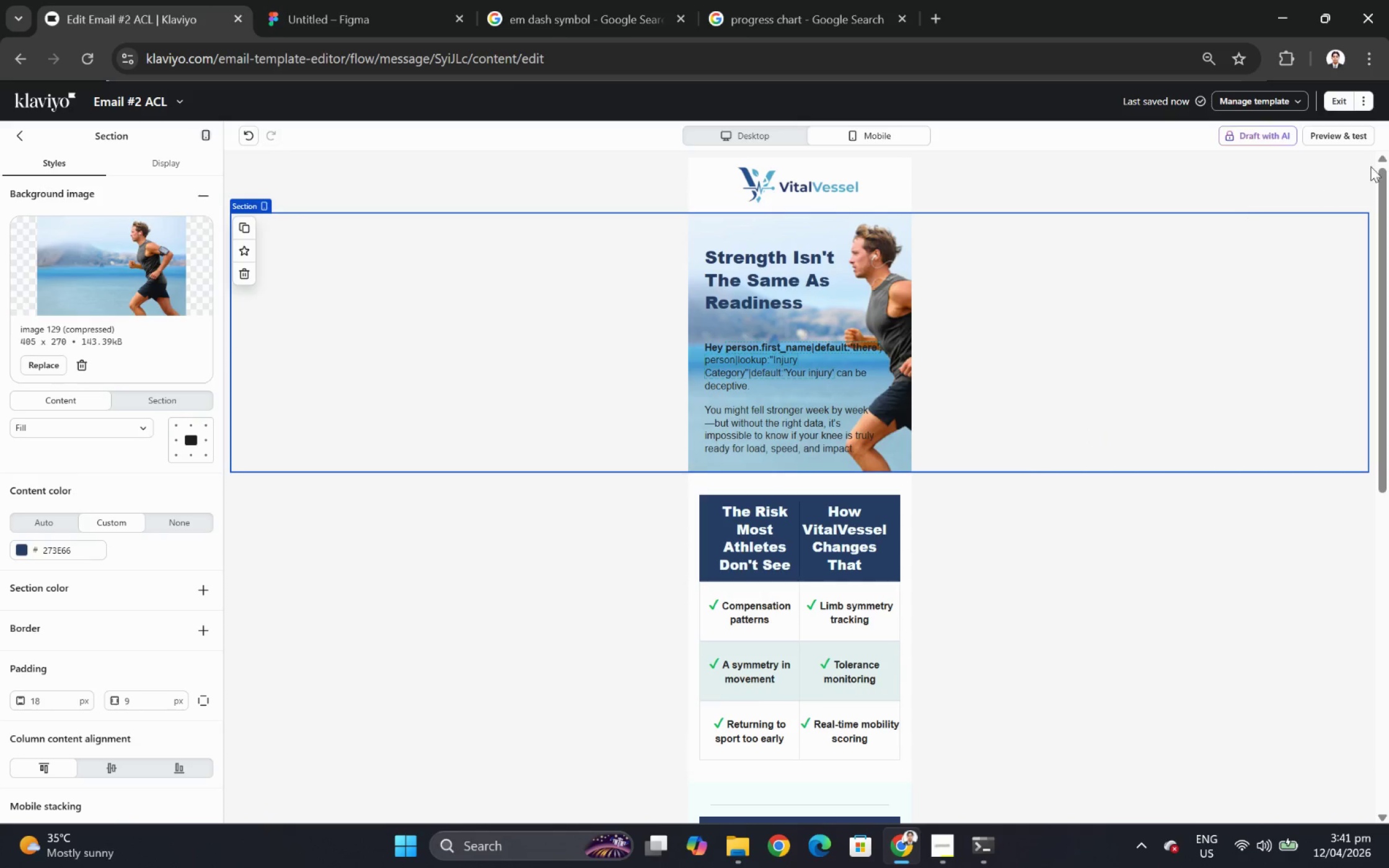 
left_click([1369, 143])
 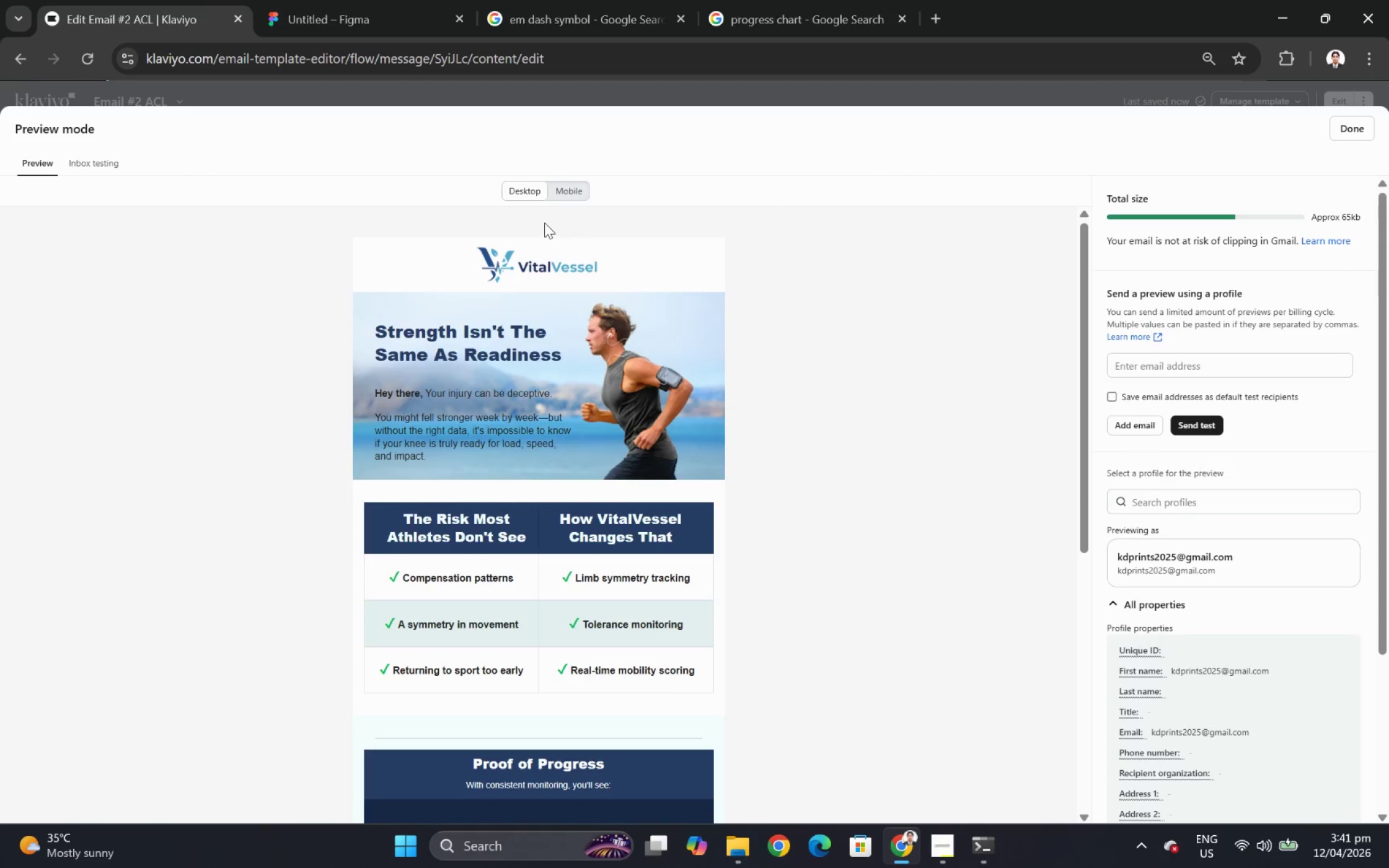 
left_click([558, 187])
 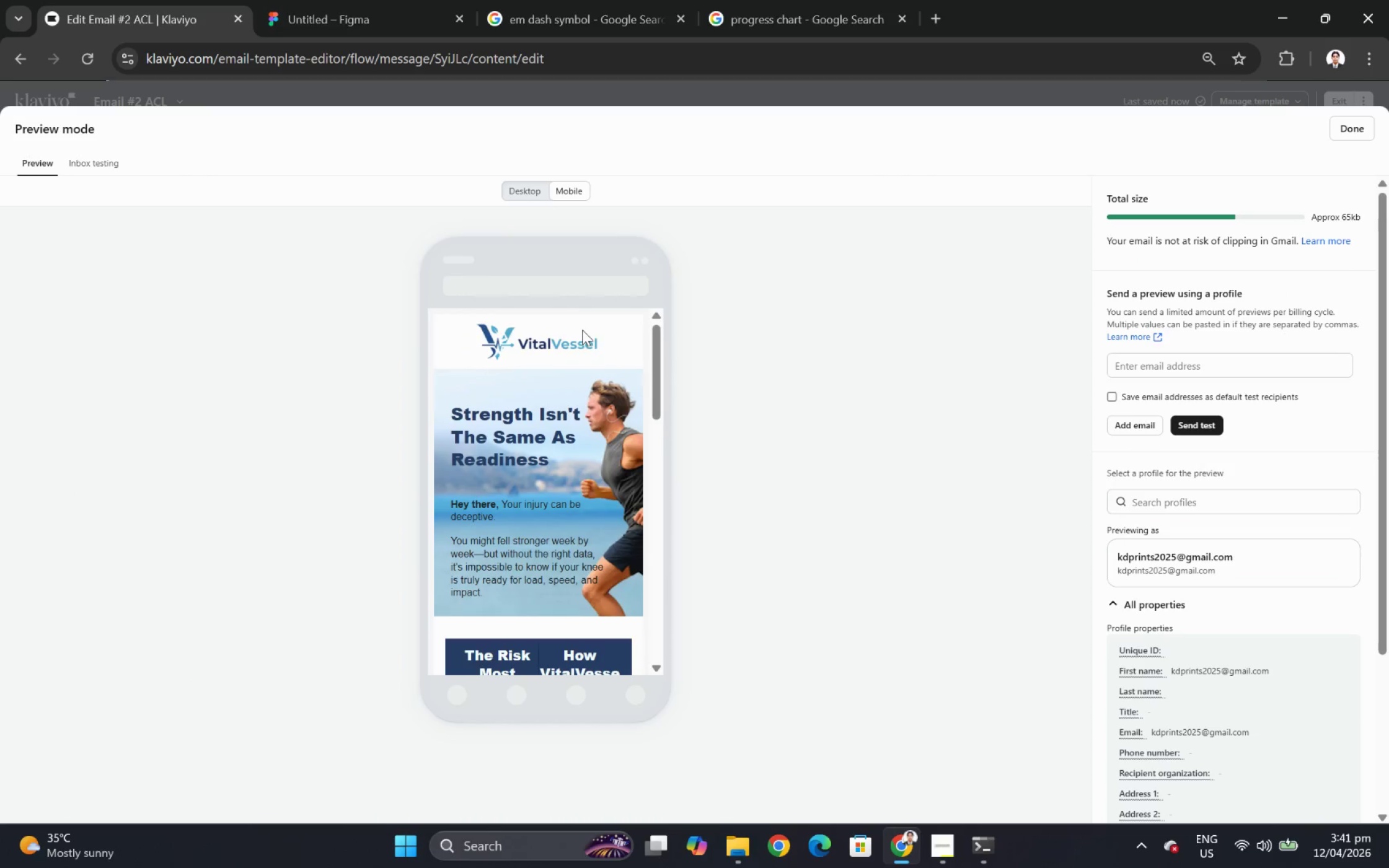 
scroll: coordinate [583, 323], scroll_direction: down, amount: 2.0
 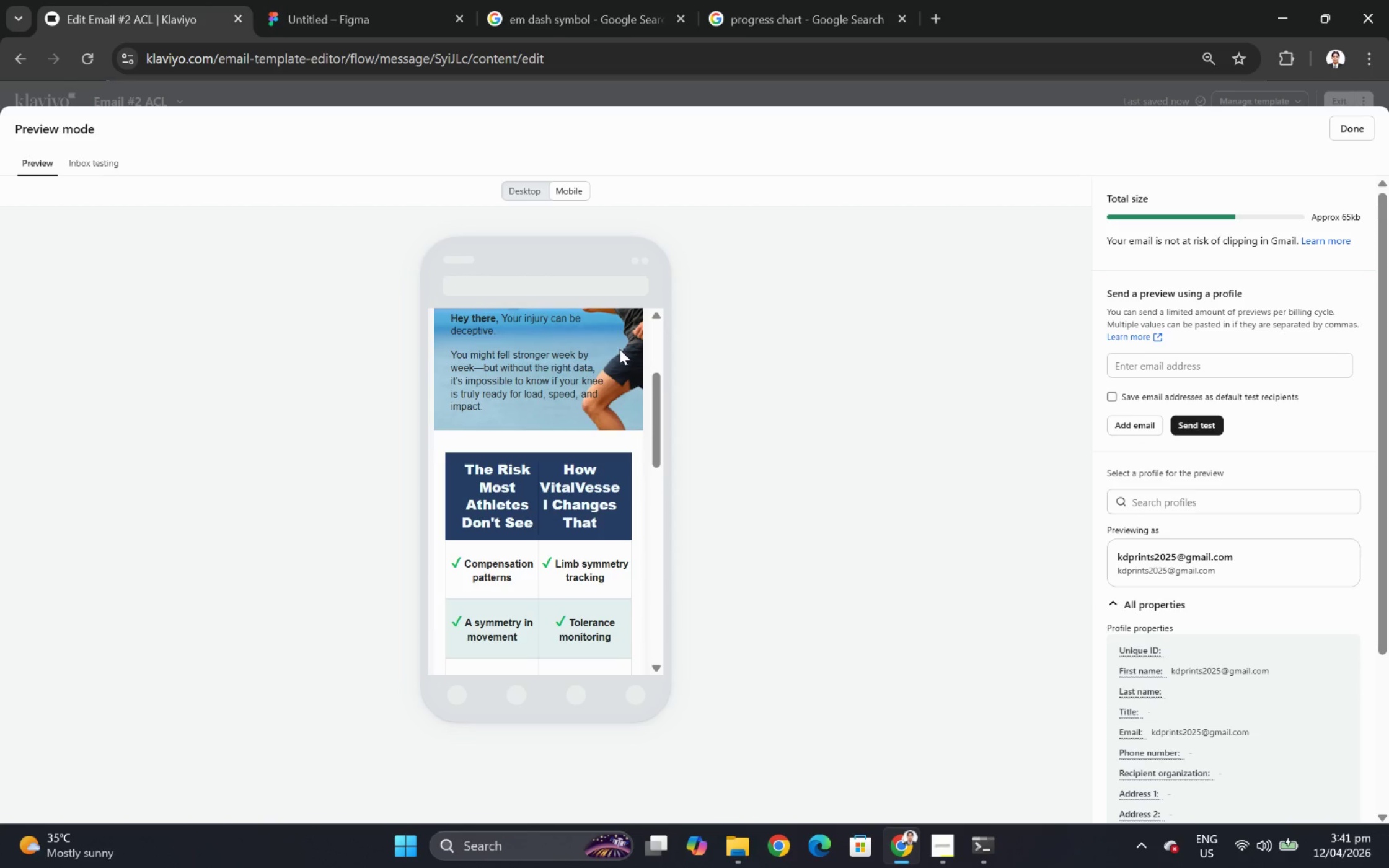 
scroll: coordinate [622, 352], scroll_direction: up, amount: 2.0
 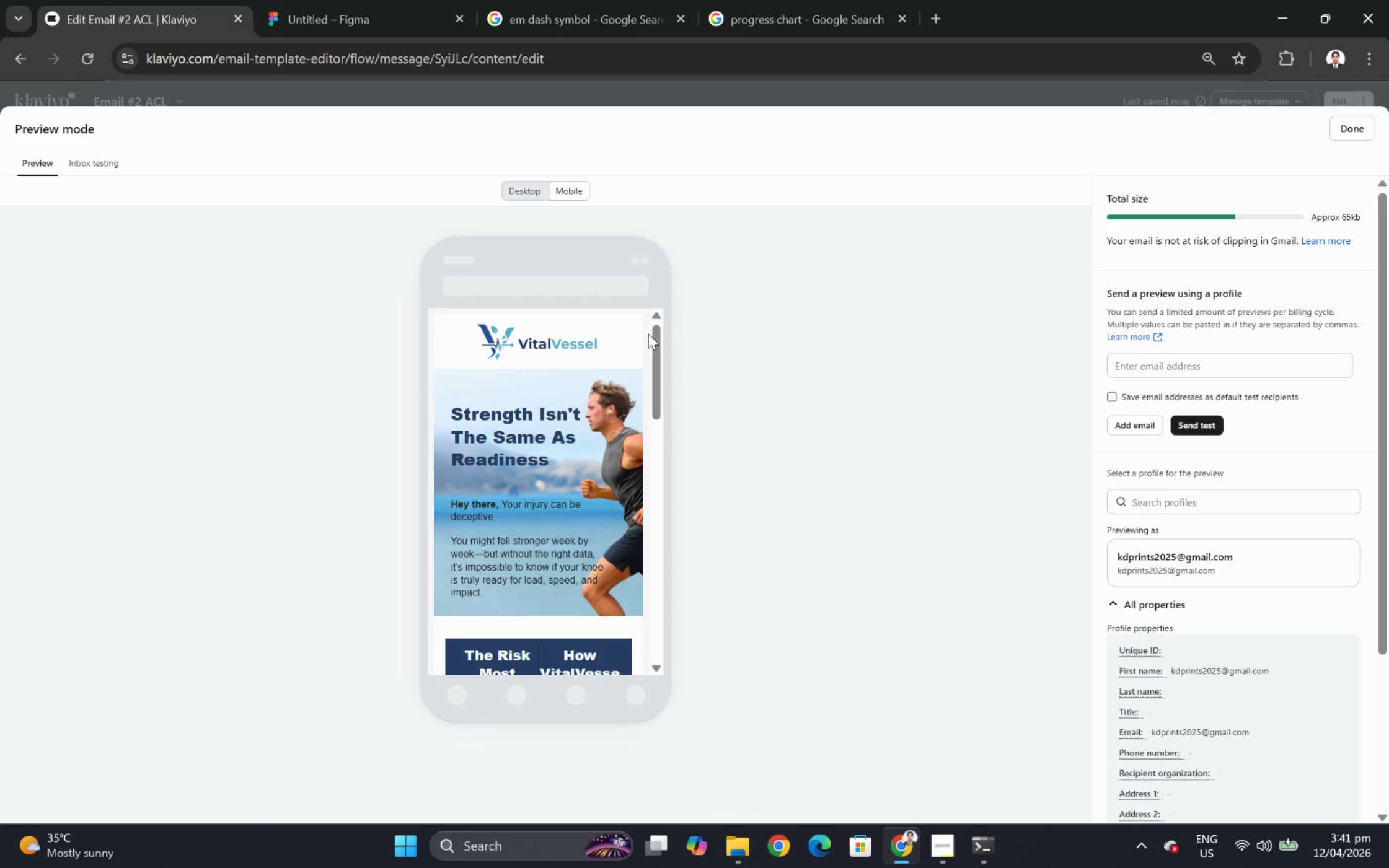 
scroll: coordinate [648, 333], scroll_direction: down, amount: 4.0
 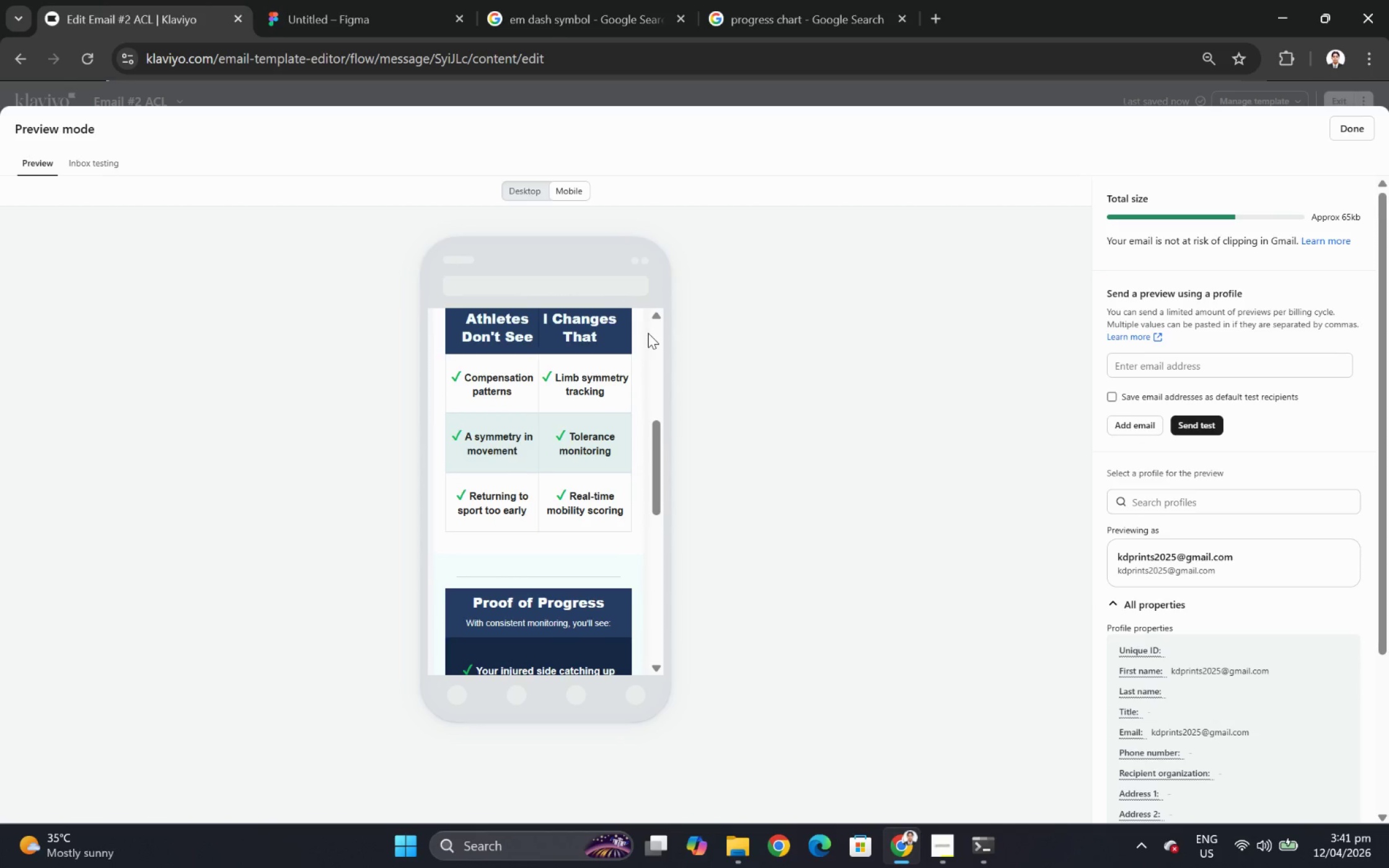 
scroll: coordinate [648, 333], scroll_direction: up, amount: 5.0
 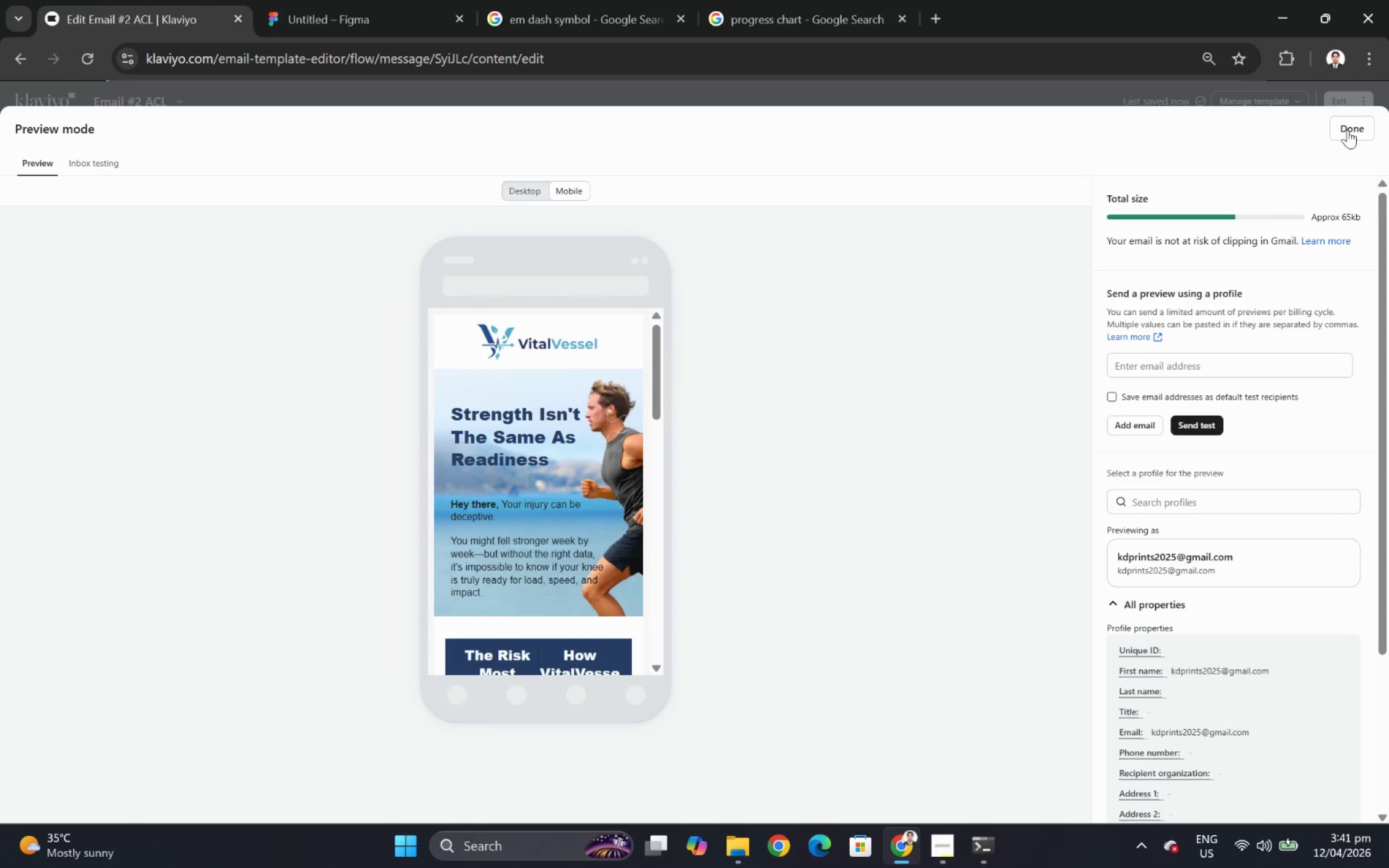 
left_click([1345, 128])
 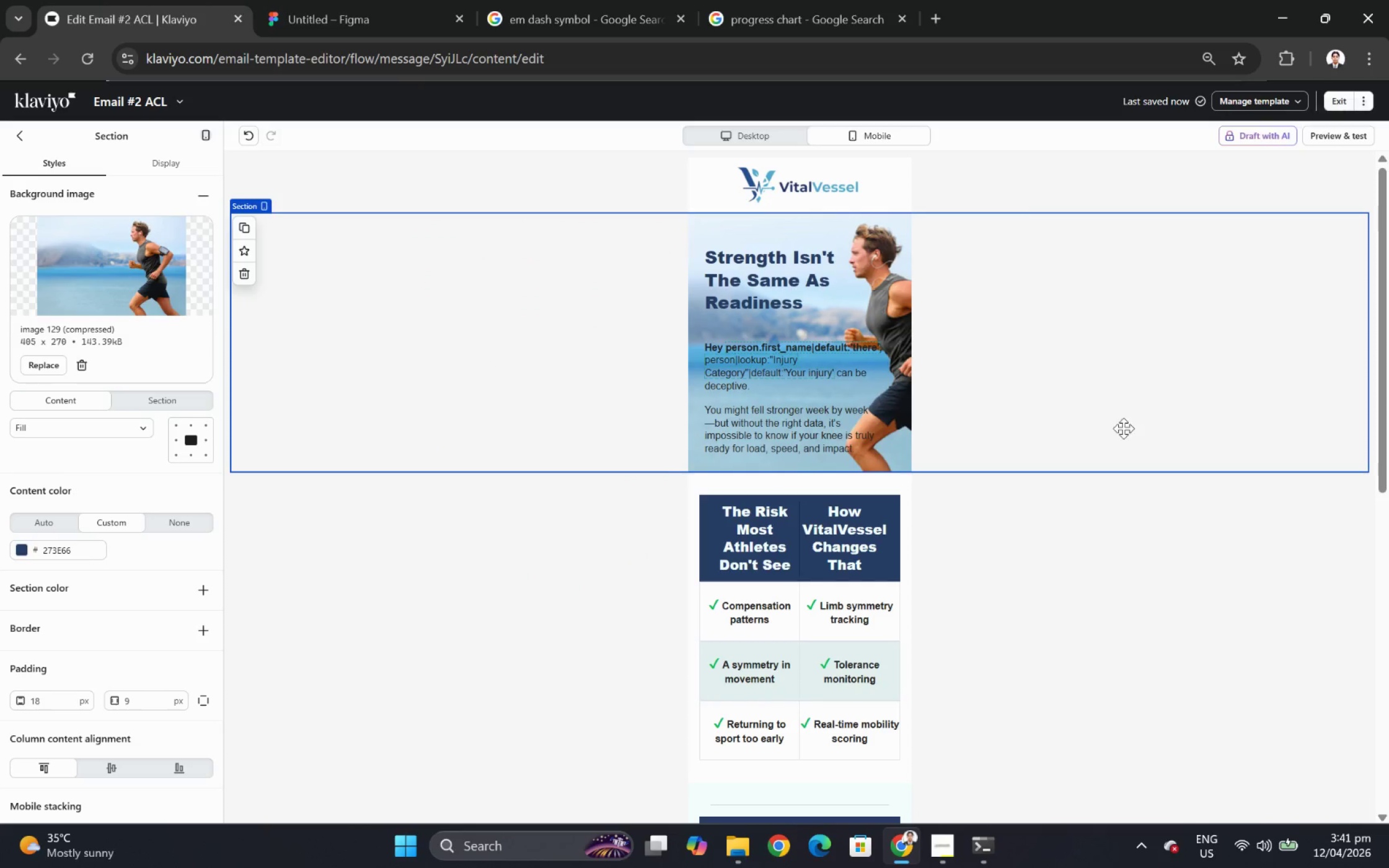 
scroll: coordinate [1117, 439], scroll_direction: down, amount: 3.0
 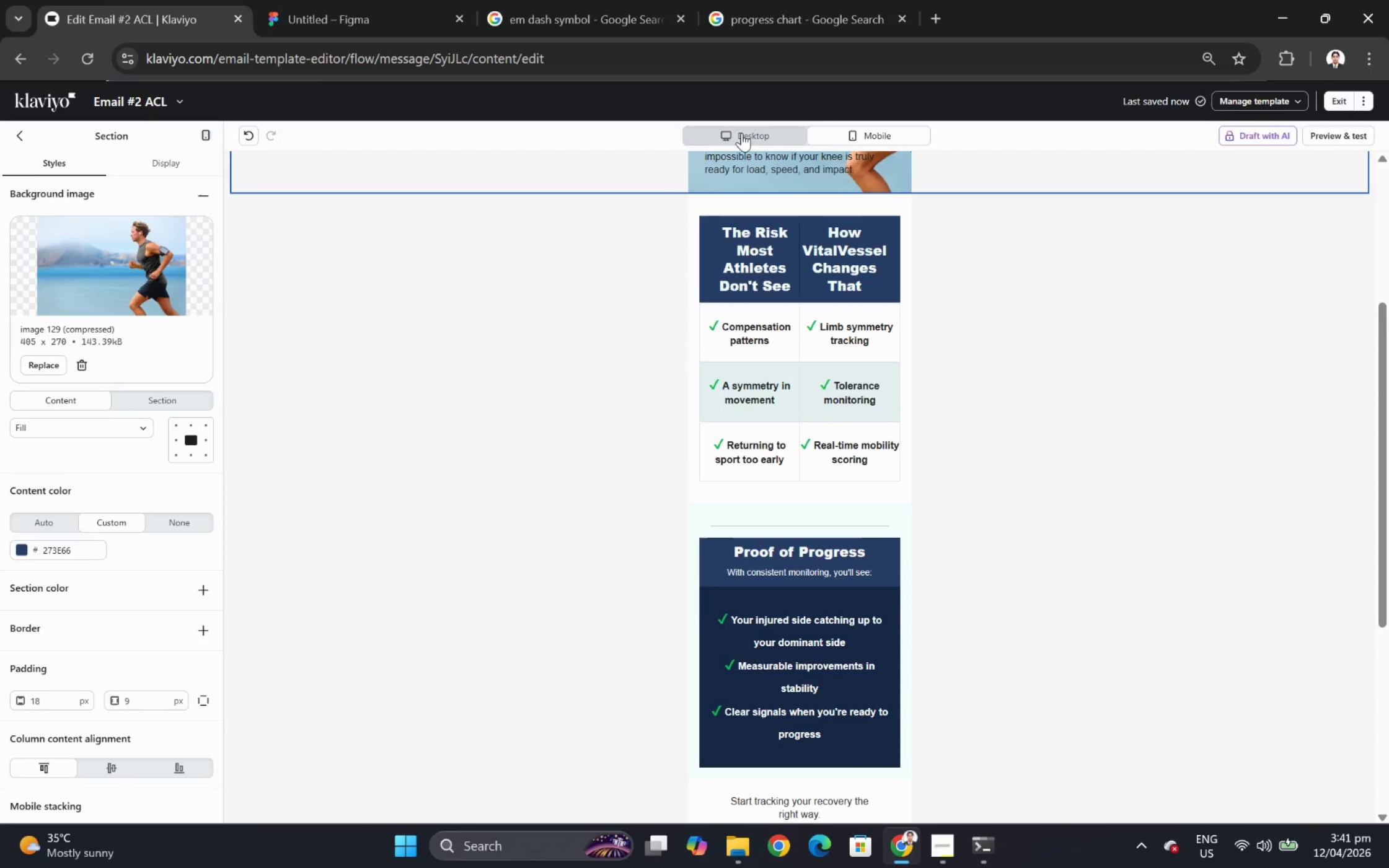 
left_click([741, 133])
 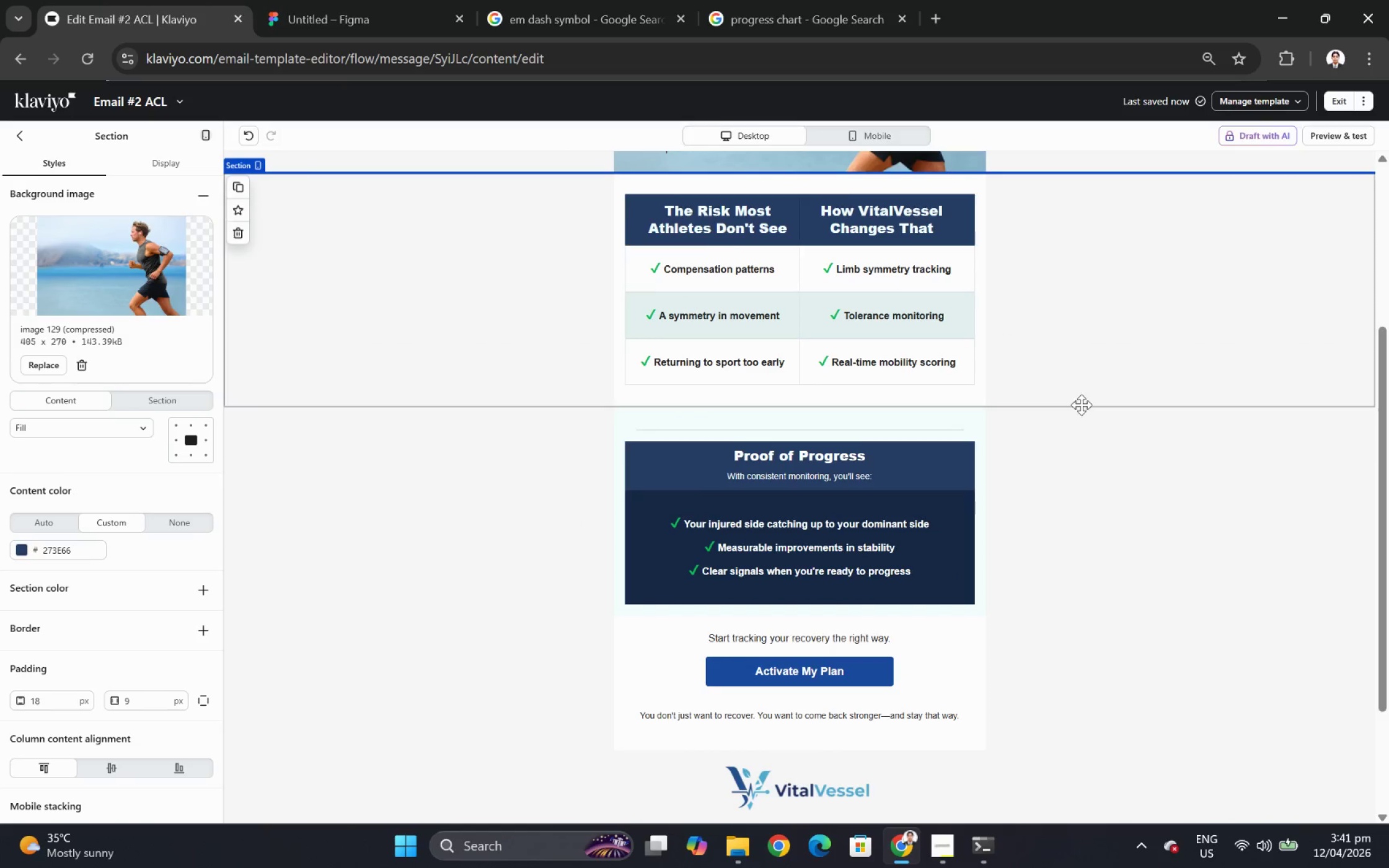 
scroll: coordinate [1087, 429], scroll_direction: up, amount: 4.0
 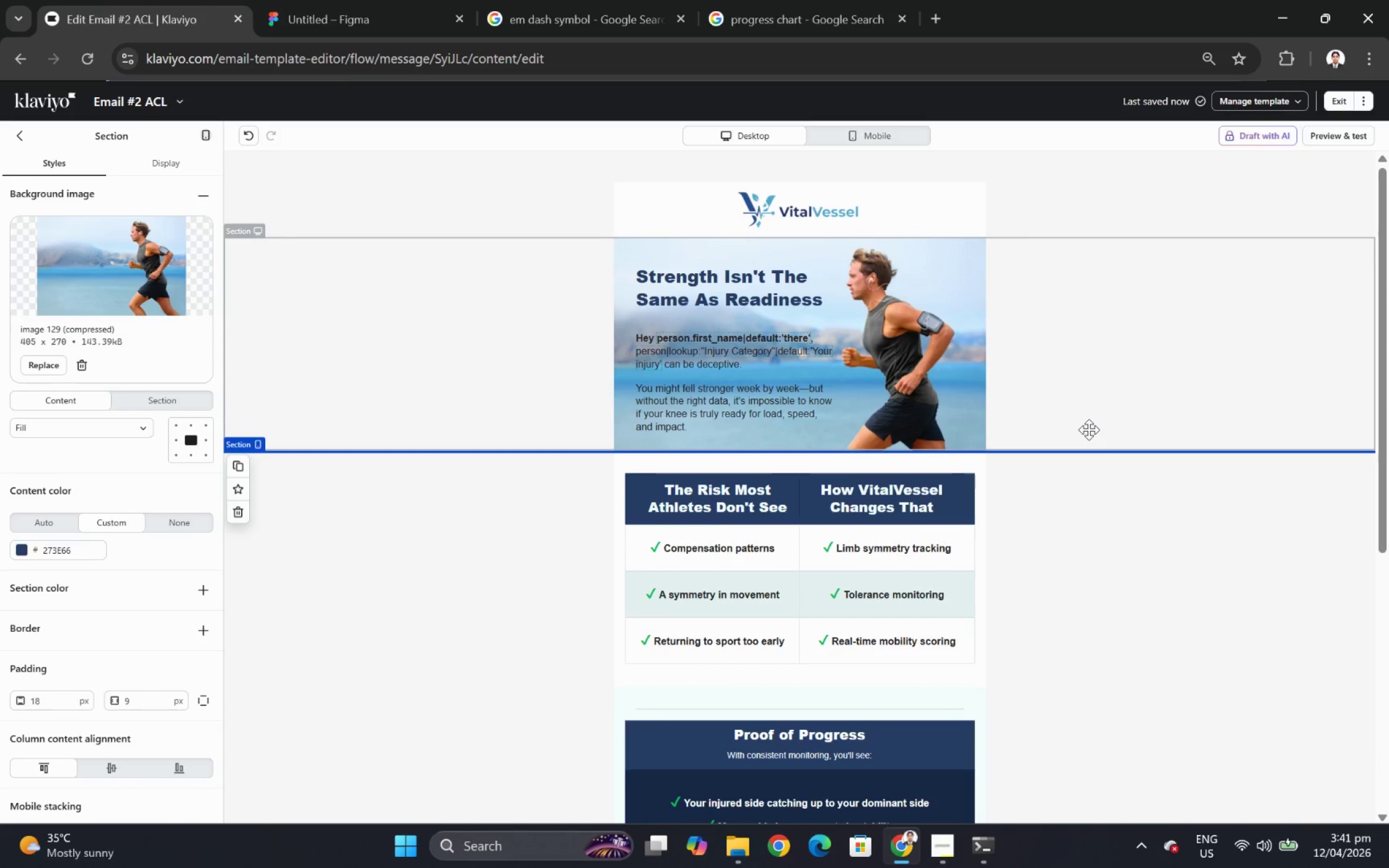 
hold_key(key=ControlLeft, duration=0.38)
scroll: coordinate [1088, 429], scroll_direction: down, amount: 3.0
 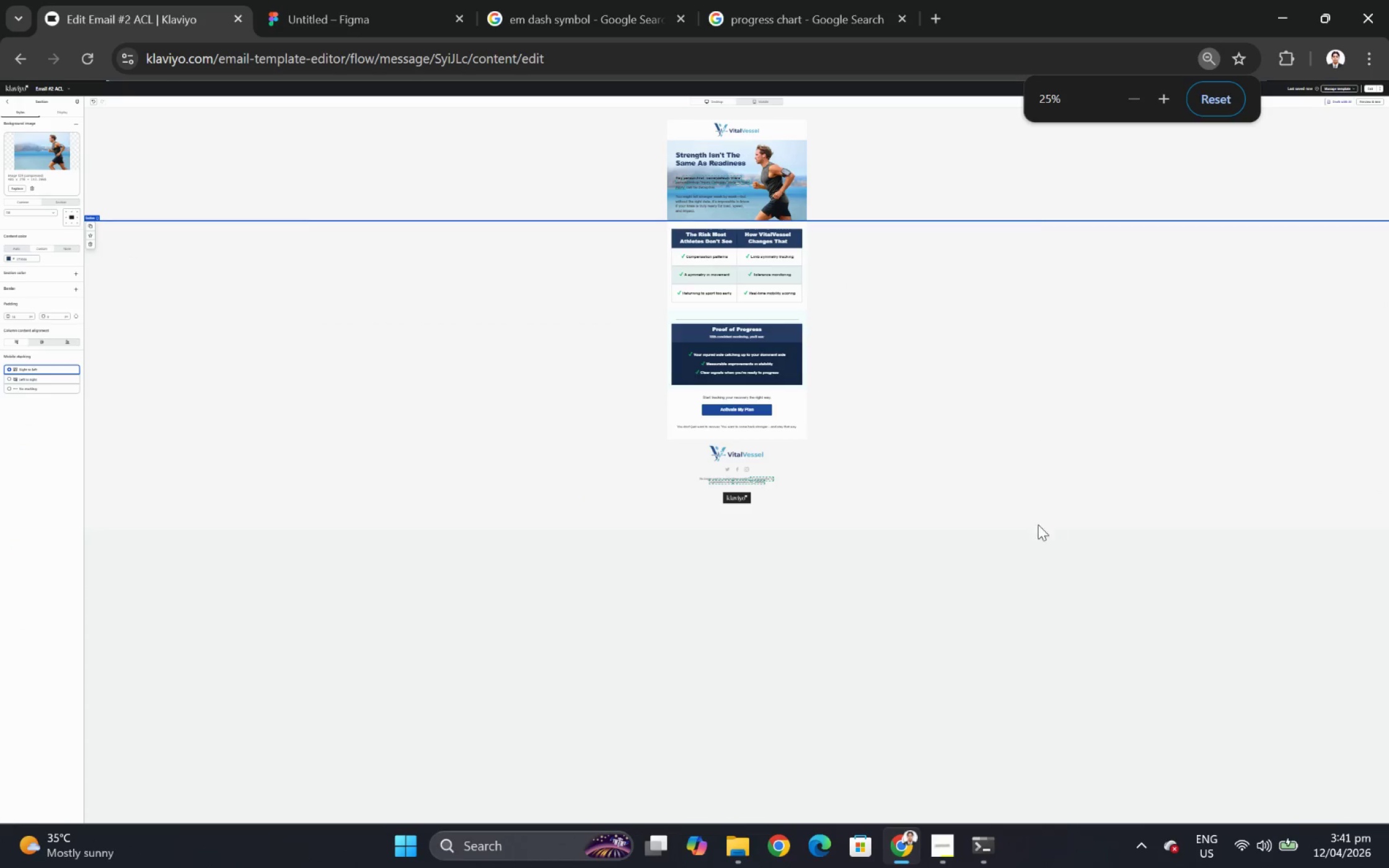 
hold_key(key=ControlLeft, duration=0.39)
scroll: coordinate [1018, 526], scroll_direction: up, amount: 3.0
 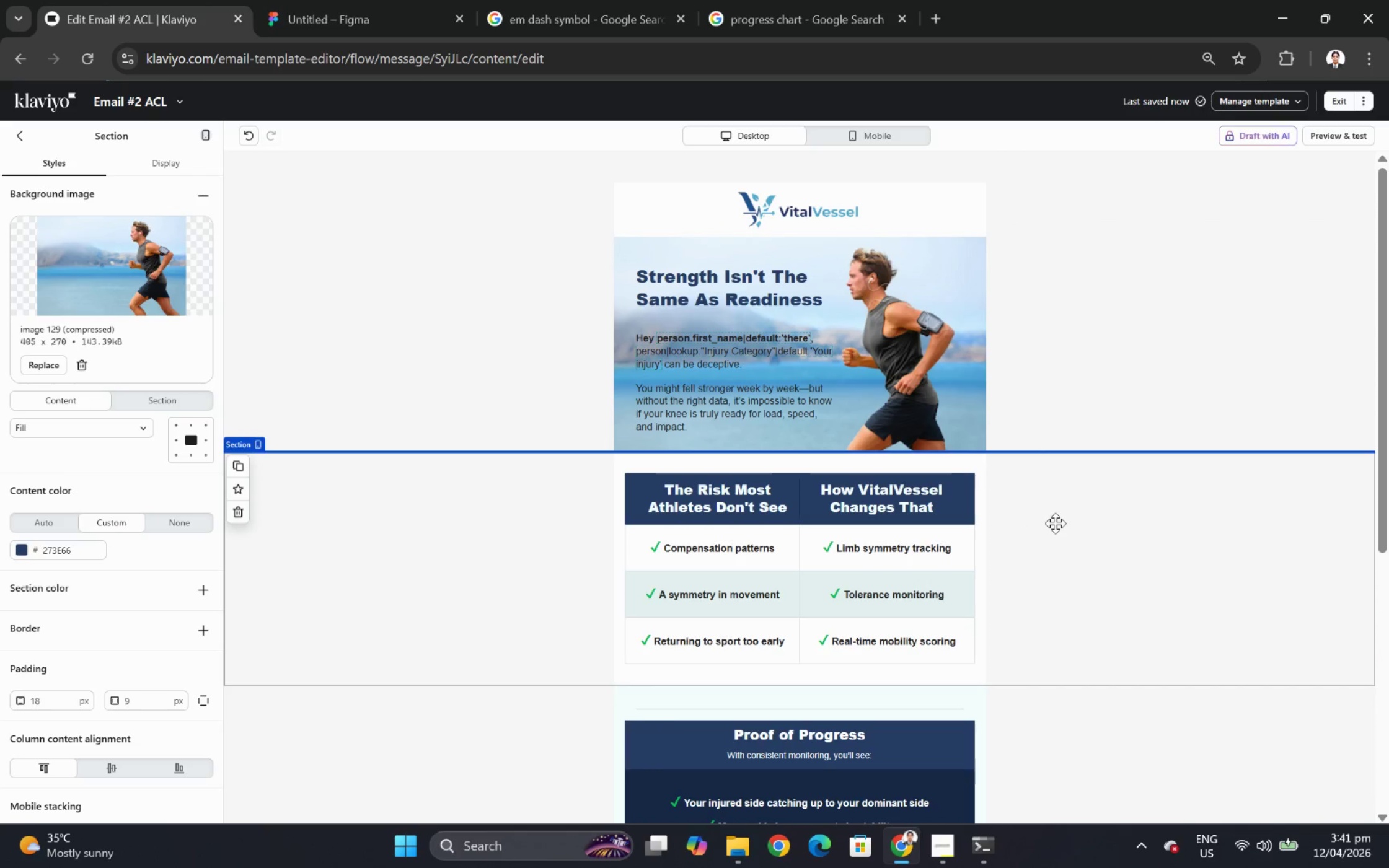 
scroll: coordinate [1055, 523], scroll_direction: down, amount: 5.0
 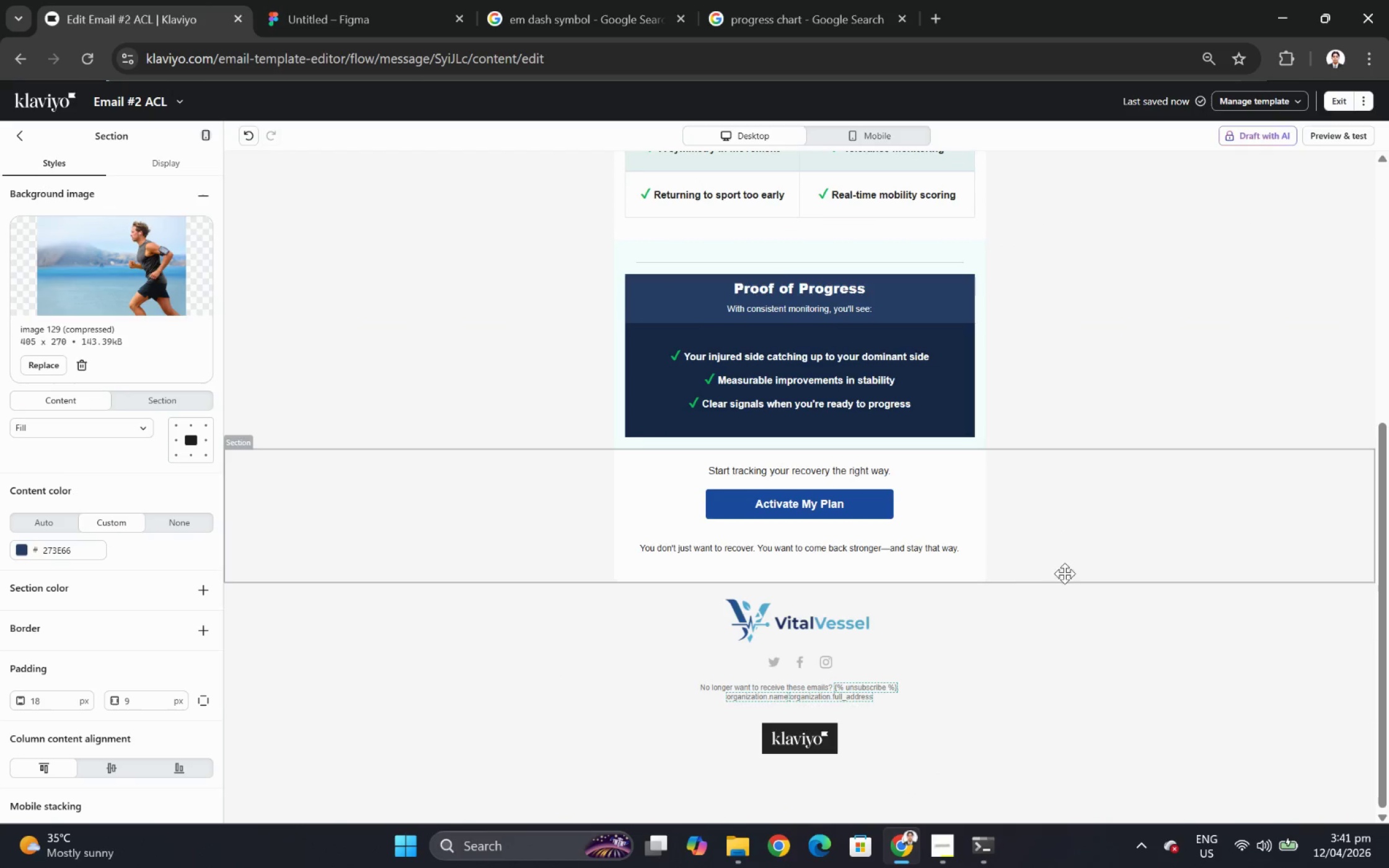 
scroll: coordinate [1067, 587], scroll_direction: up, amount: 5.0
 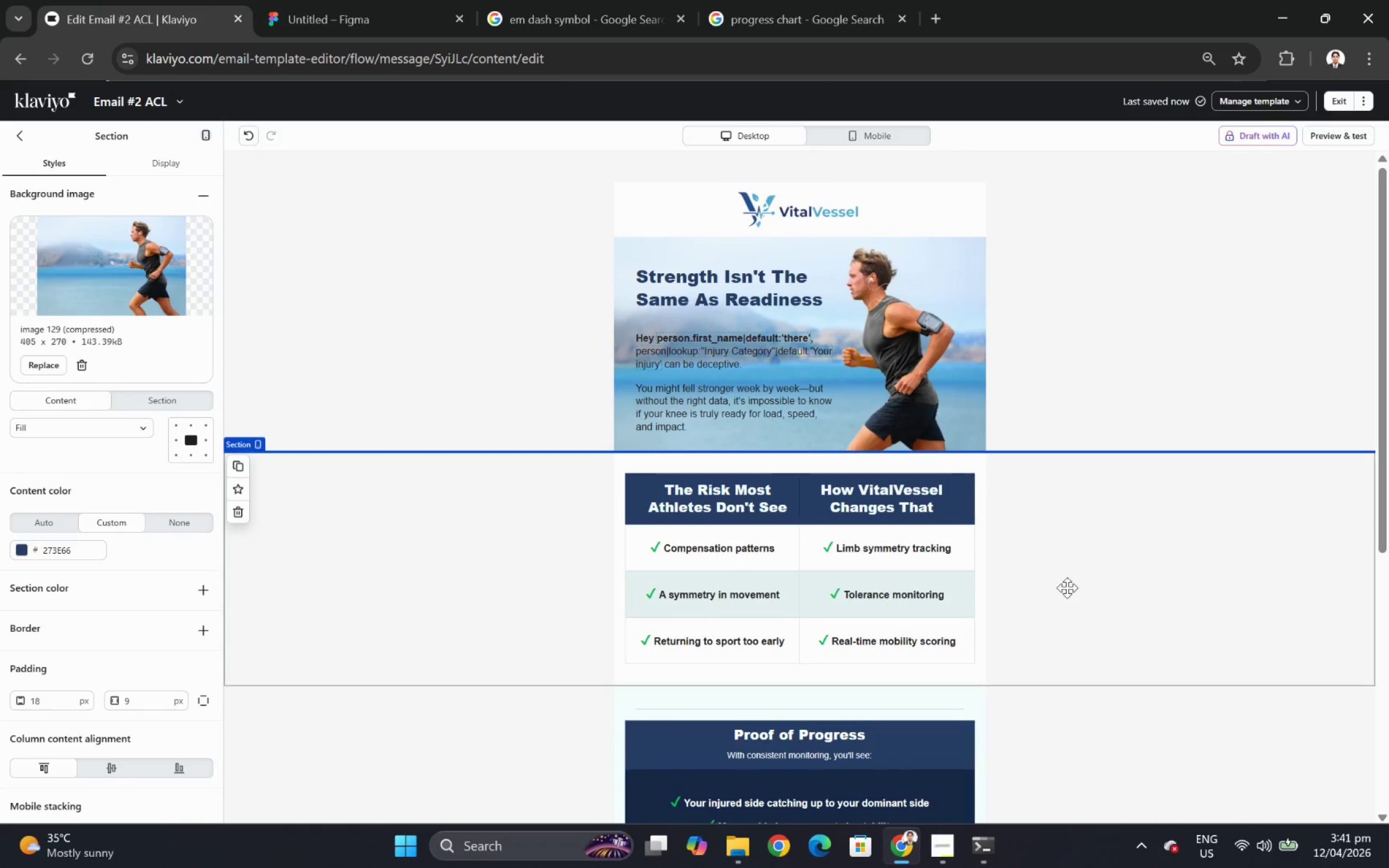 
scroll: coordinate [1067, 587], scroll_direction: down, amount: 4.0
 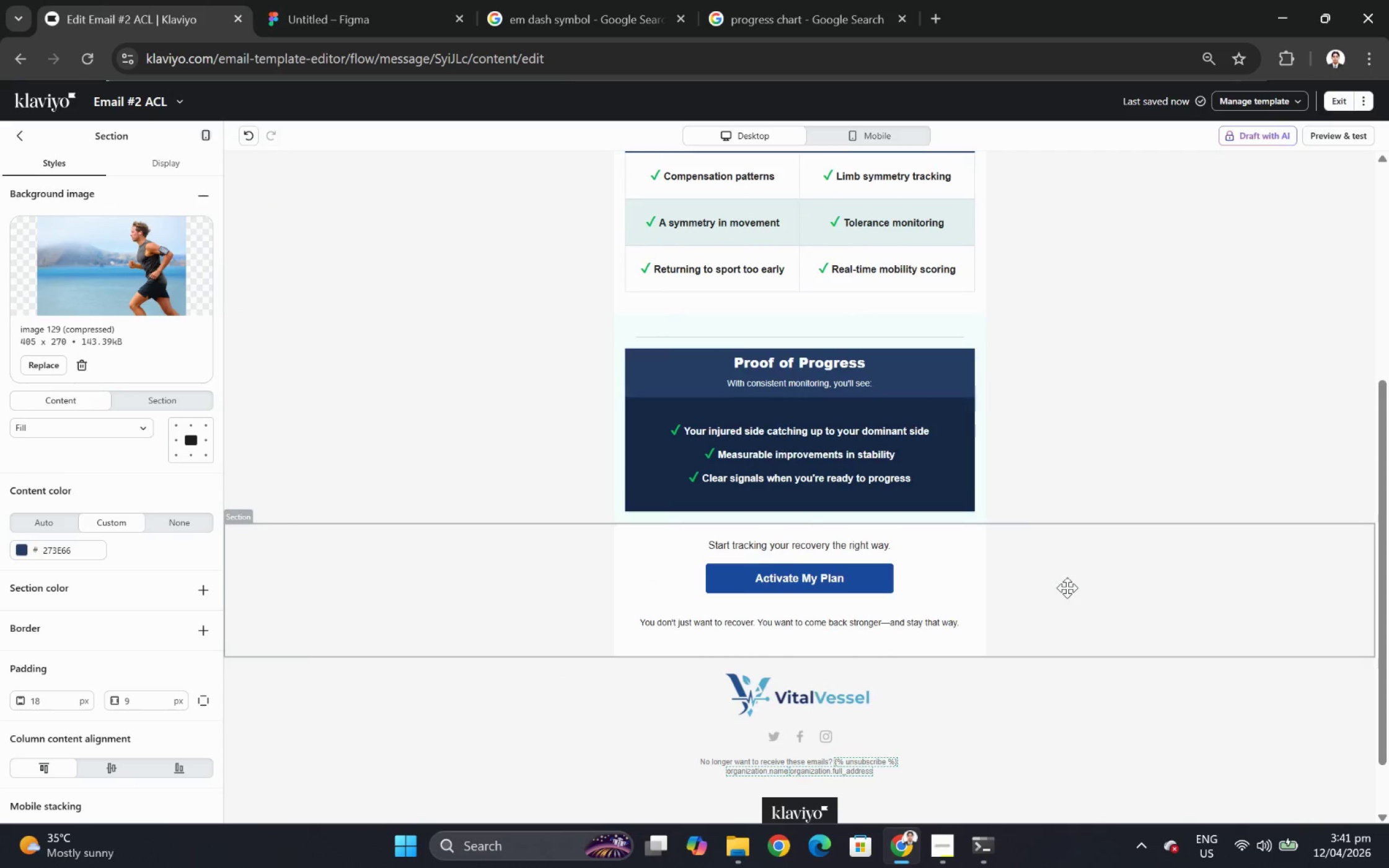 
scroll: coordinate [1067, 587], scroll_direction: up, amount: 3.0
 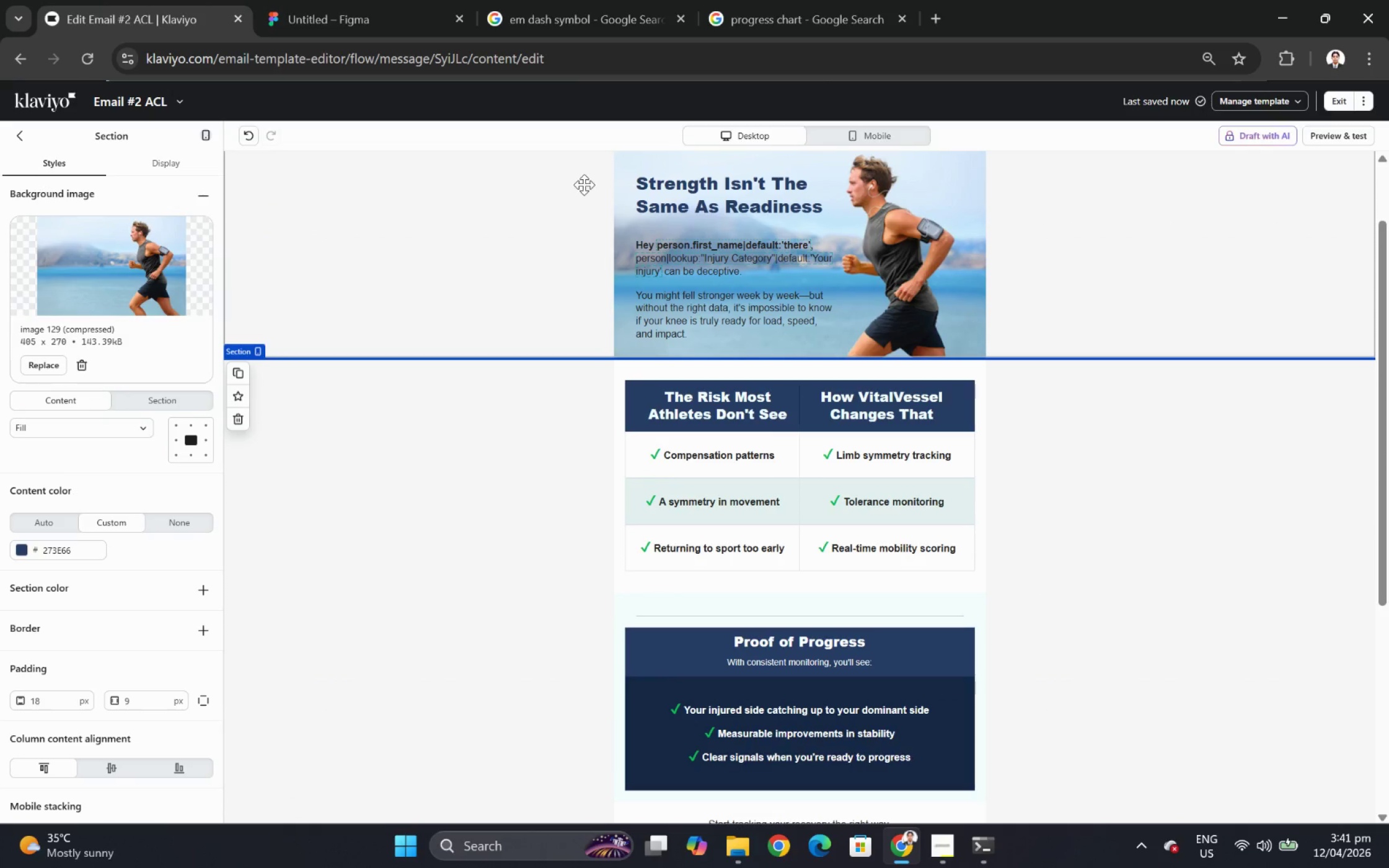 
scroll: coordinate [902, 349], scroll_direction: down, amount: 5.0
 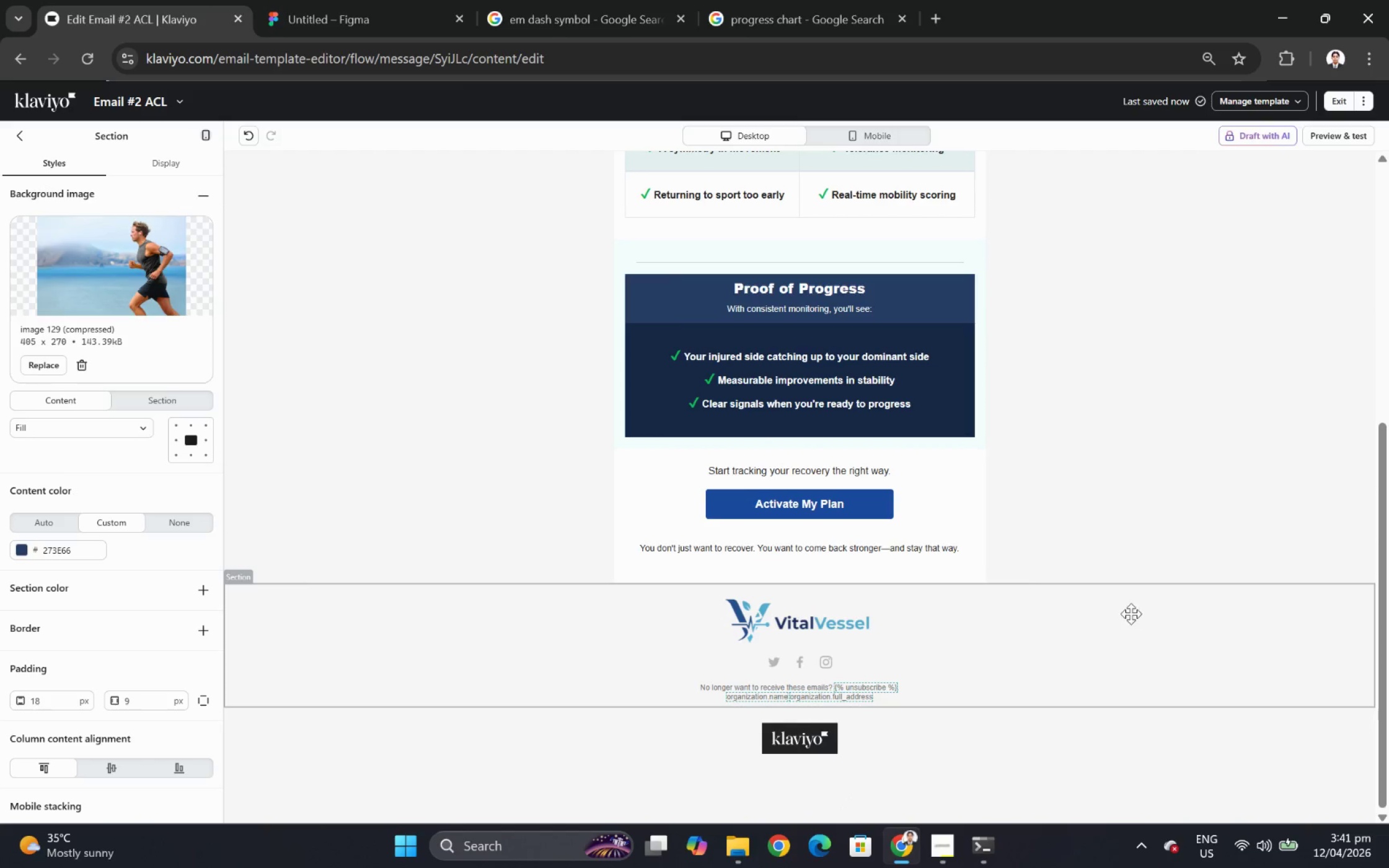 
scroll: coordinate [951, 313], scroll_direction: up, amount: 9.0
 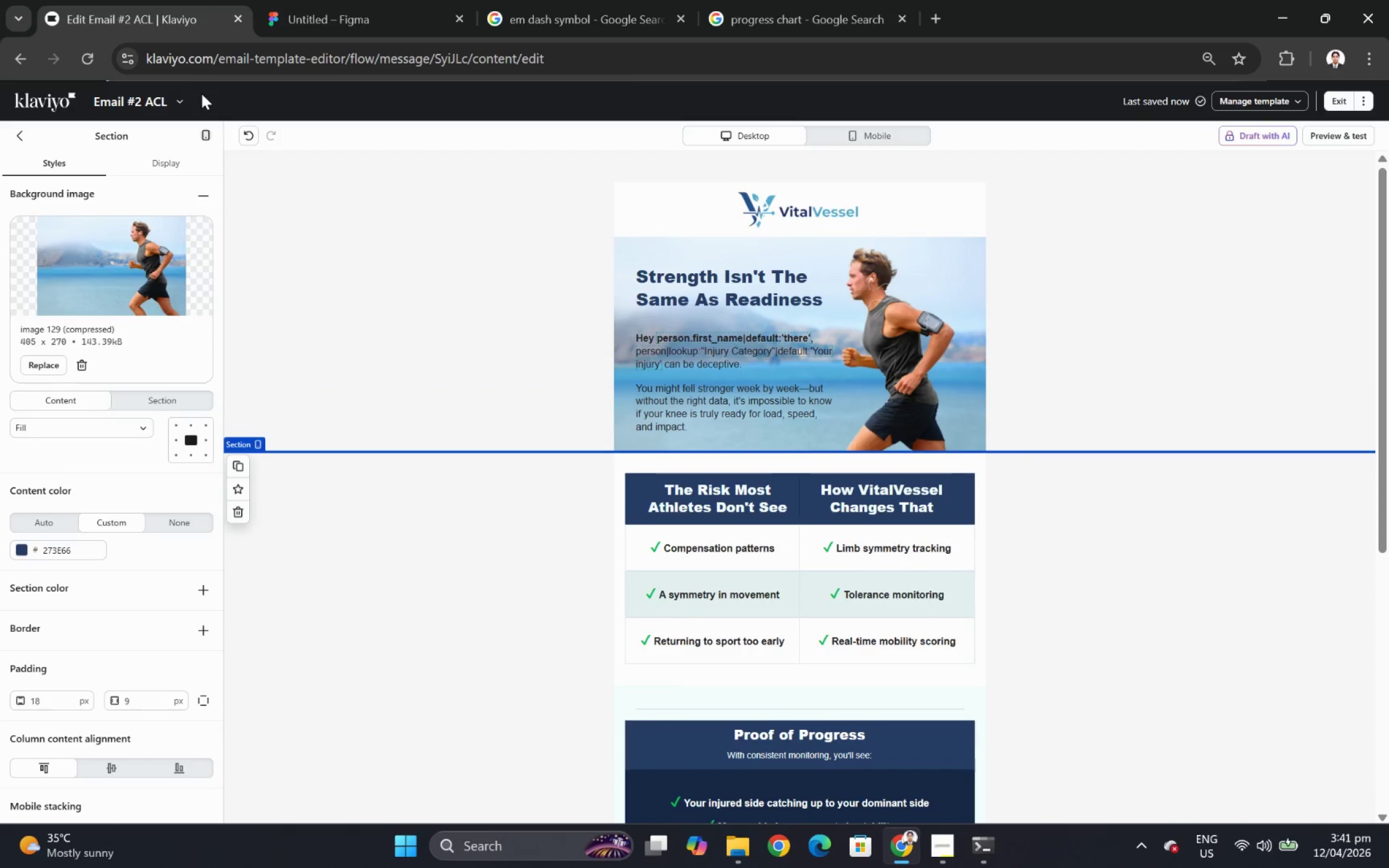 
left_click([173, 96])
 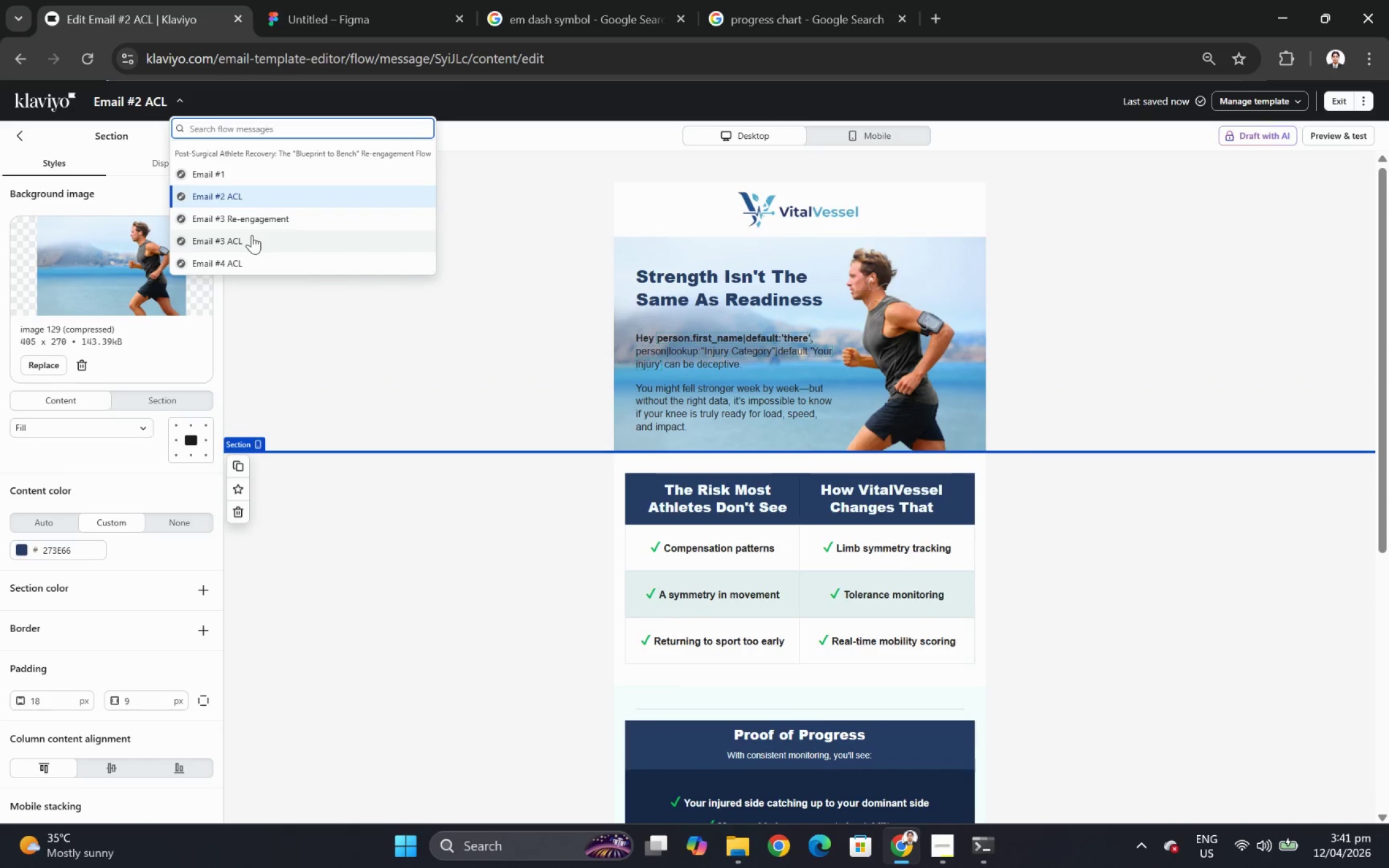 
left_click([252, 235])
 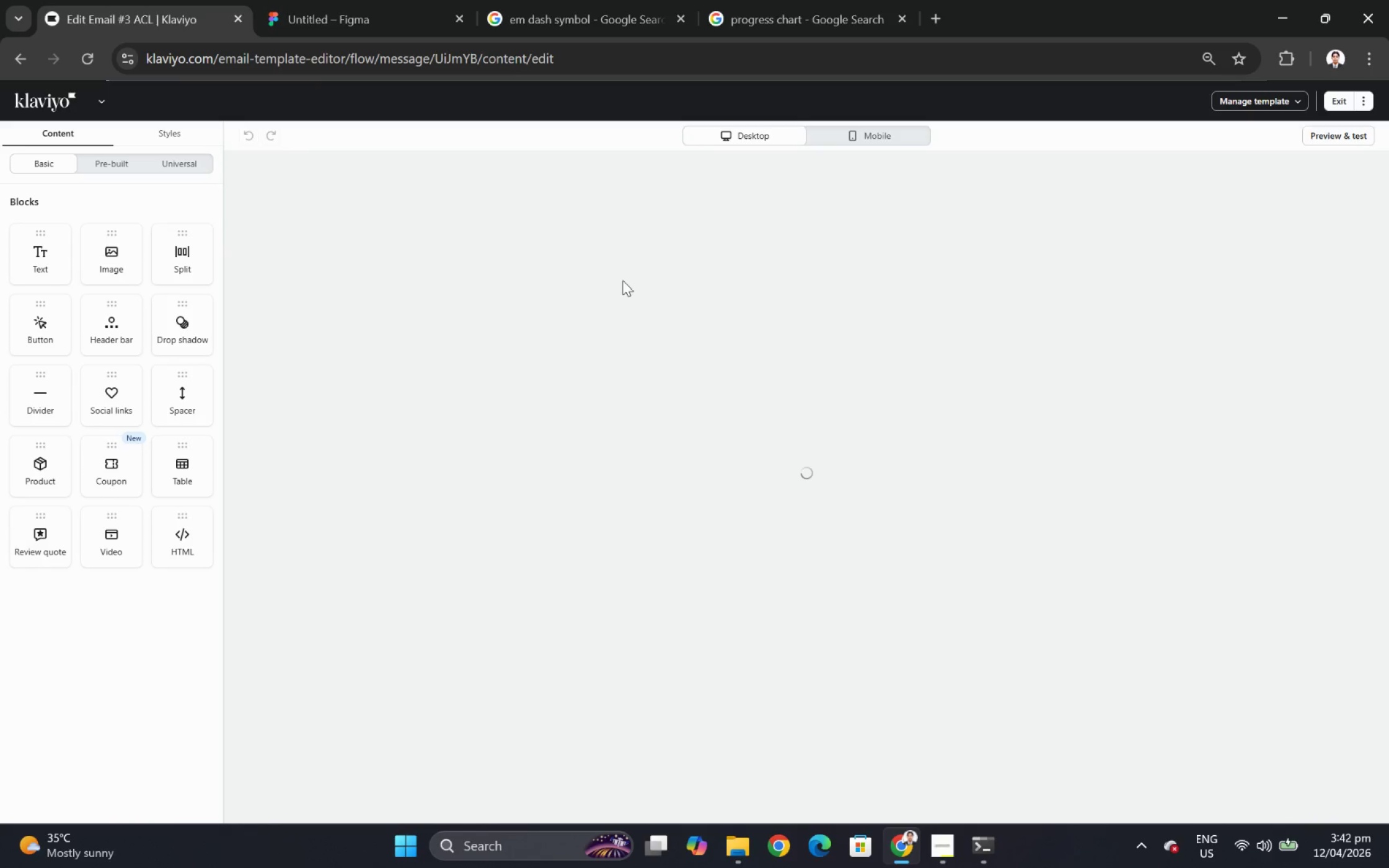 
wait(9.61)
 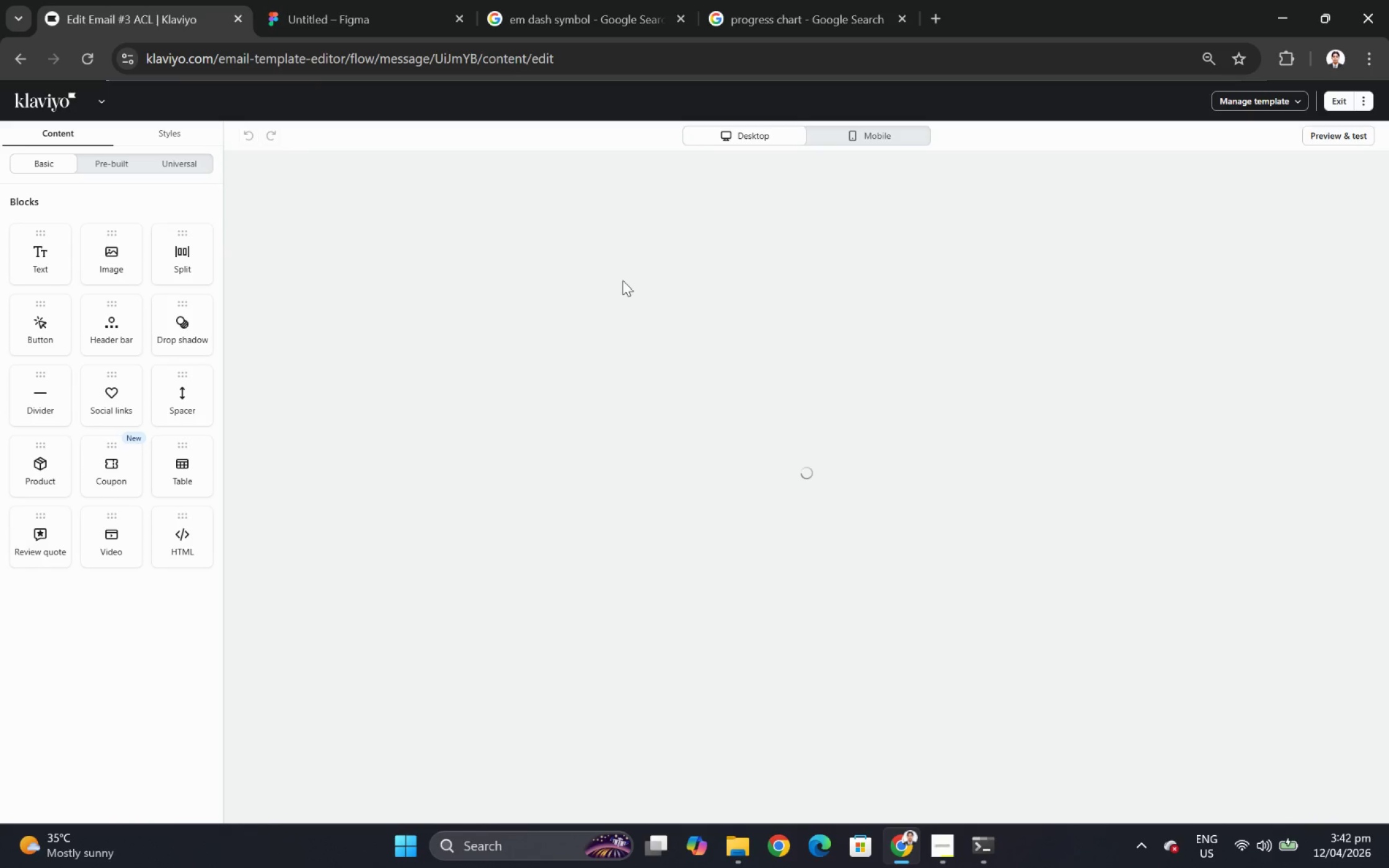 
scroll: coordinate [1105, 547], scroll_direction: down, amount: 8.0
 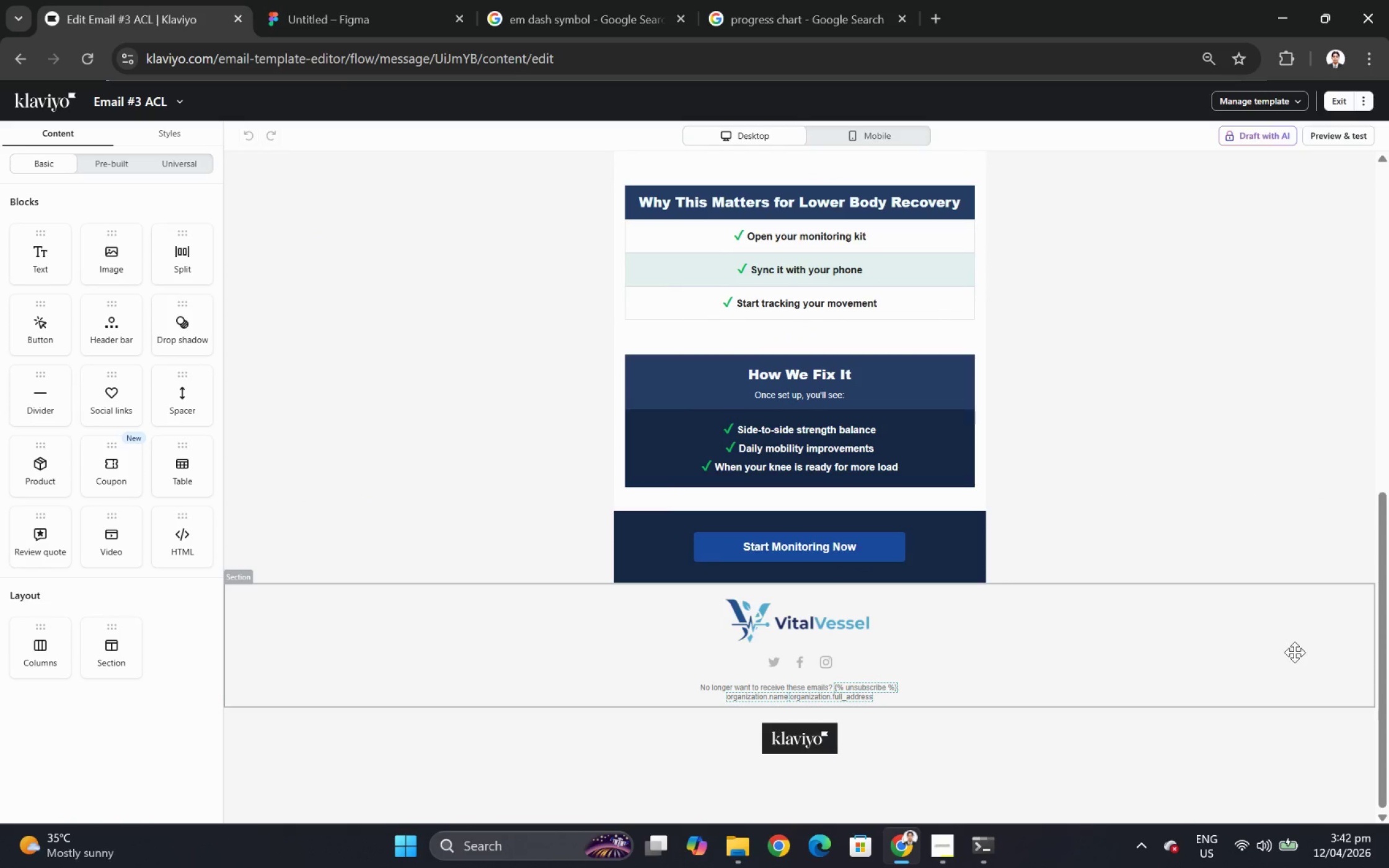 
scroll: coordinate [1294, 636], scroll_direction: up, amount: 5.0
 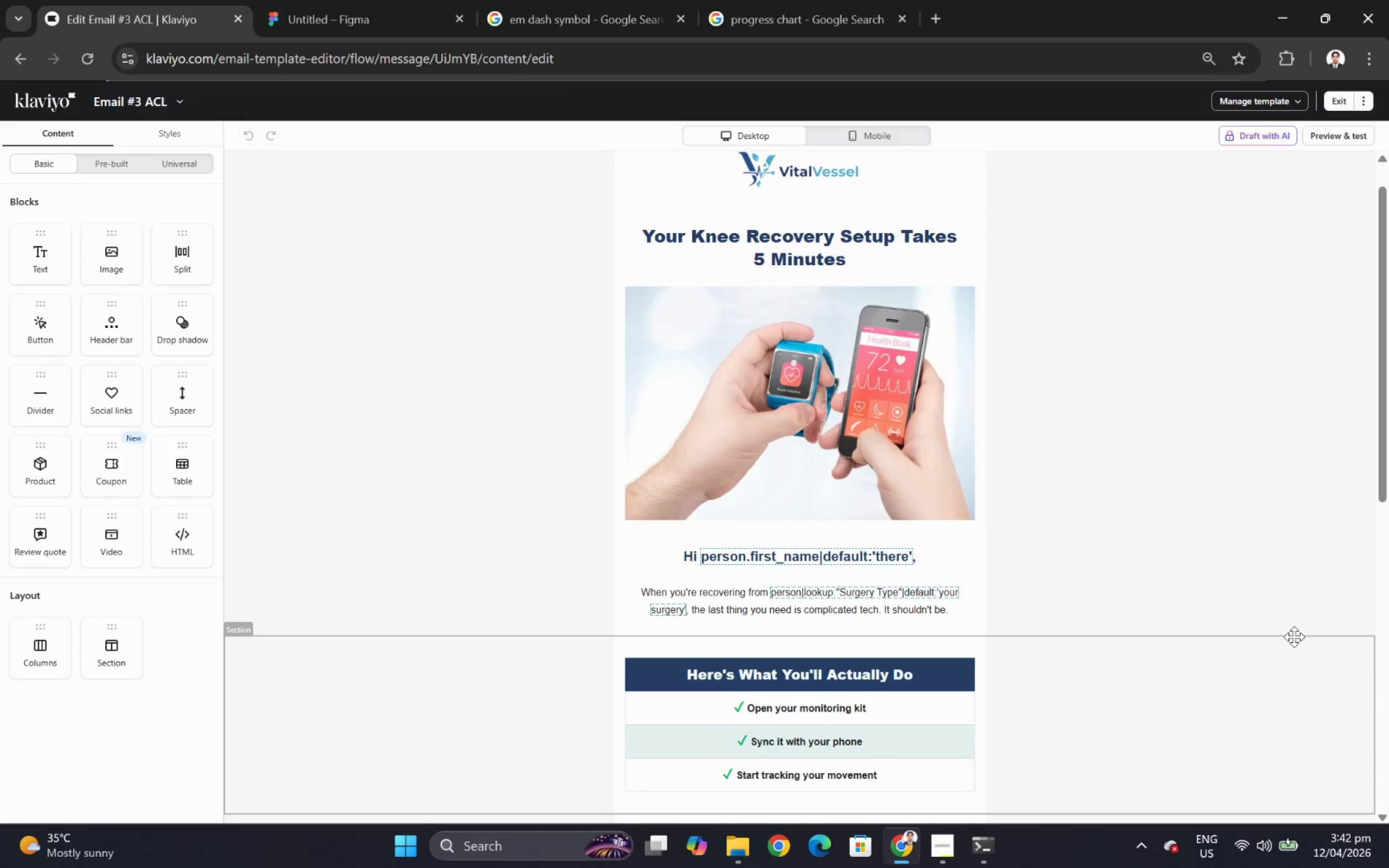 
scroll: coordinate [1294, 636], scroll_direction: down, amount: 5.0
 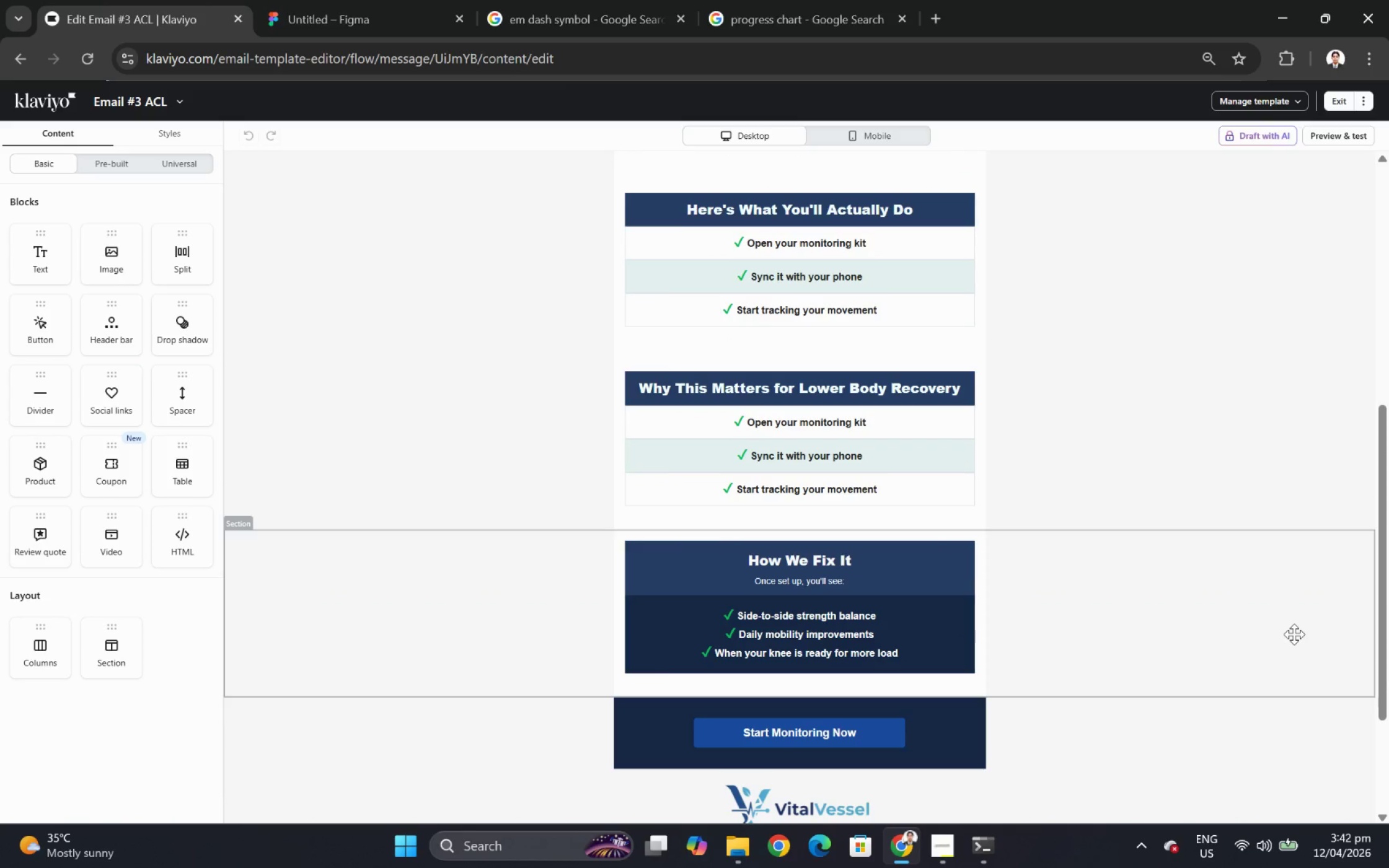 
scroll: coordinate [1268, 608], scroll_direction: up, amount: 7.0
 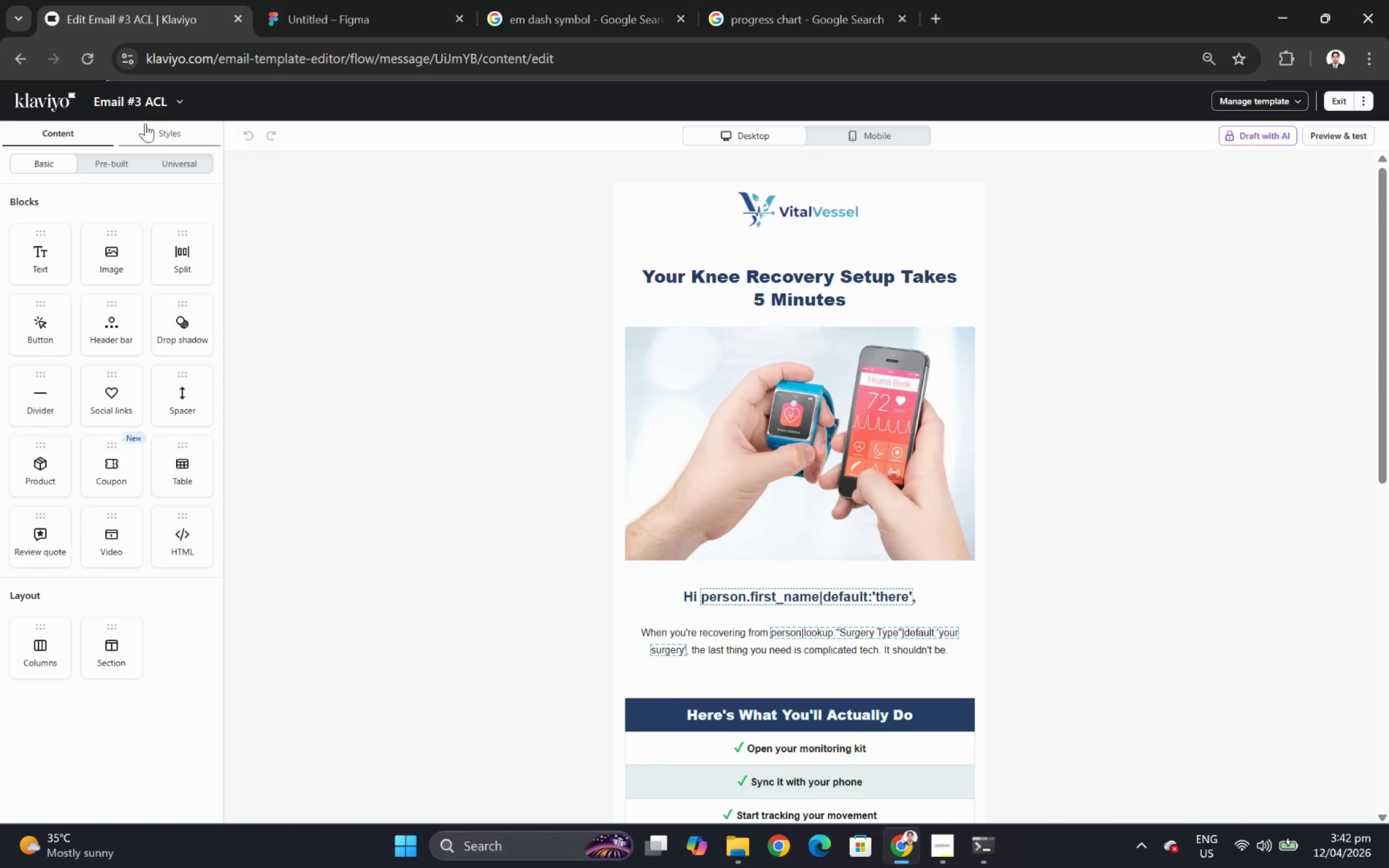 
left_click([175, 102])
 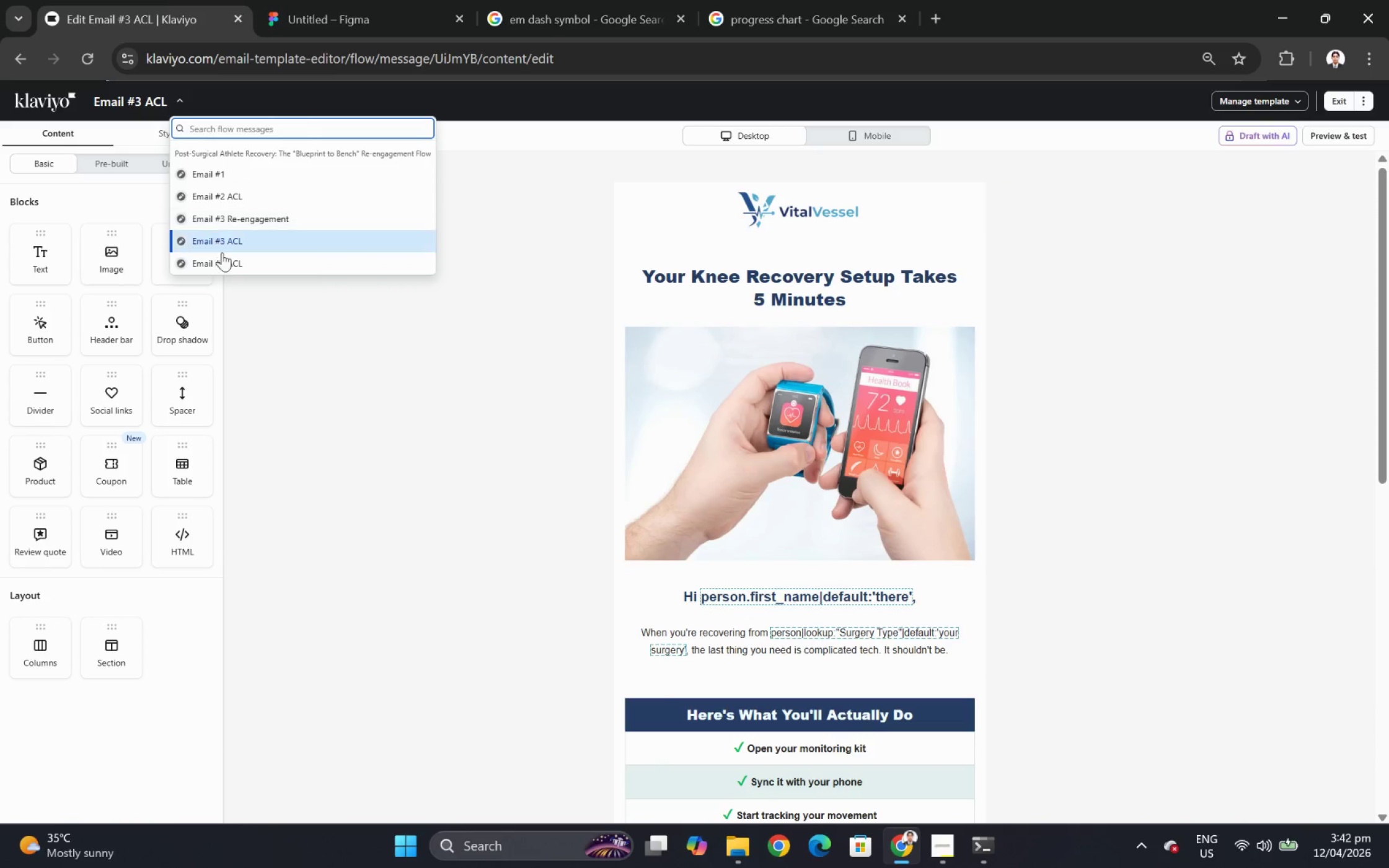 
left_click([227, 263])
 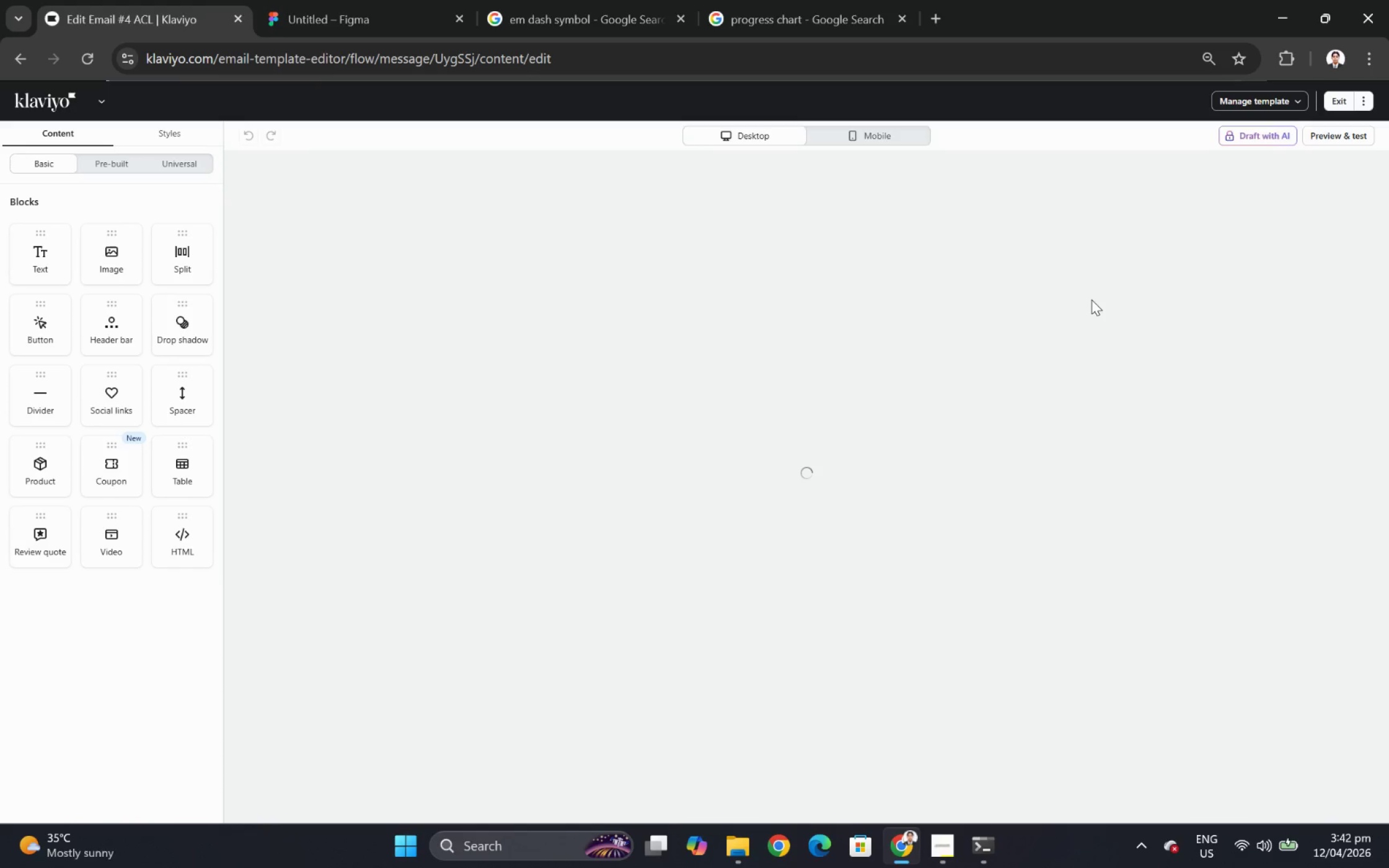 
scroll: coordinate [1091, 299], scroll_direction: down, amount: 9.0
 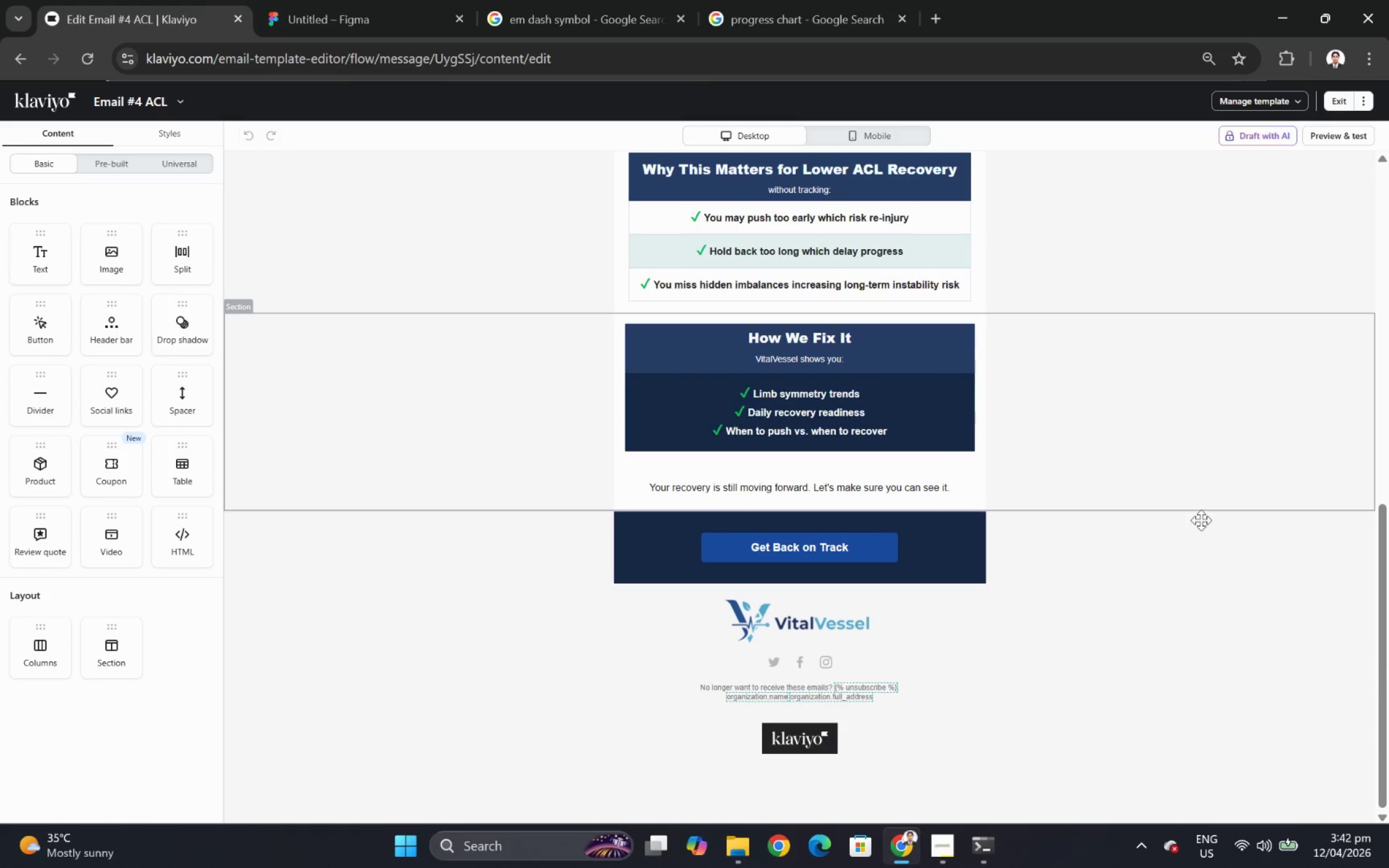 
scroll: coordinate [1220, 581], scroll_direction: up, amount: 5.0
 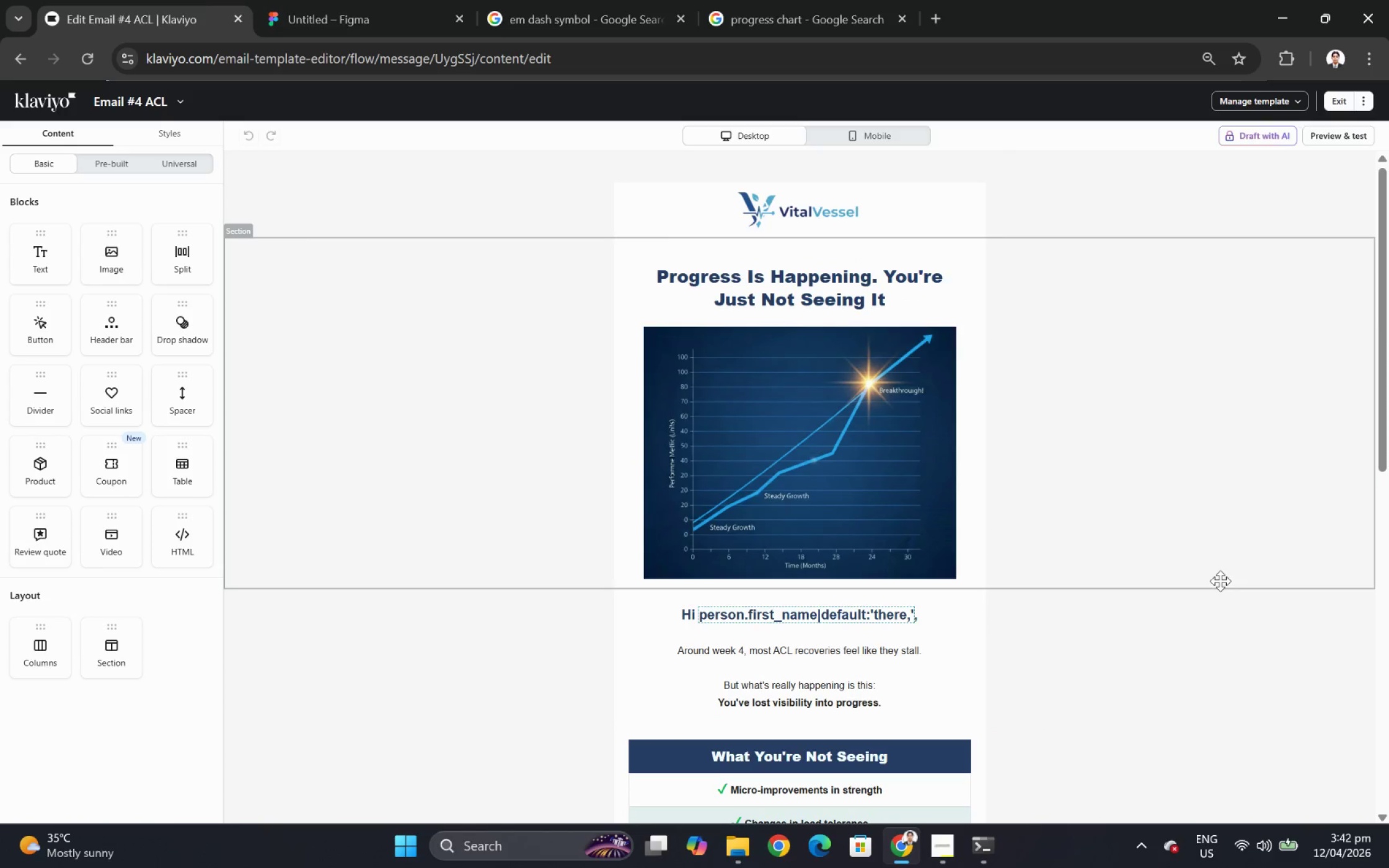 
scroll: coordinate [1220, 581], scroll_direction: down, amount: 3.0
 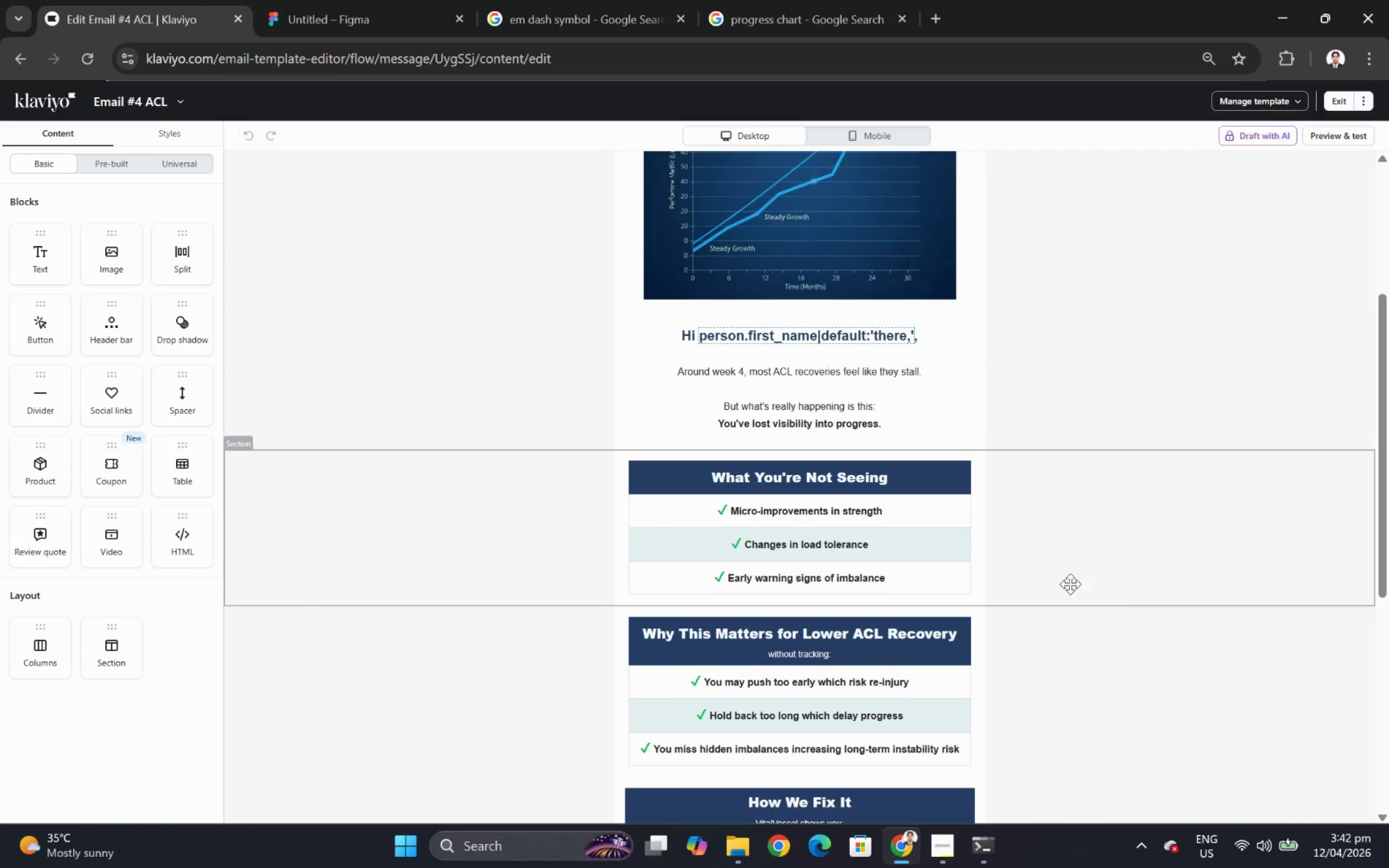 
wait(10.08)
 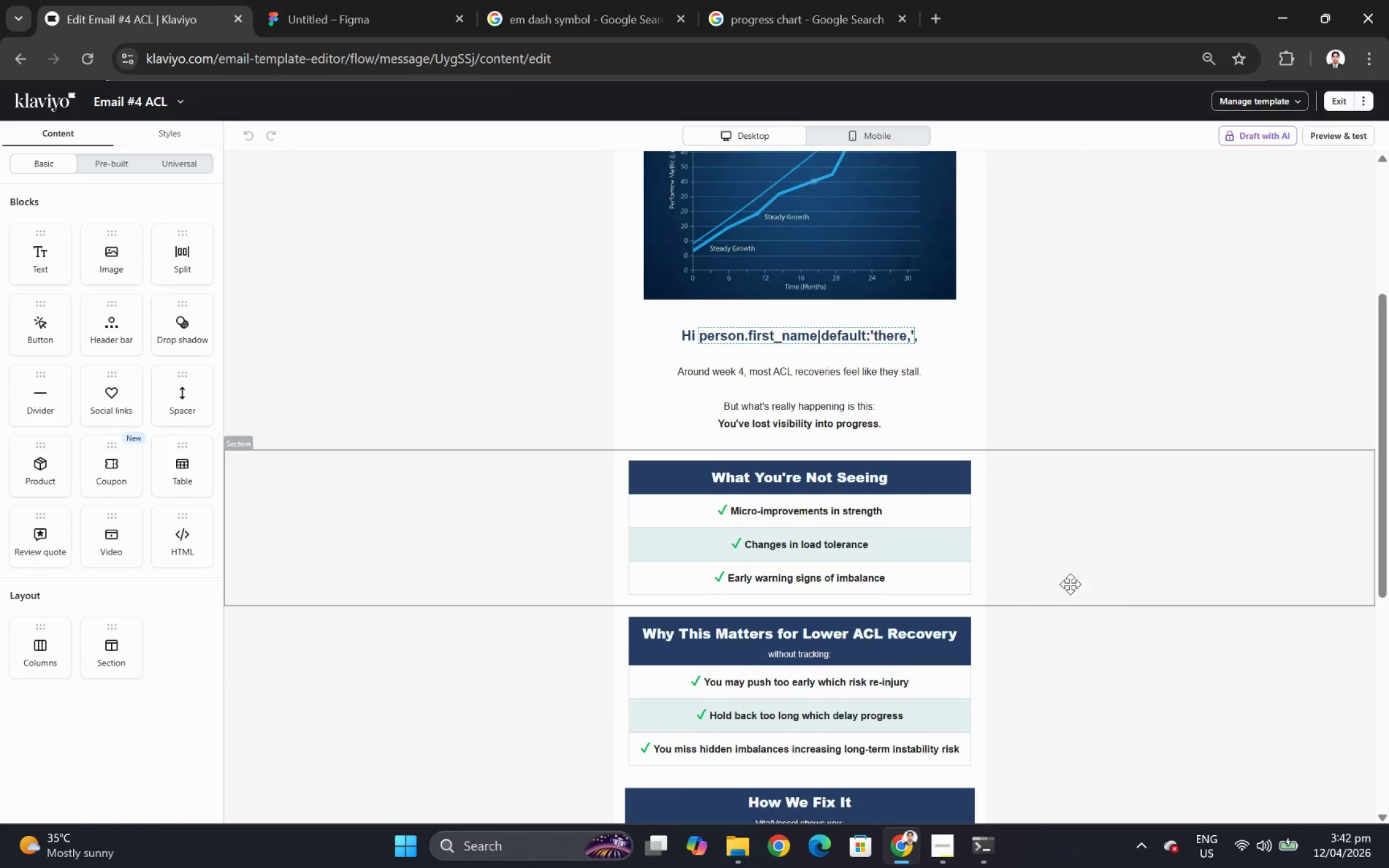 
scroll: coordinate [1143, 587], scroll_direction: down, amount: 4.0
 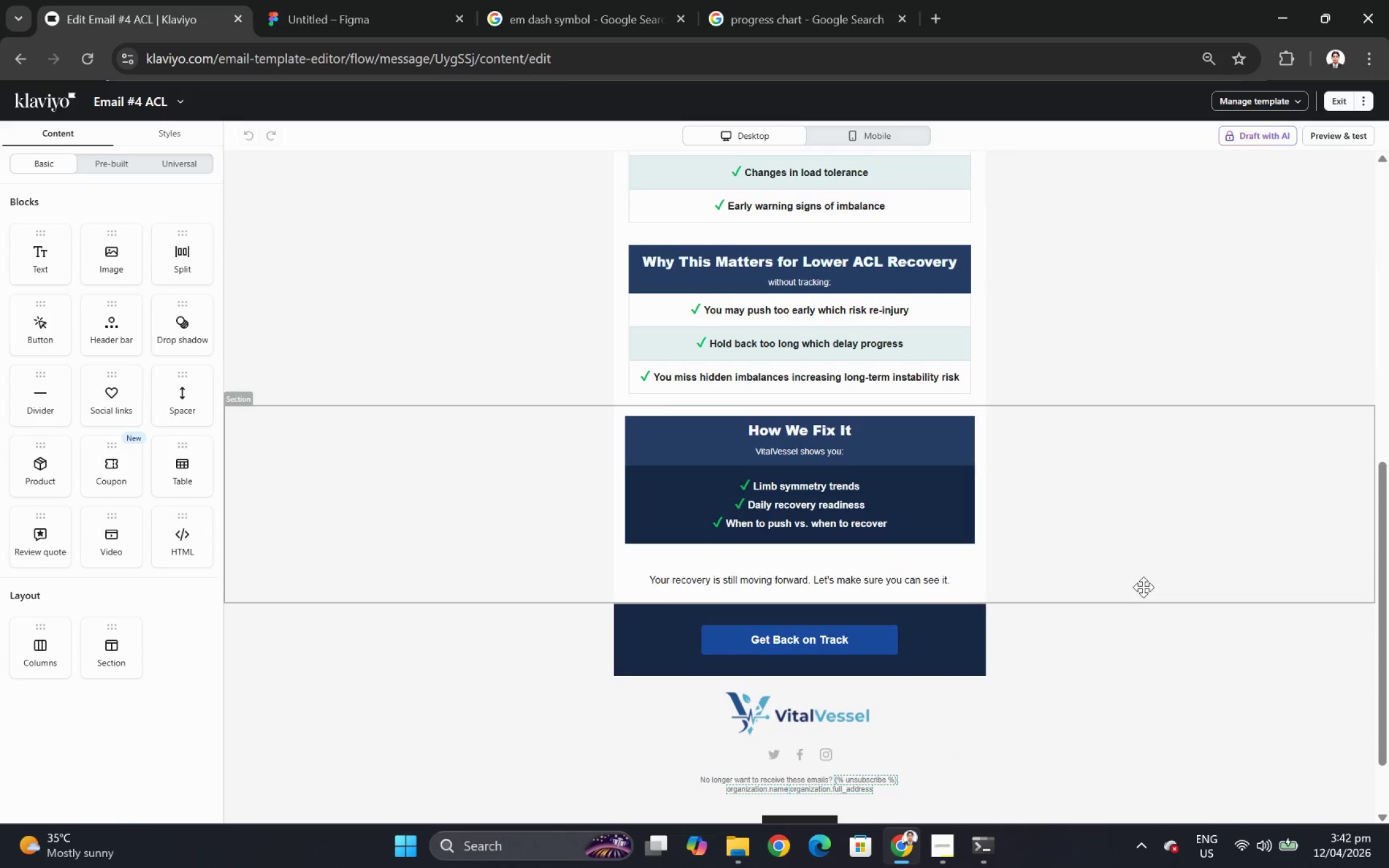 
scroll: coordinate [1143, 587], scroll_direction: up, amount: 2.0
 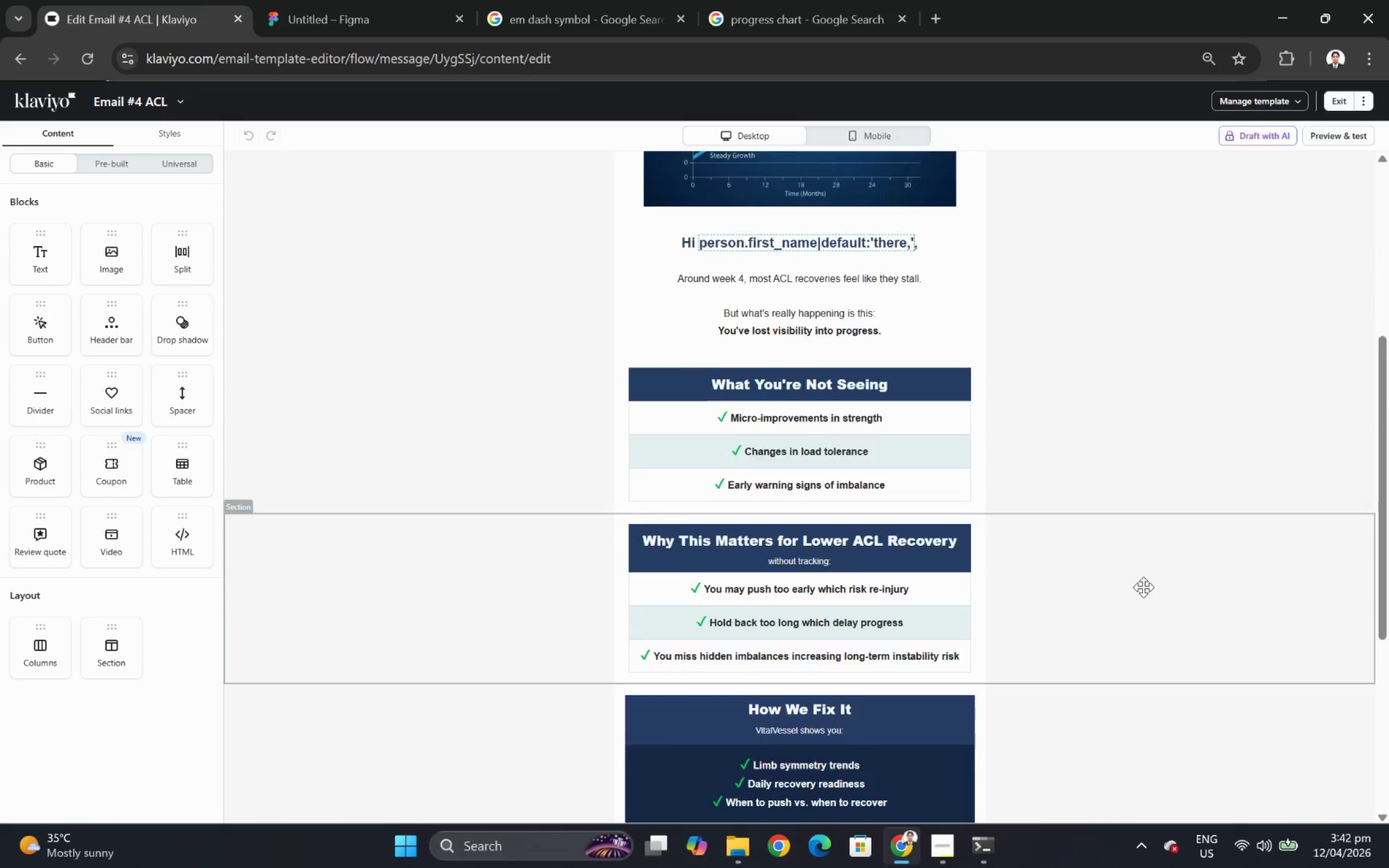 
scroll: coordinate [1143, 587], scroll_direction: down, amount: 4.0
 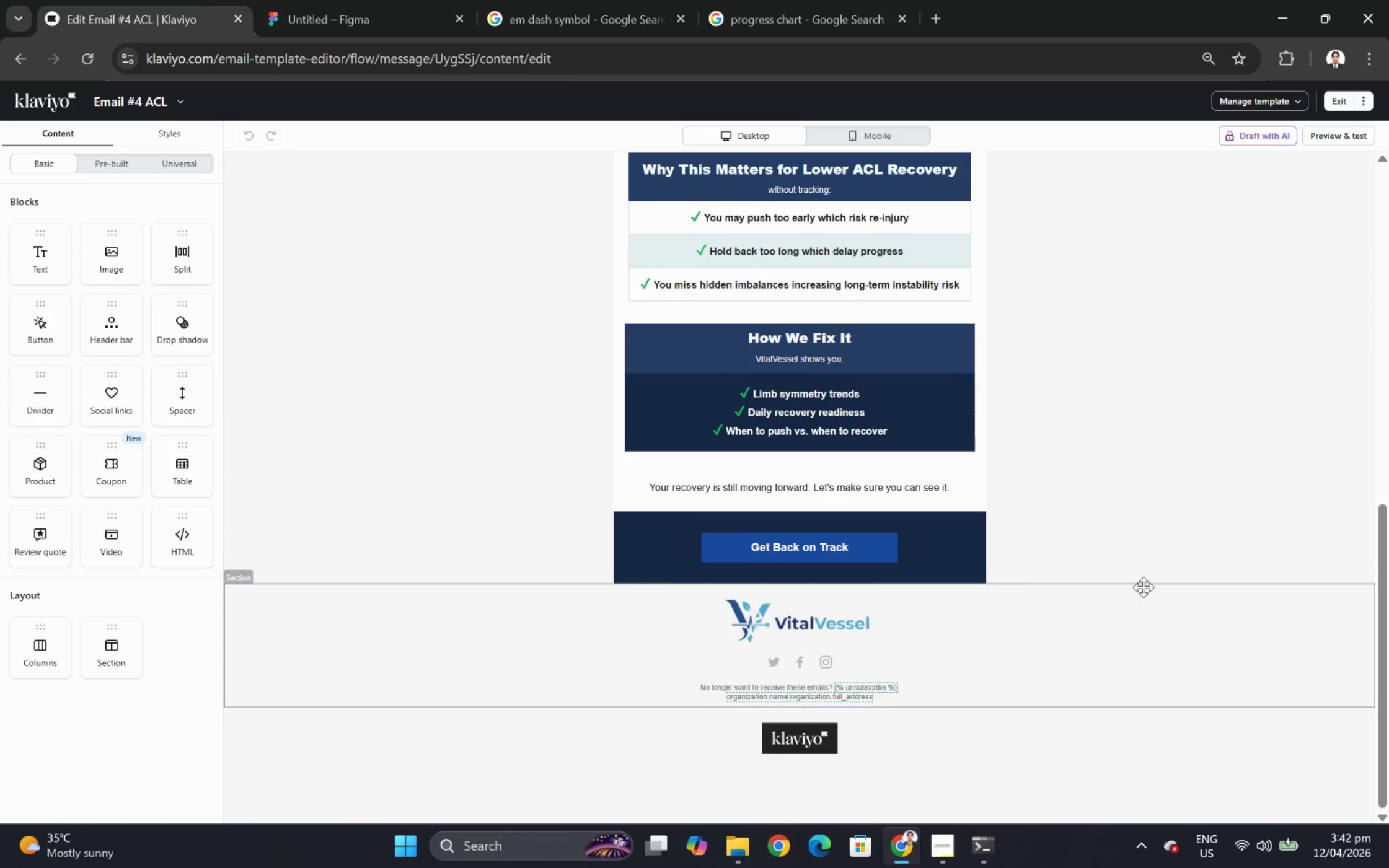 
scroll: coordinate [1143, 587], scroll_direction: up, amount: 4.0
 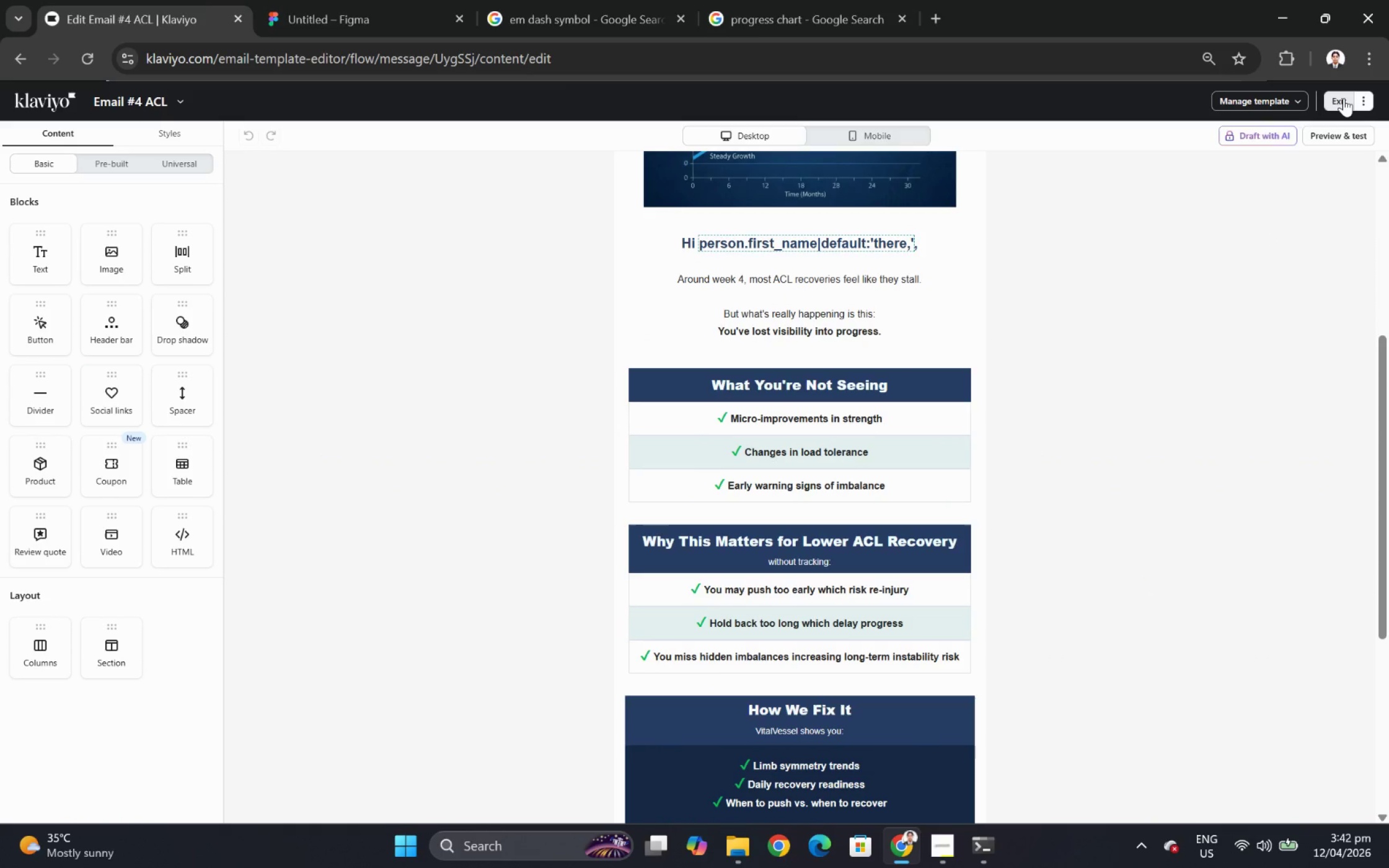 
left_click([1343, 98])
 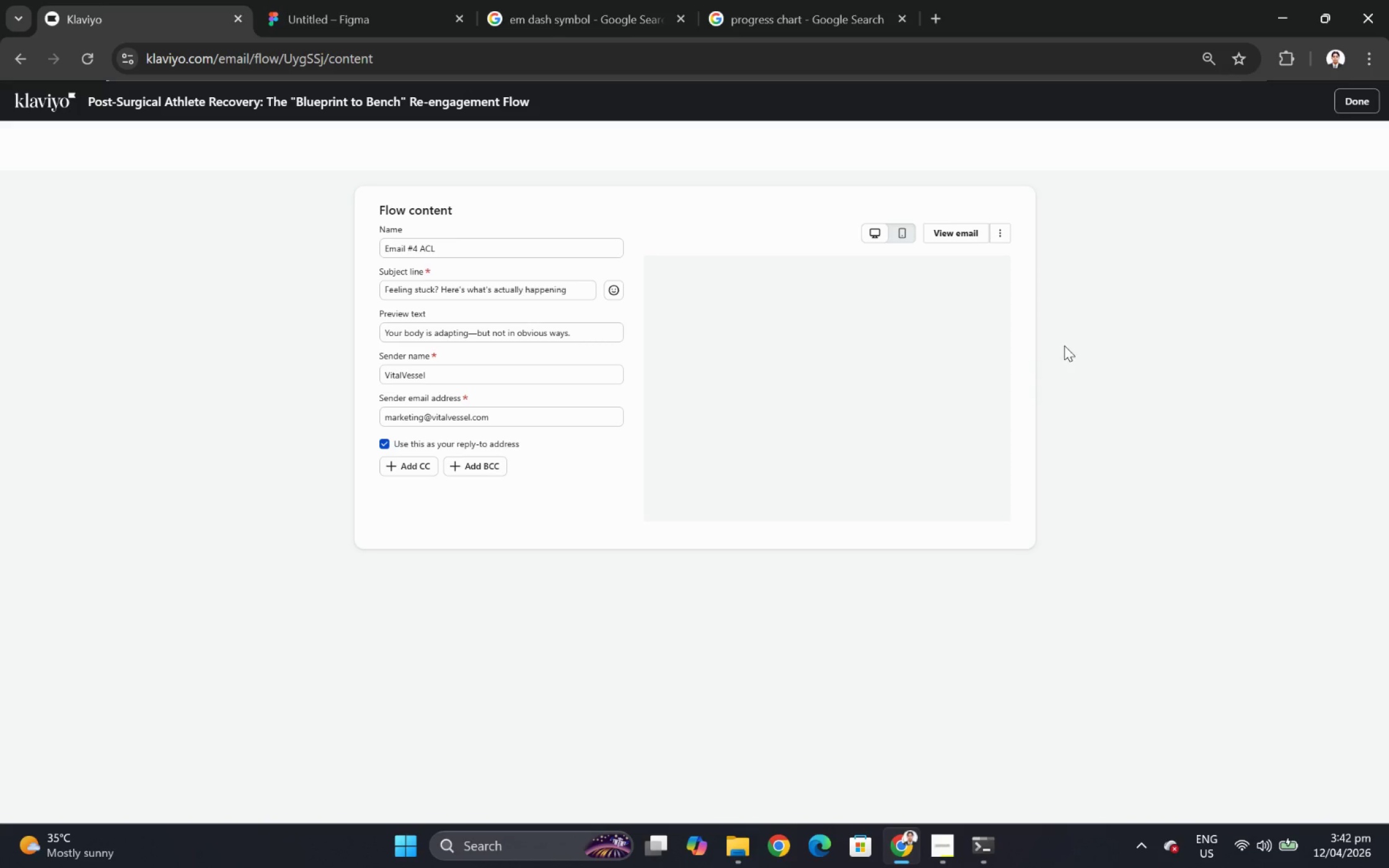 
wait(9.31)
 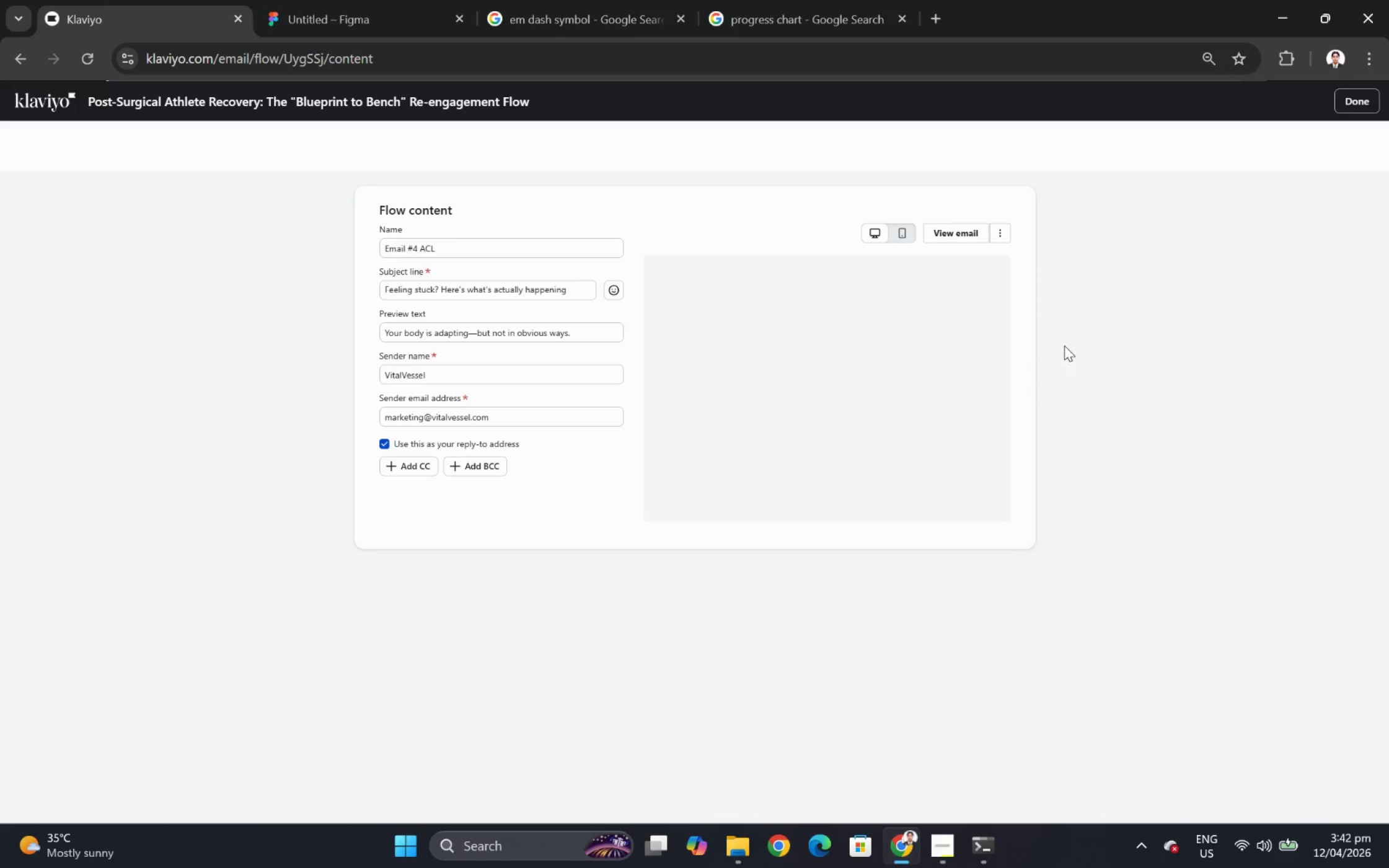 
left_click([1363, 96])
 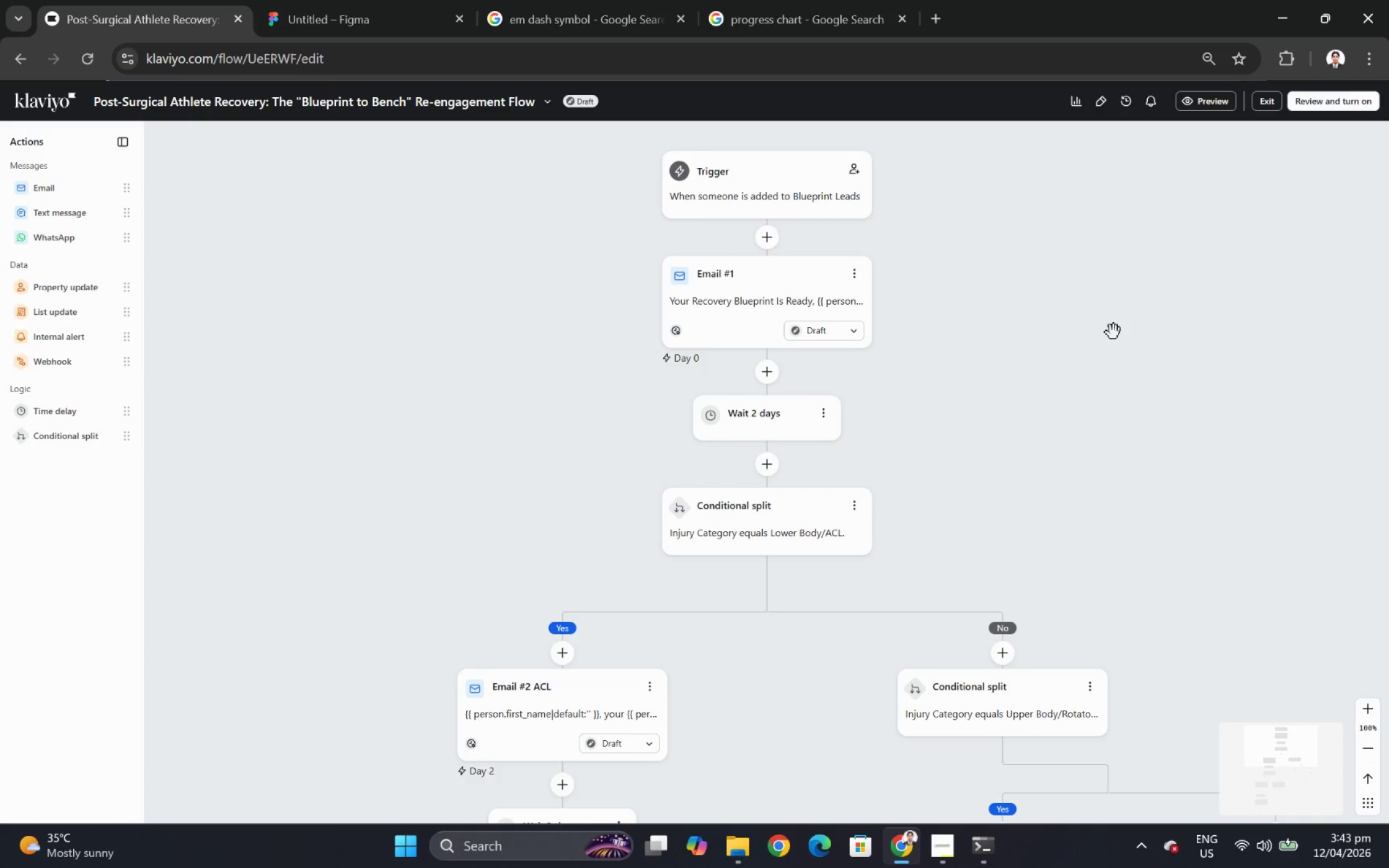 
wait(7.94)
 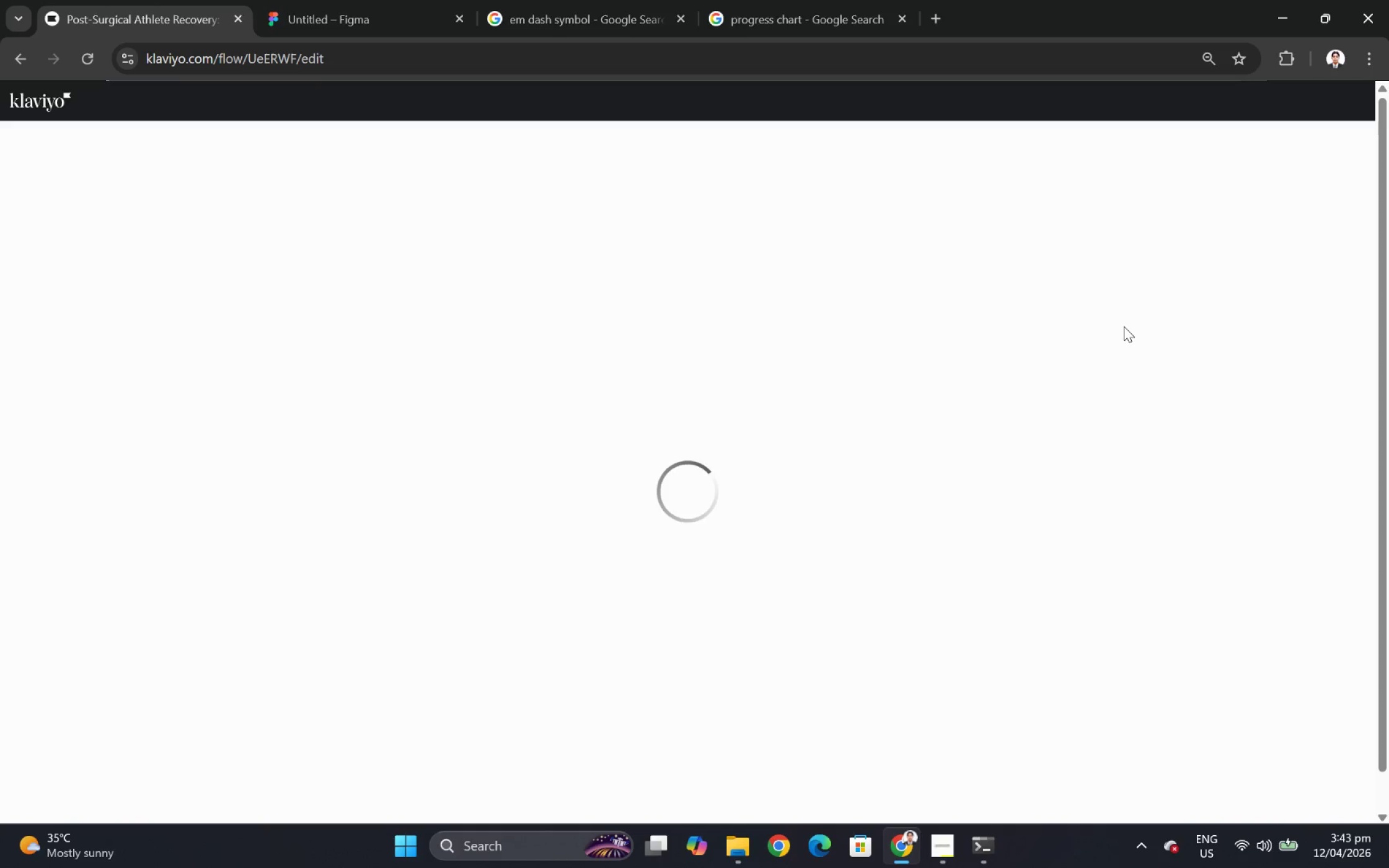 
scroll: coordinate [1118, 340], scroll_direction: down, amount: 8.0
 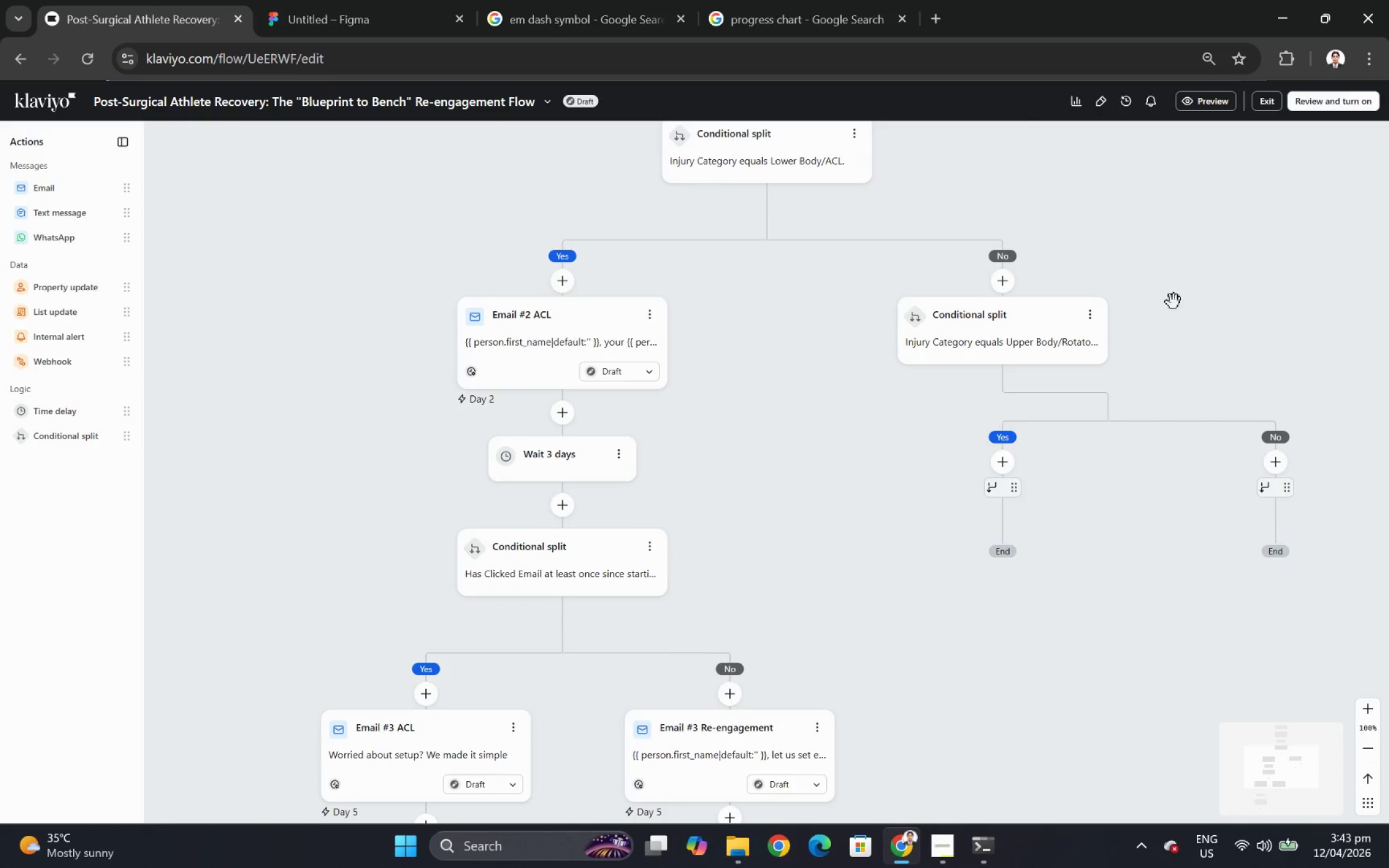 
left_click_drag(start_coordinate=[1178, 234], to_coordinate=[1081, 409])
 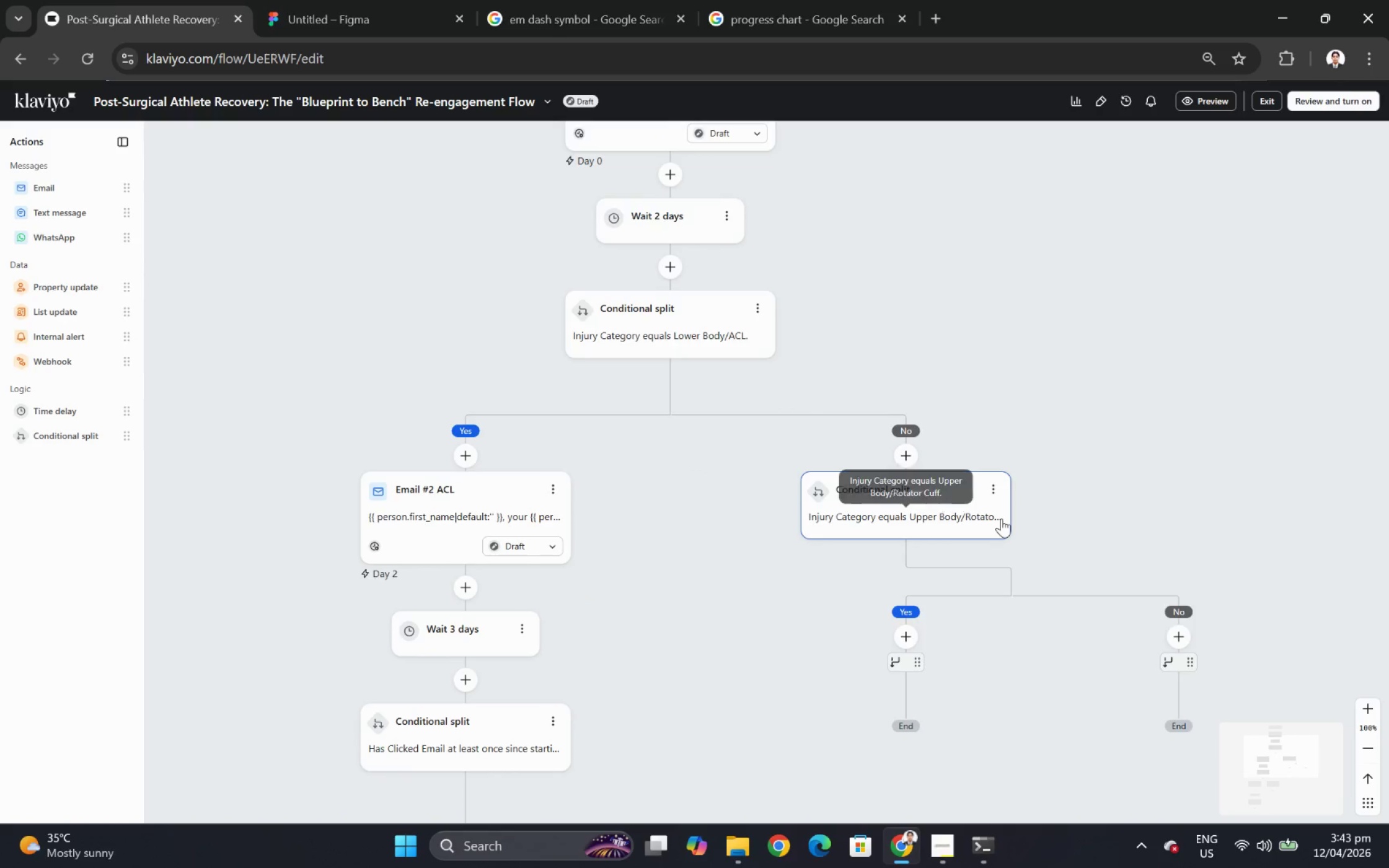 
scroll: coordinate [1004, 517], scroll_direction: down, amount: 15.0
 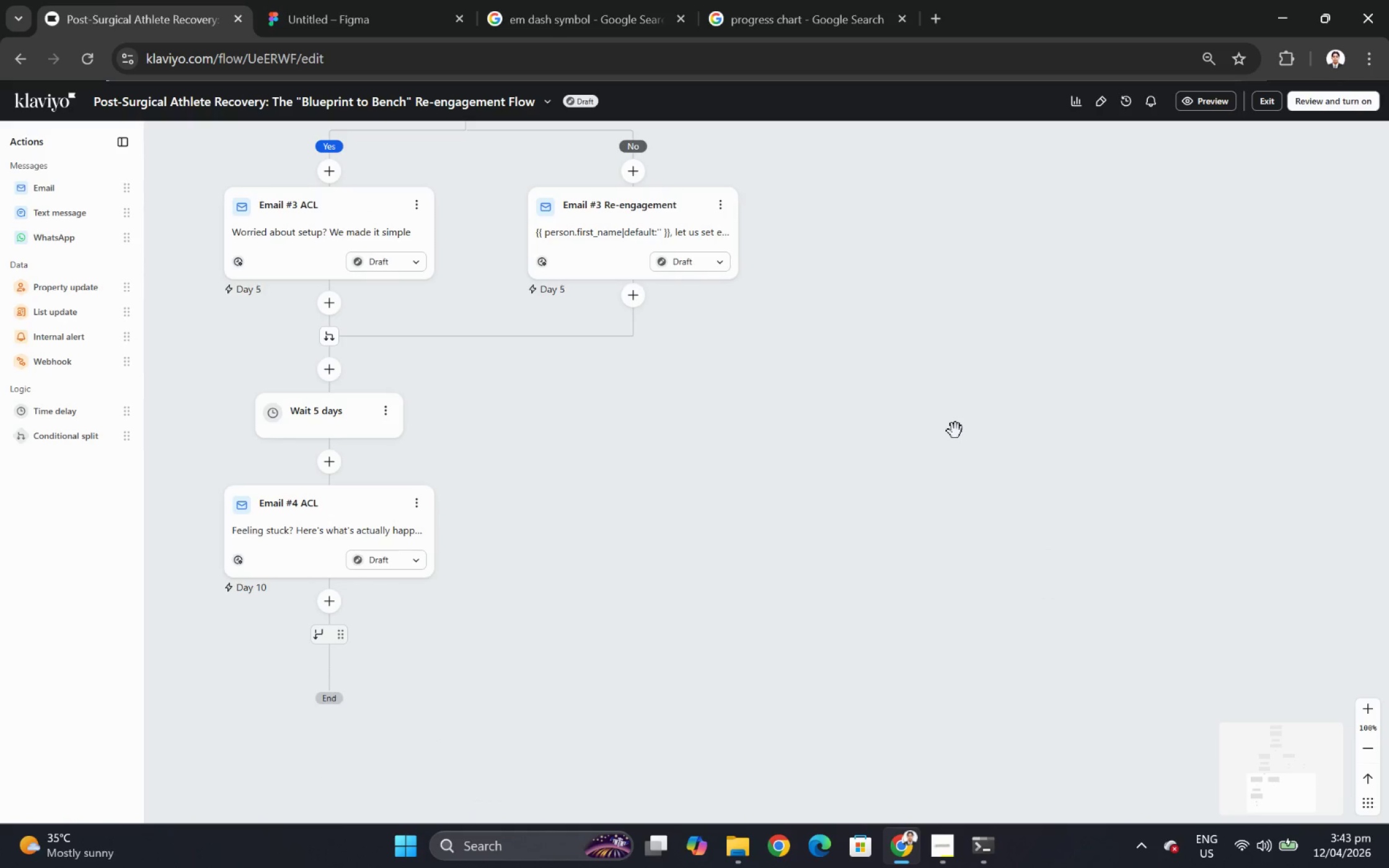 
left_click_drag(start_coordinate=[951, 423], to_coordinate=[1058, 529])
 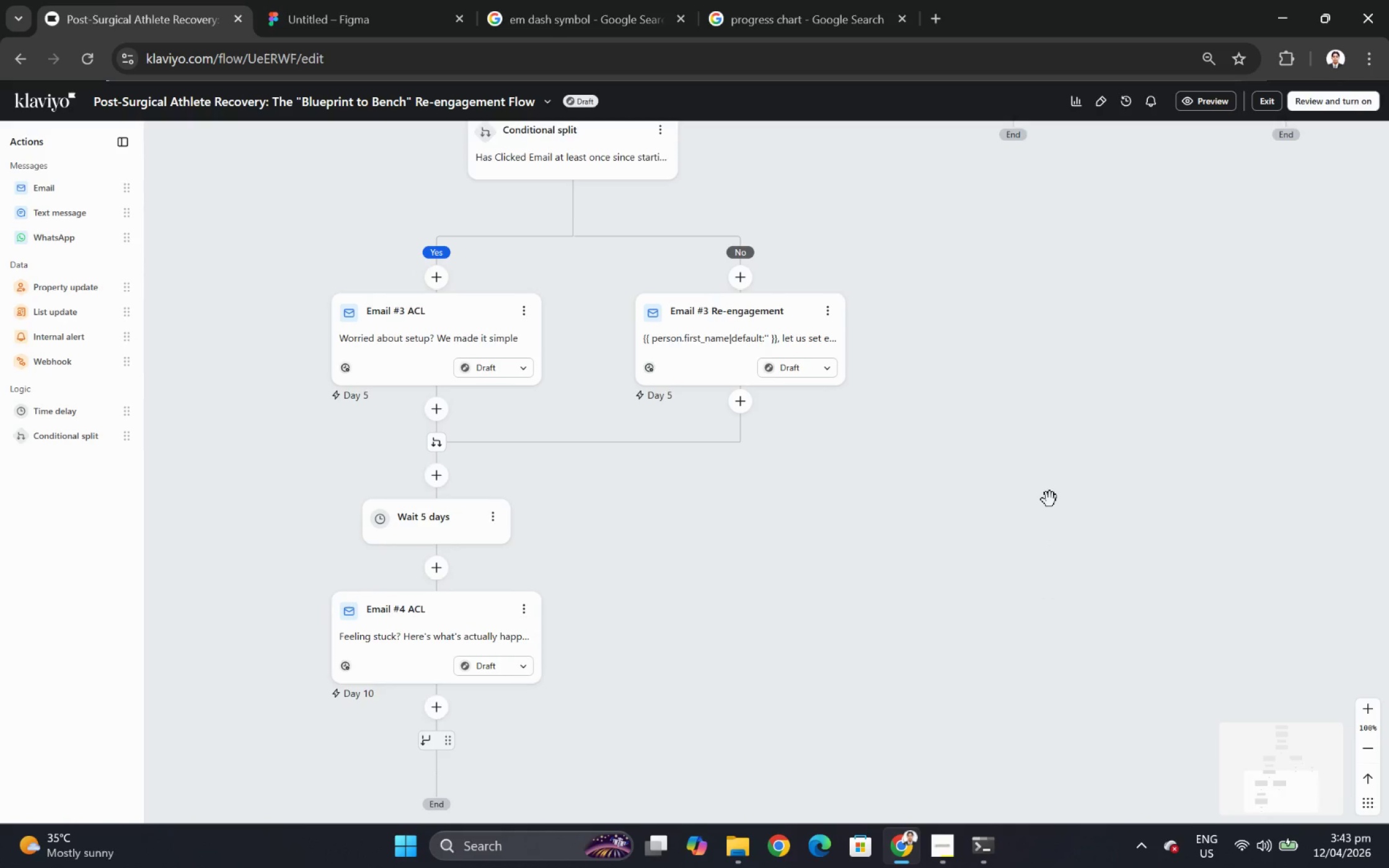 
scroll: coordinate [1049, 496], scroll_direction: down, amount: 5.0
 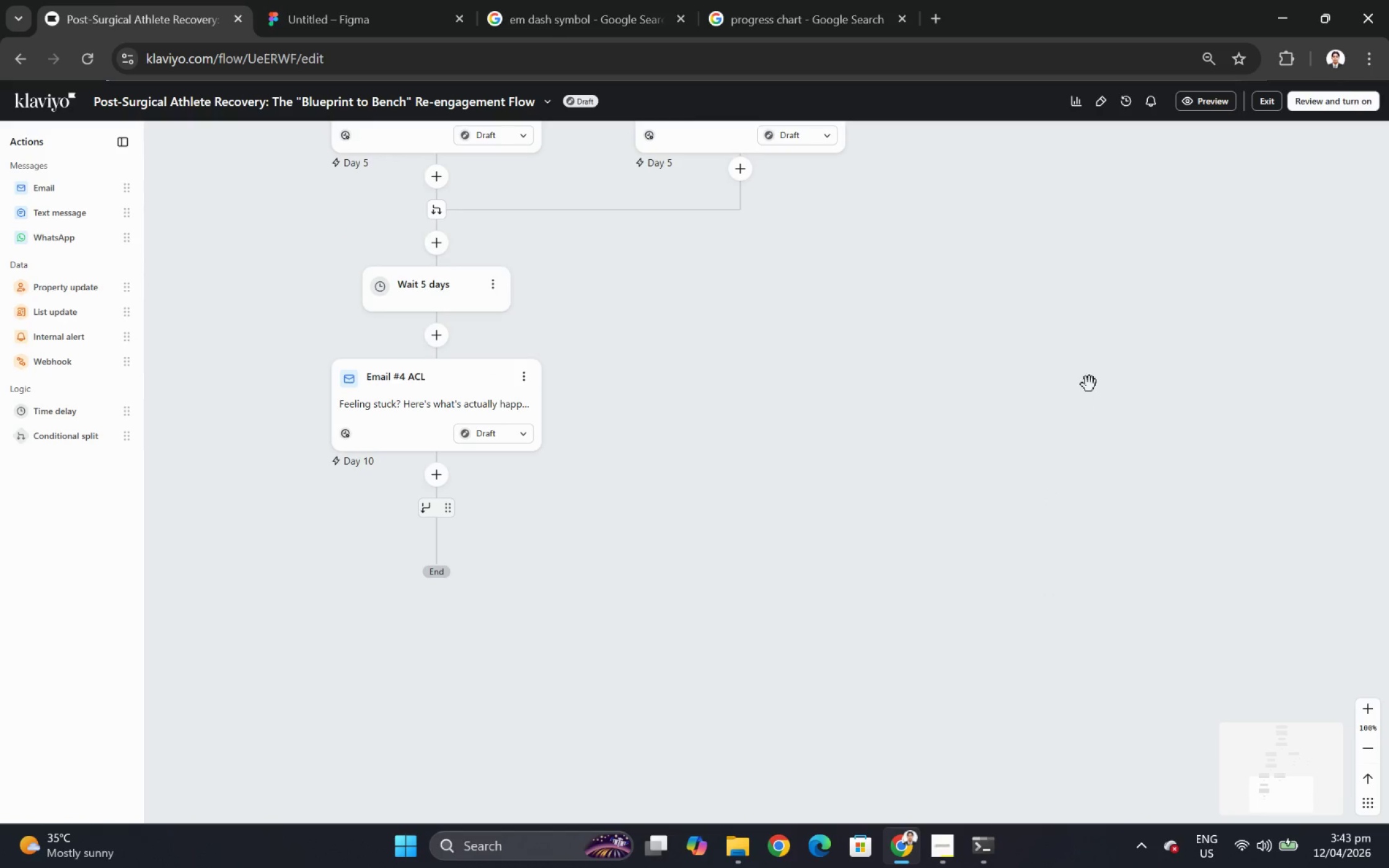 
left_click_drag(start_coordinate=[1089, 384], to_coordinate=[1155, 529])
 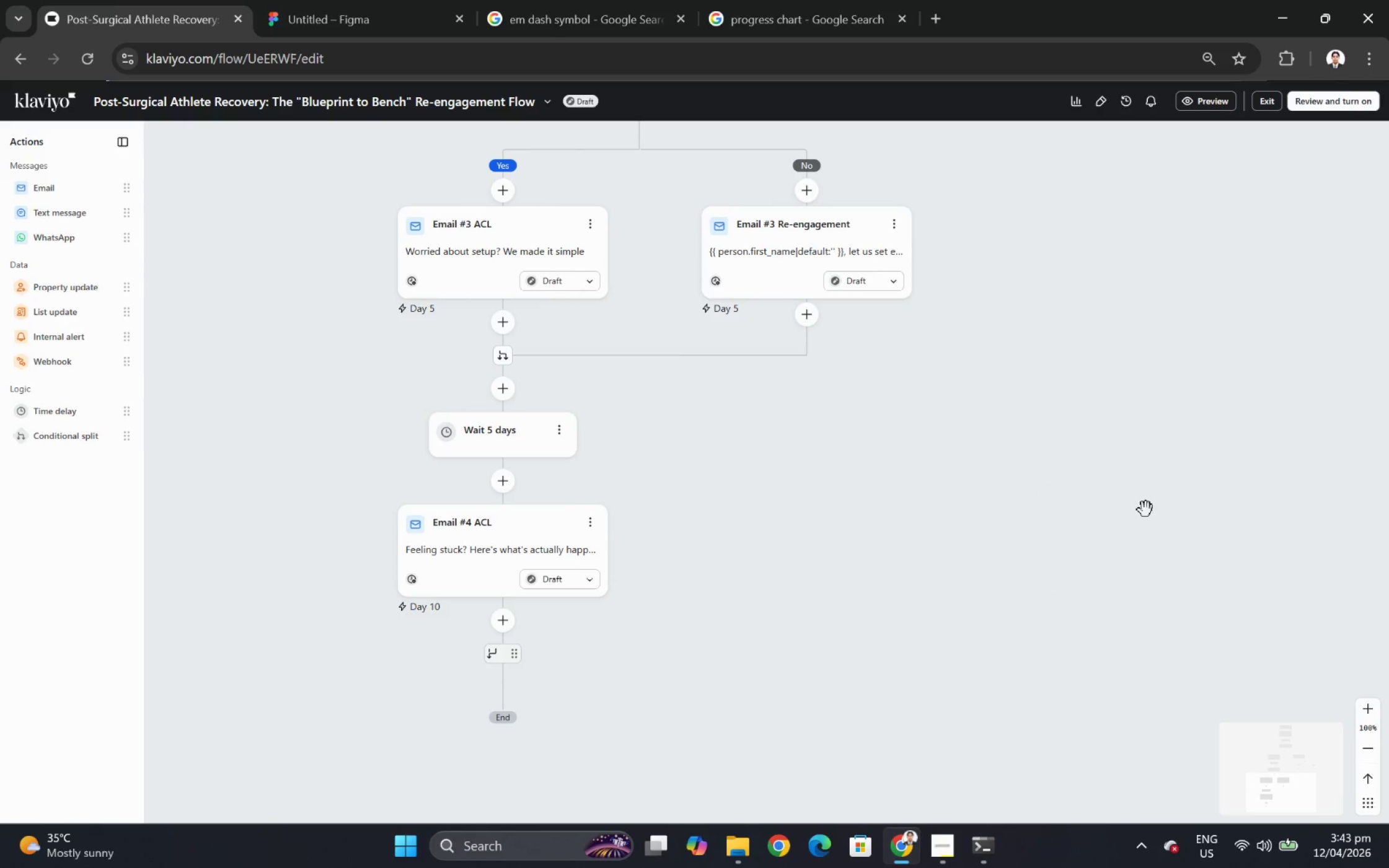 
left_click_drag(start_coordinate=[1113, 379], to_coordinate=[1248, 589])
 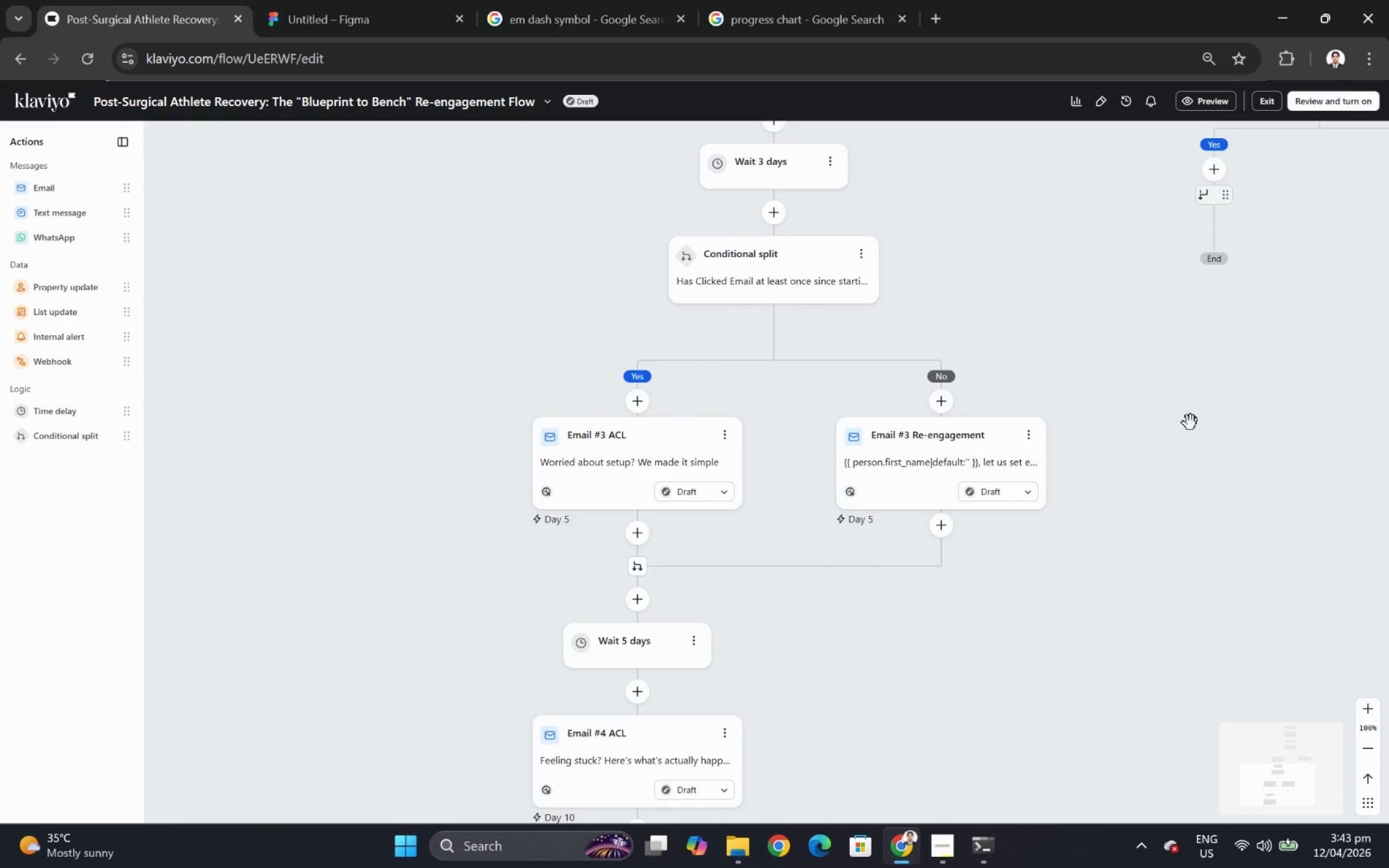 
left_click_drag(start_coordinate=[1198, 416], to_coordinate=[1130, 536])
 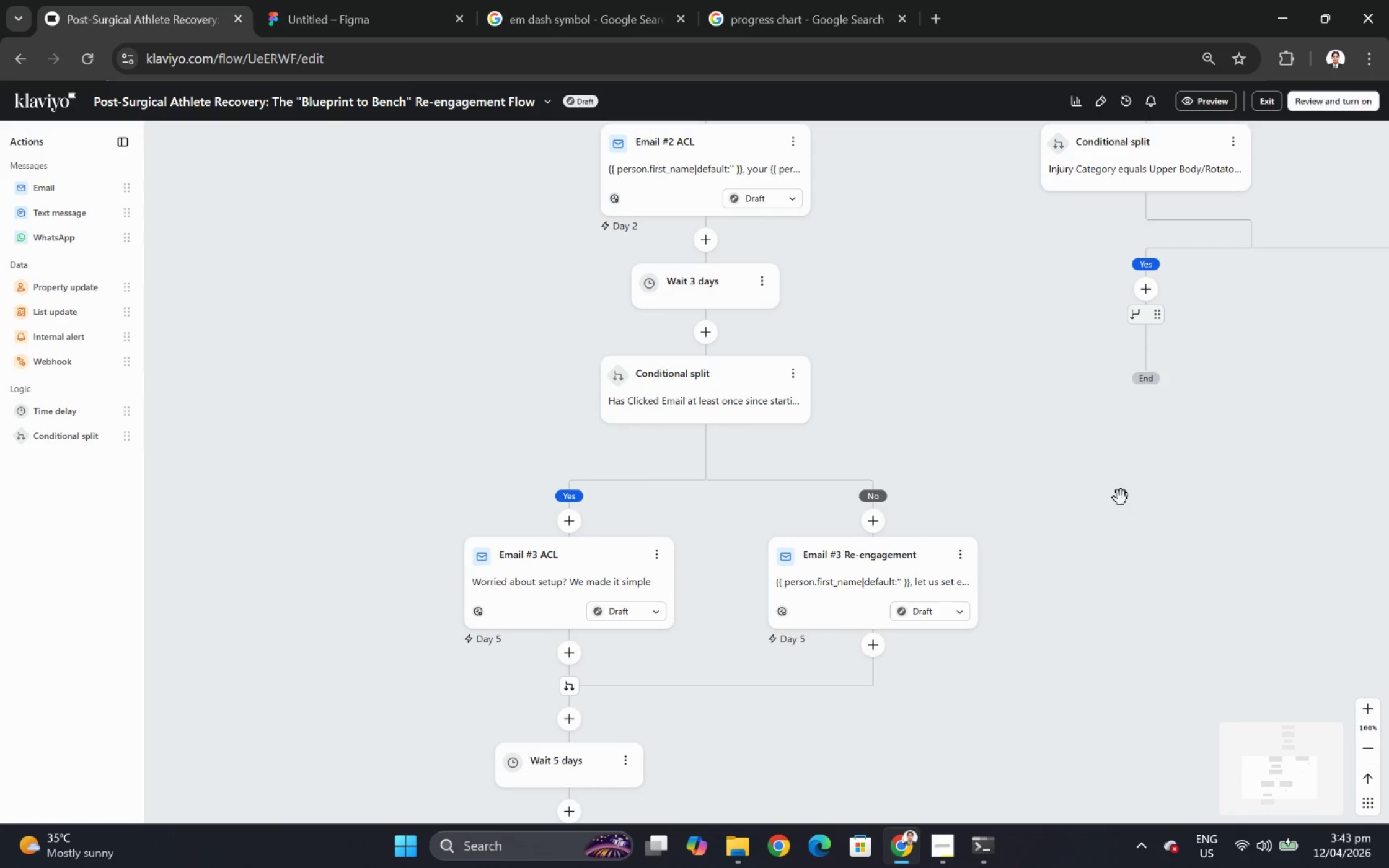 
hold_key(key=ControlLeft, duration=1.5)
scroll: coordinate [1070, 470], scroll_direction: down, amount: 3.0
 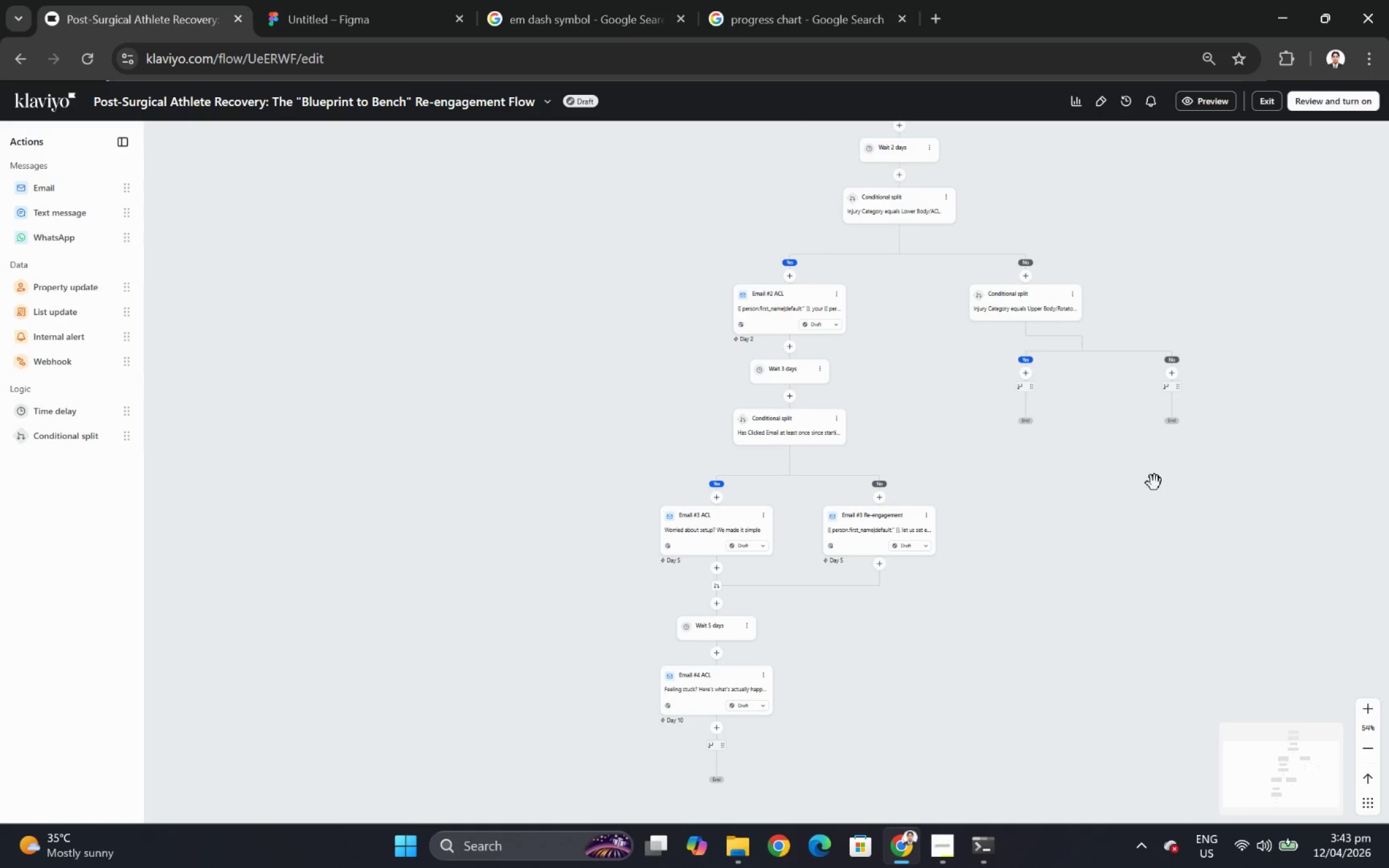 
key(Control+ControlLeft)
 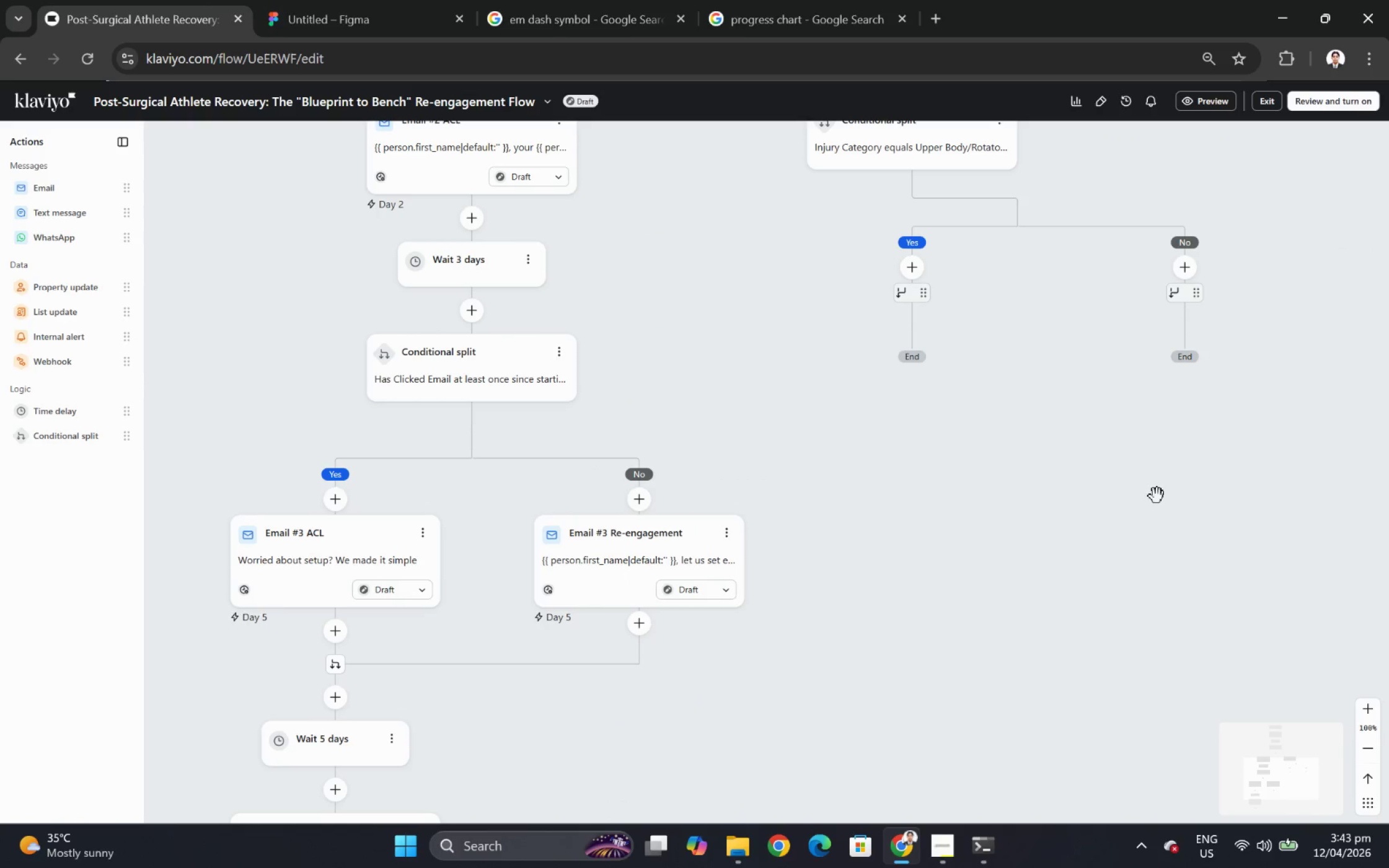 
key(Control+ControlLeft)
 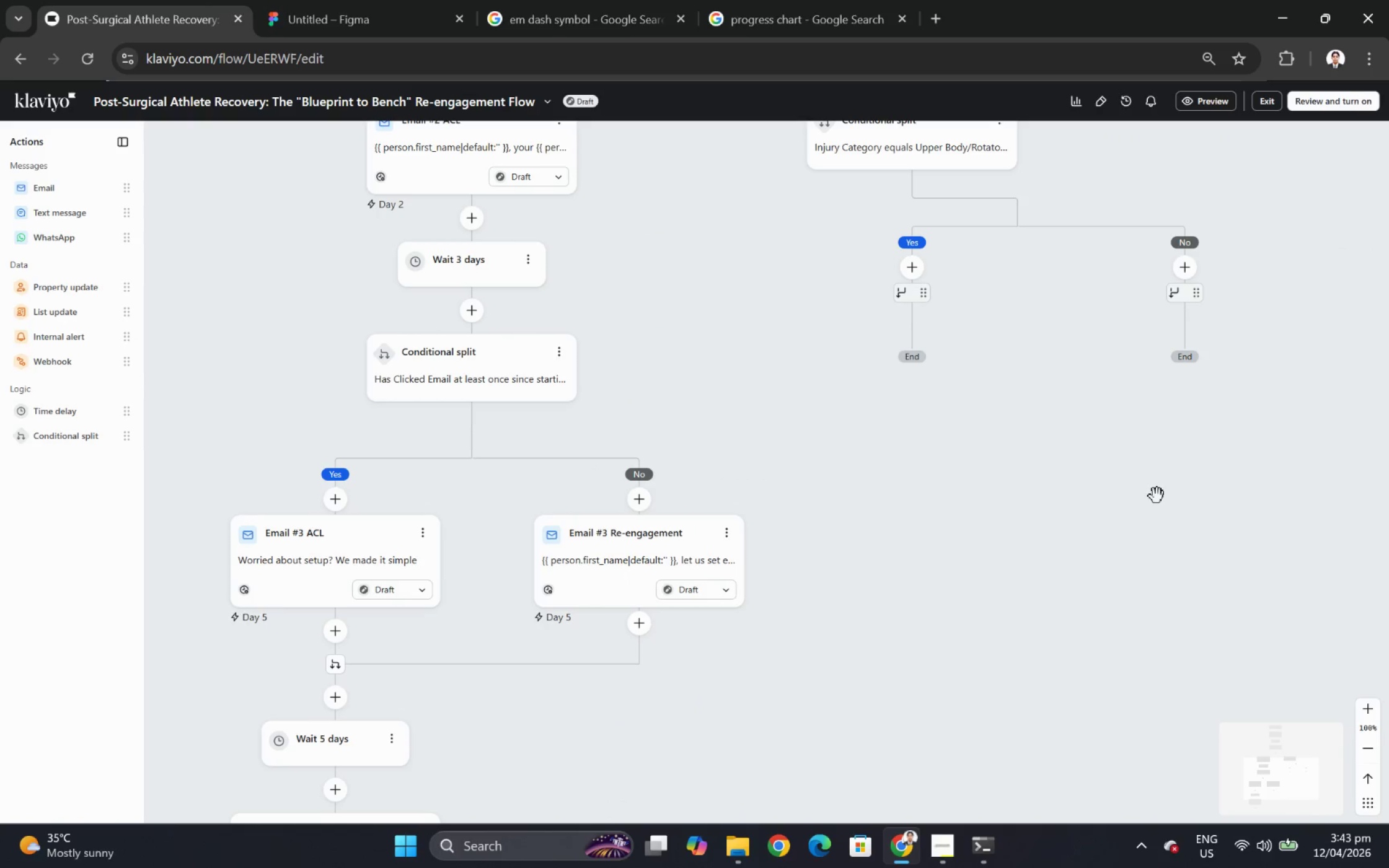 
key(Control+ControlLeft)
 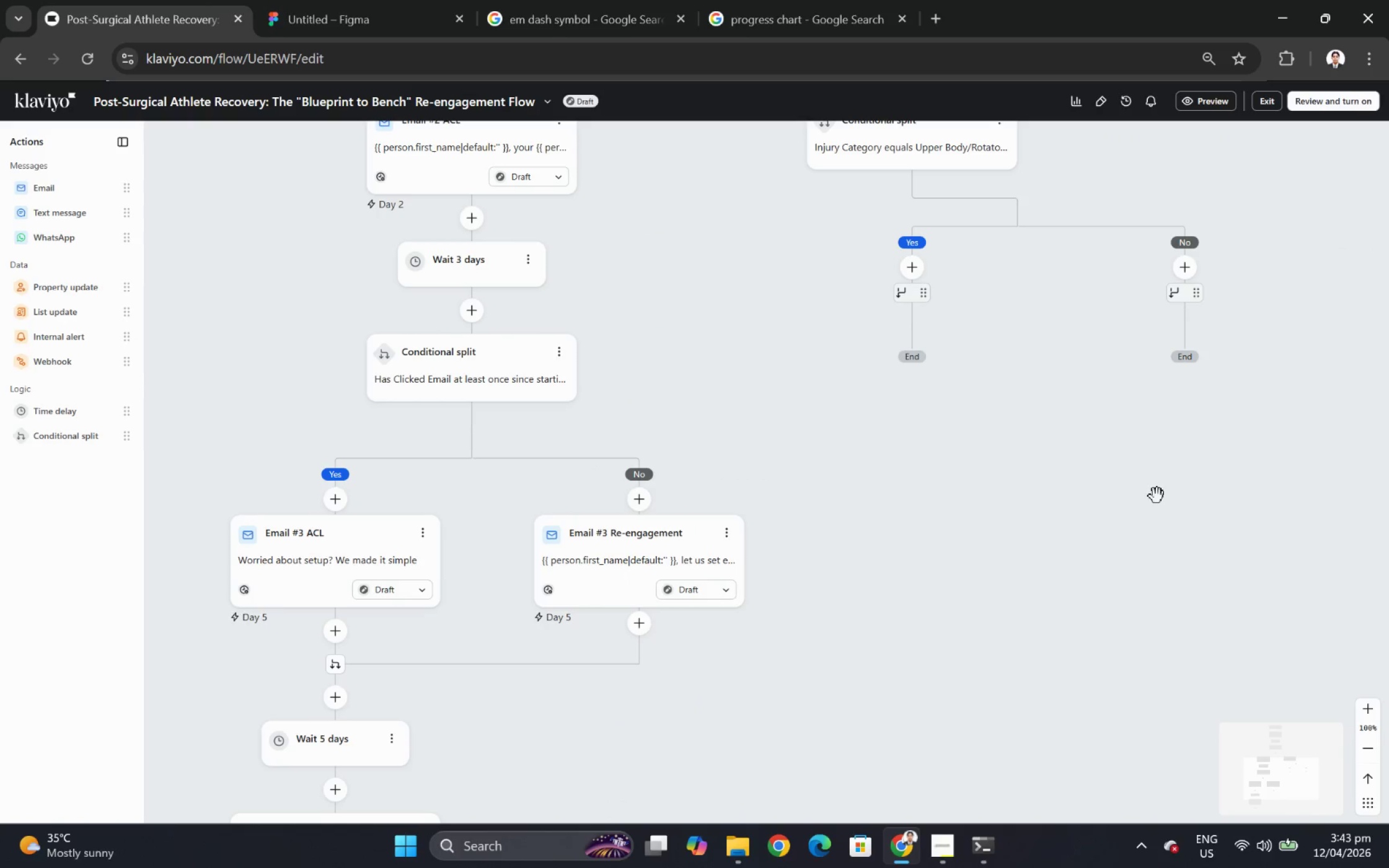 
key(Control+ControlLeft)
 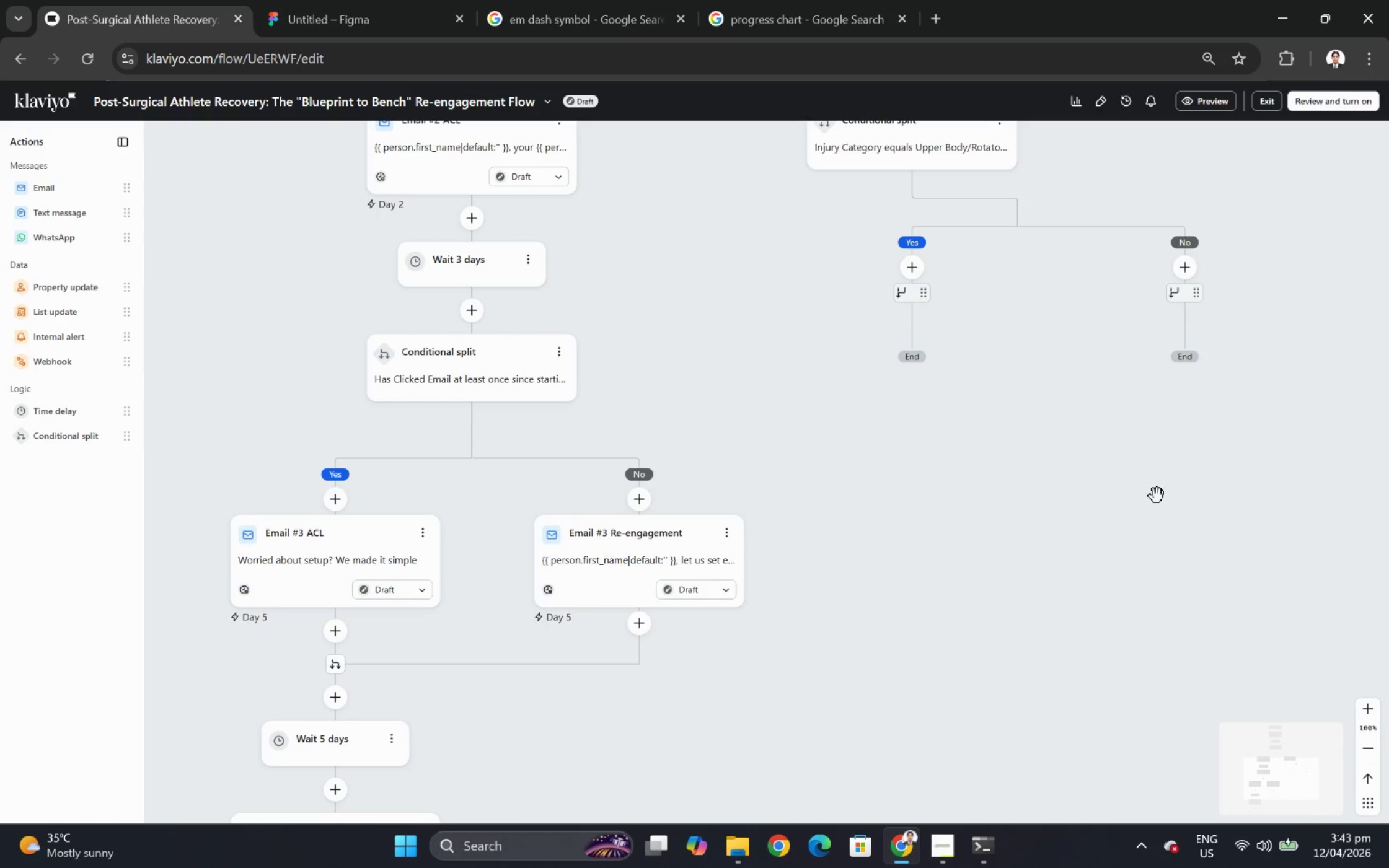 
key(Control+ControlLeft)
 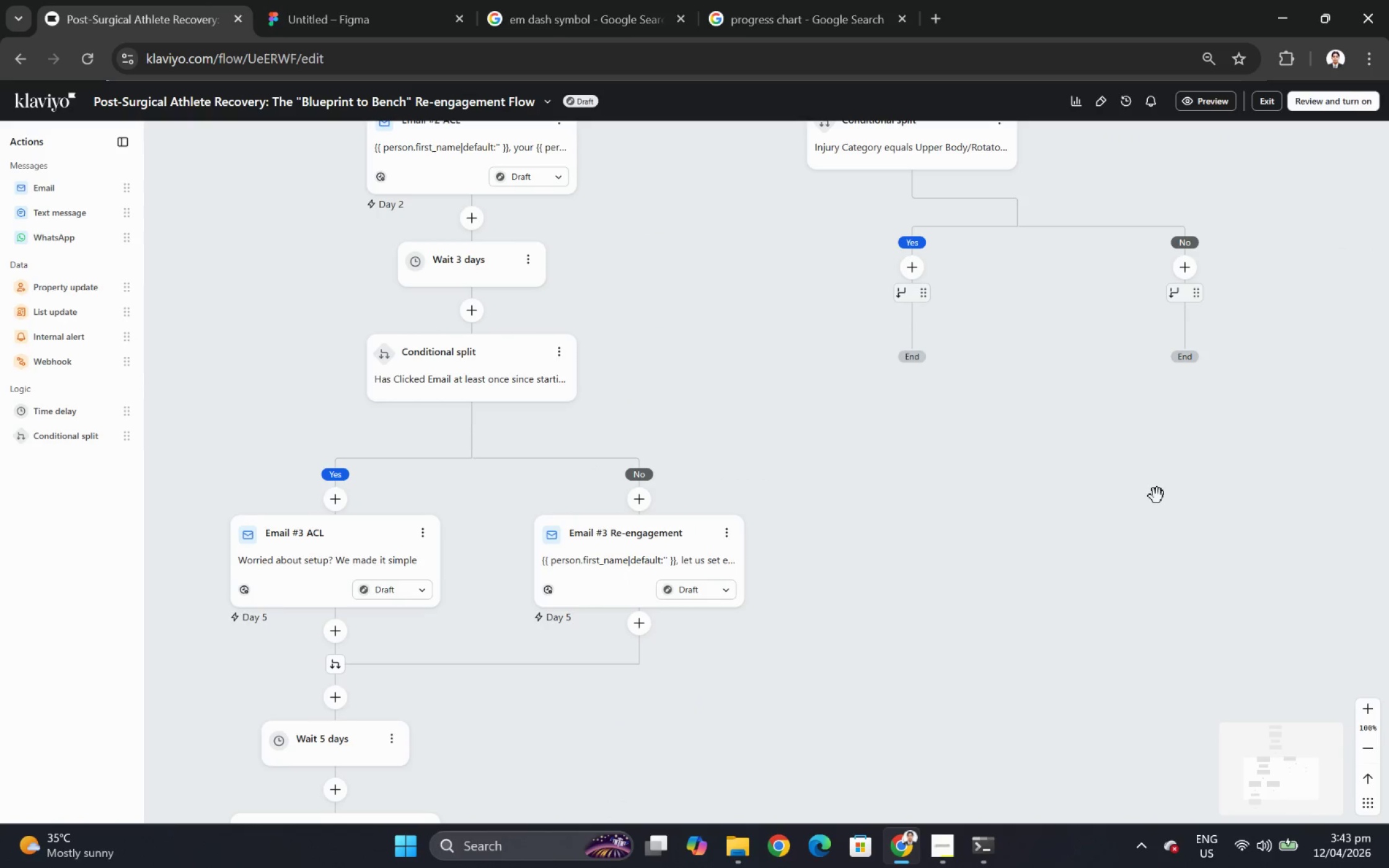 
key(Control+ControlLeft)
 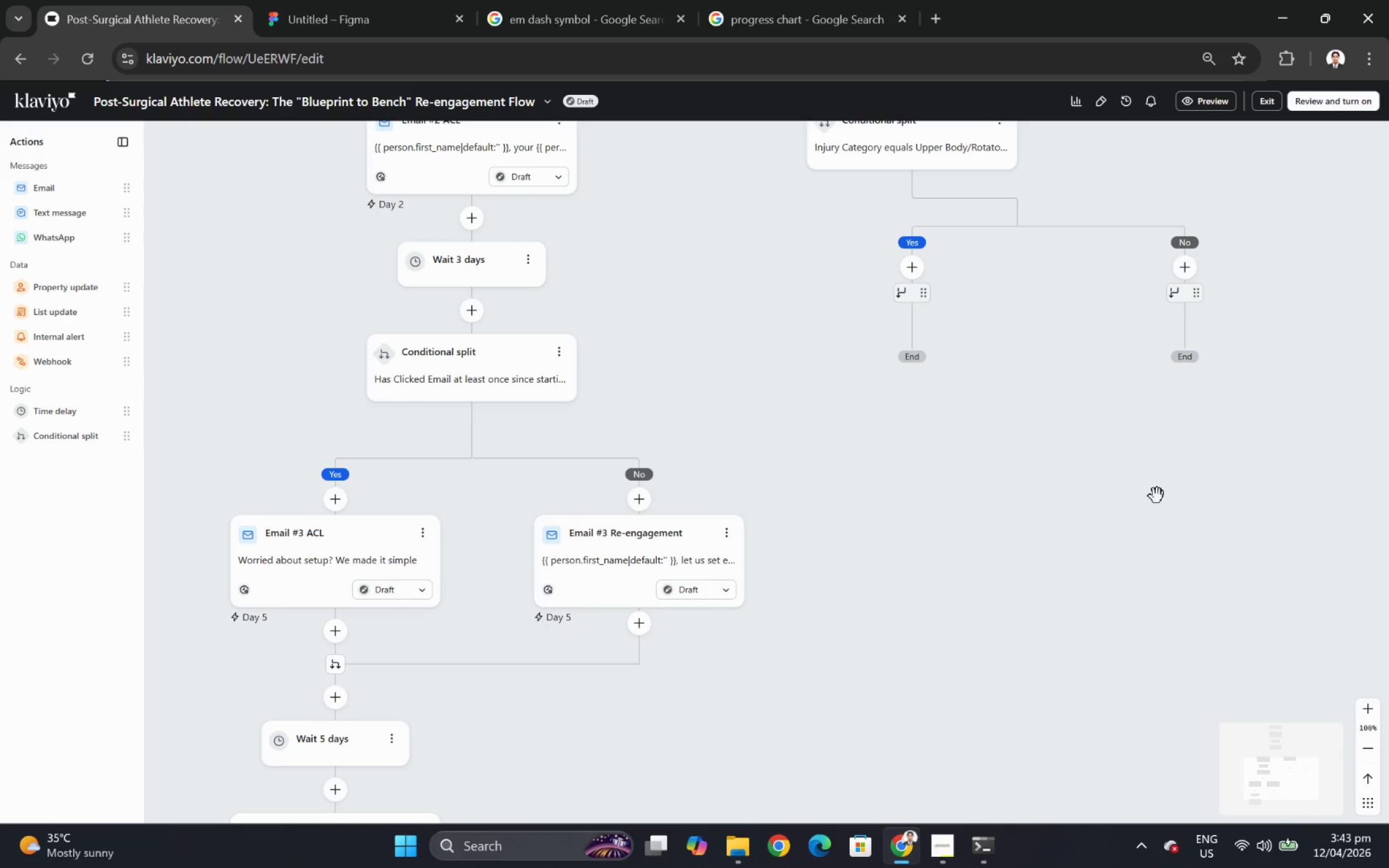 
key(Control+ControlLeft)
 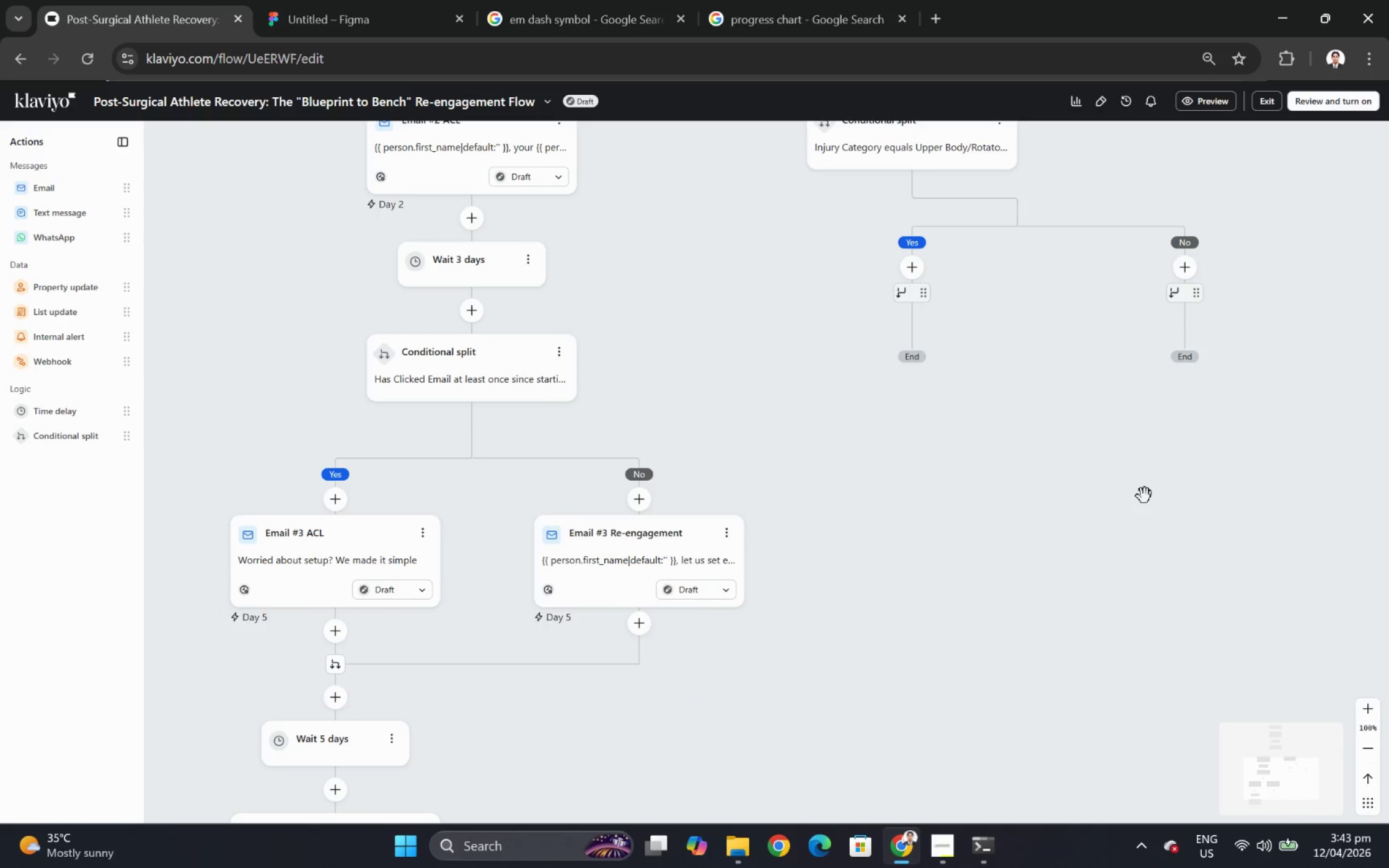 
scroll: coordinate [1157, 496], scroll_direction: up, amount: 3.0
 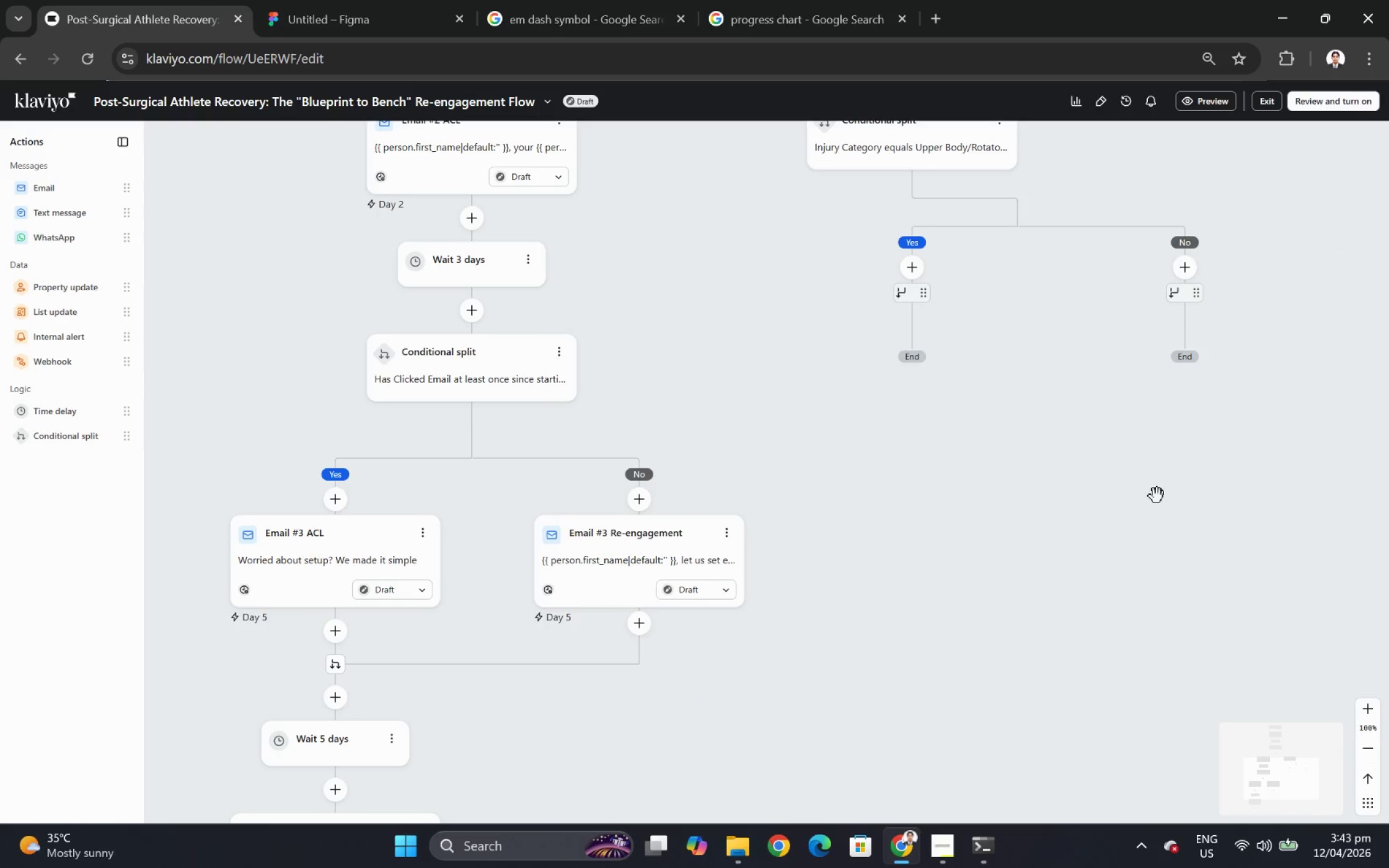 
hold_key(key=ControlLeft, duration=1.23)
scroll: coordinate [1131, 495], scroll_direction: down, amount: 3.0
 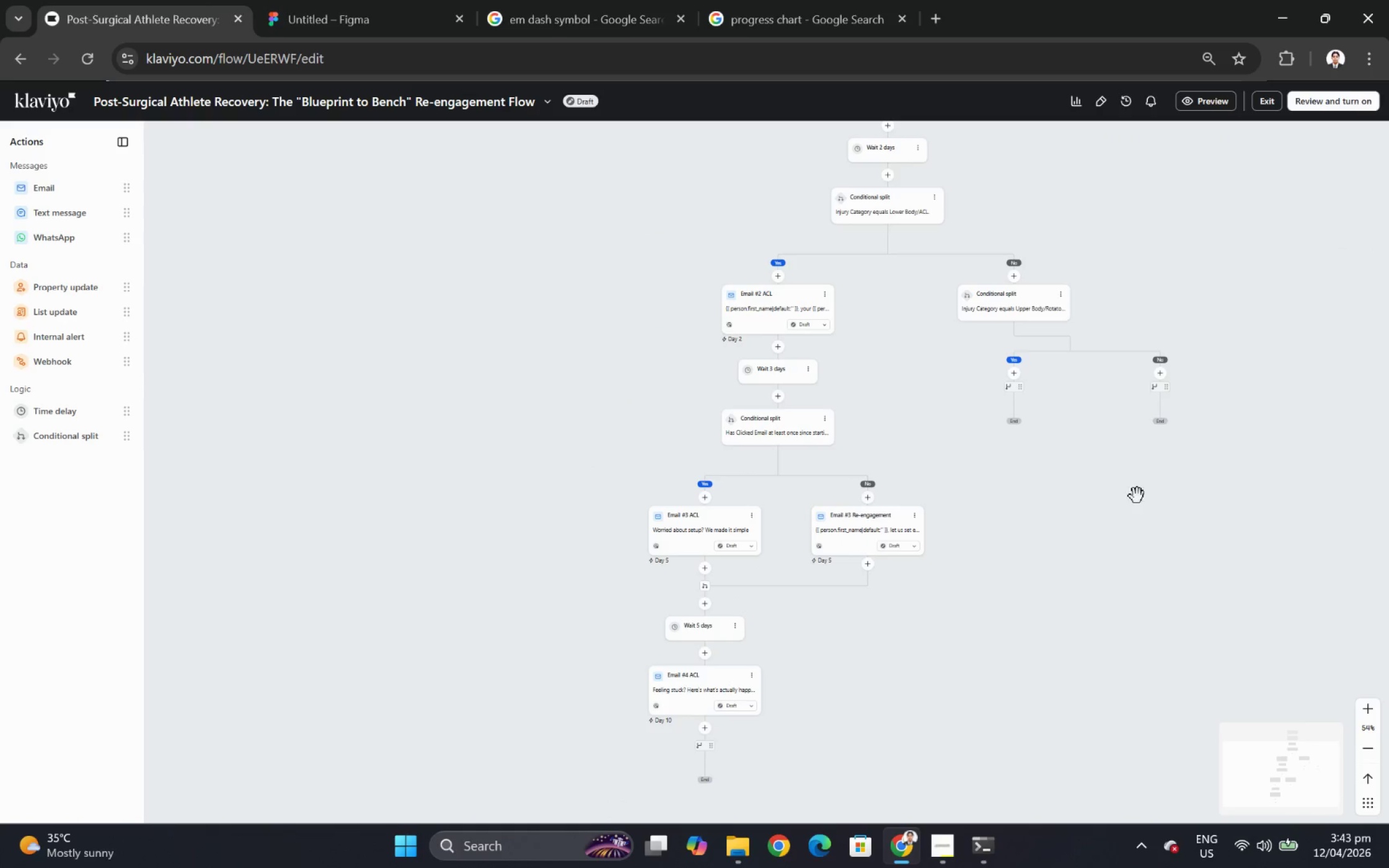 
hold_key(key=ControlLeft, duration=1.08)
 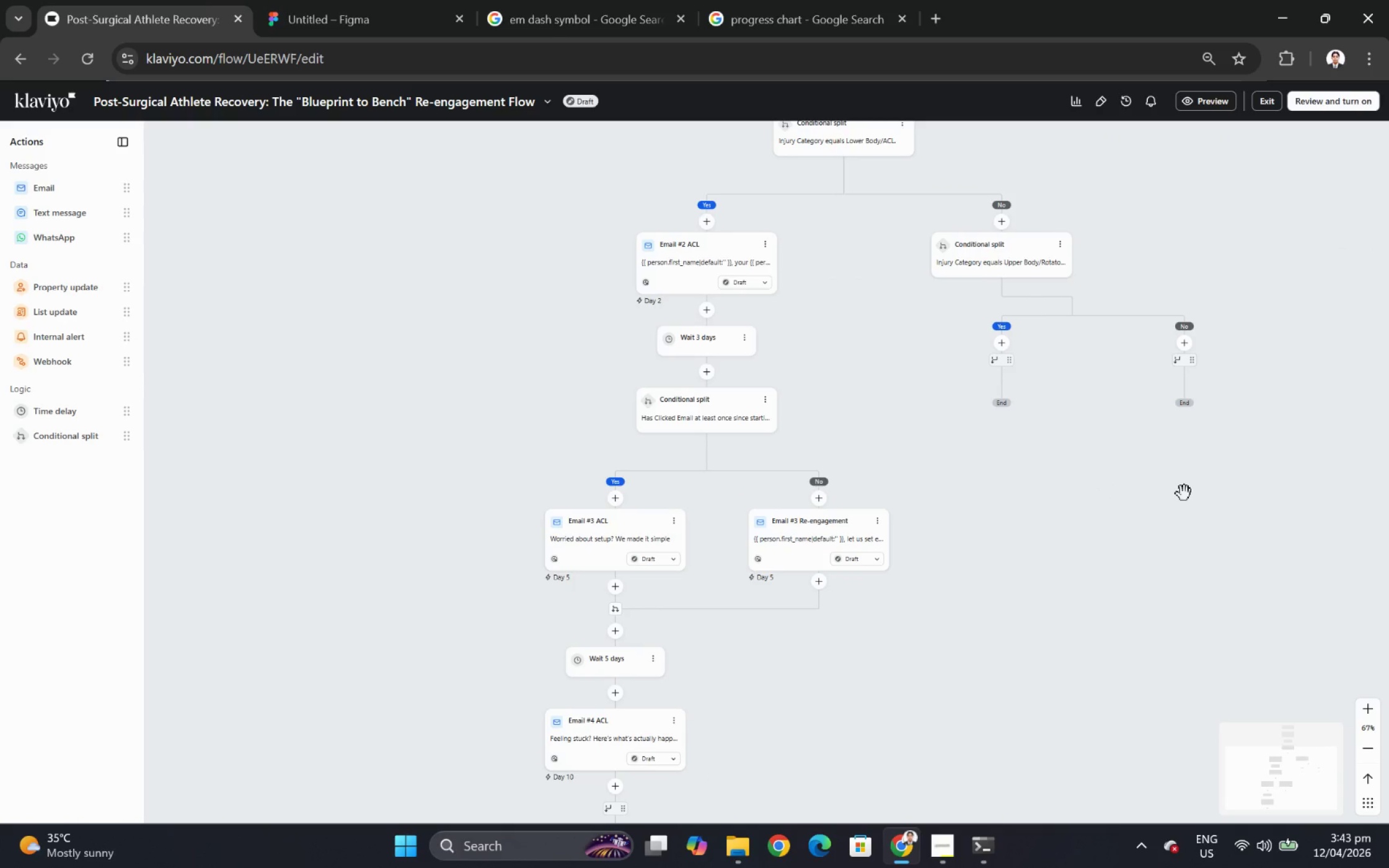 
scroll: coordinate [1056, 493], scroll_direction: up, amount: 5.0
 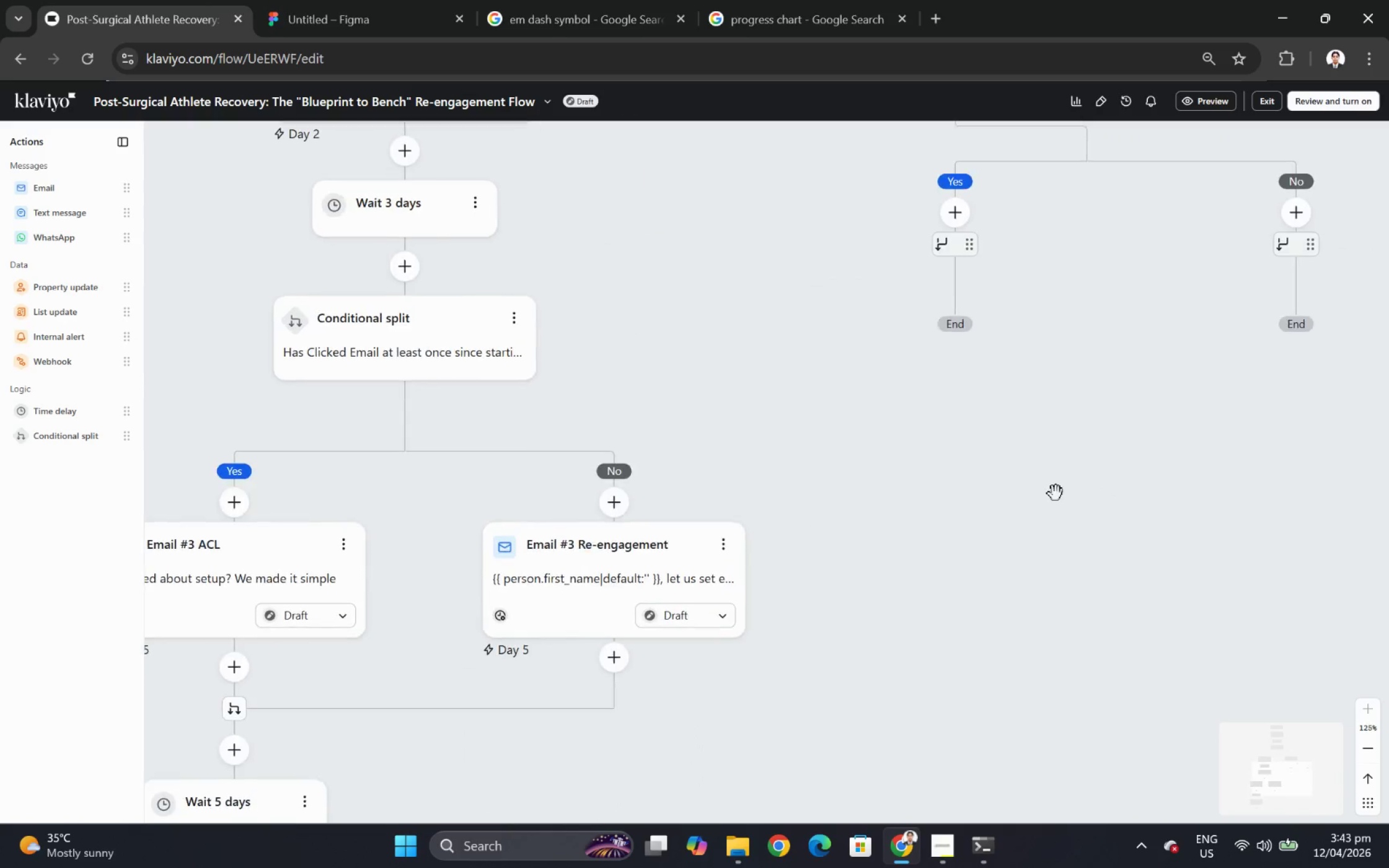 
scroll: coordinate [1055, 493], scroll_direction: down, amount: 3.0
 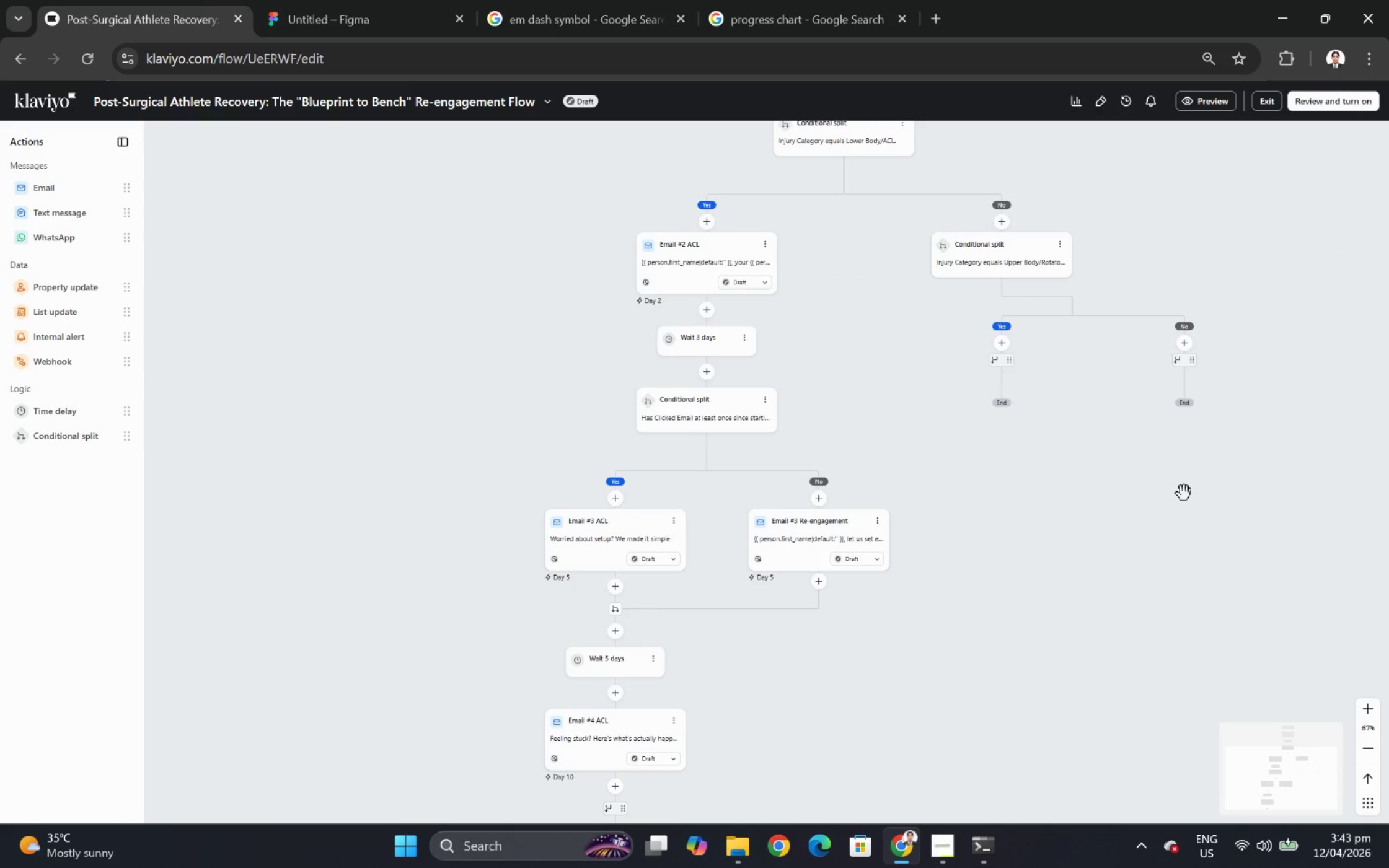 
left_click_drag(start_coordinate=[1184, 493], to_coordinate=[1127, 664])
 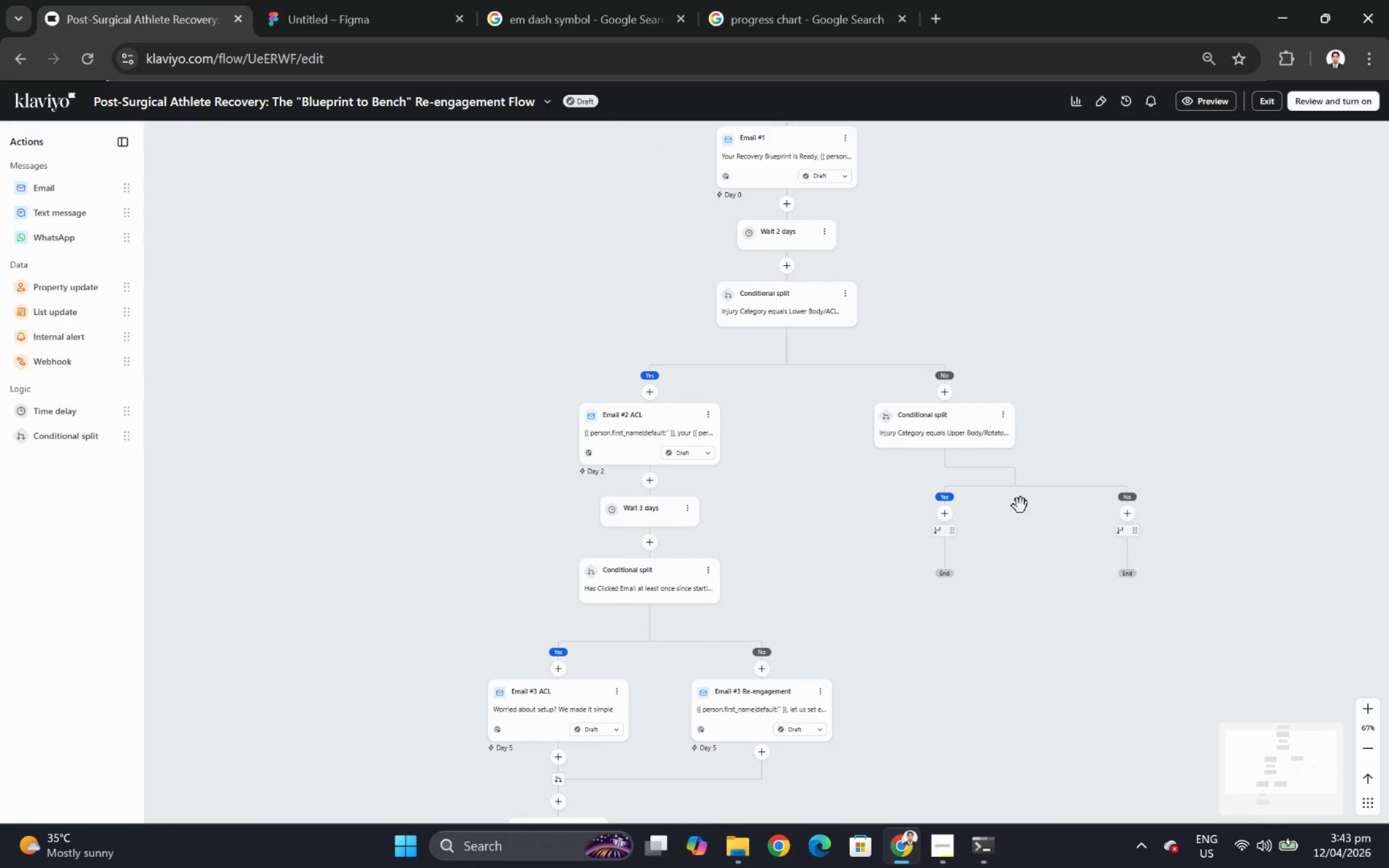 
hold_key(key=ControlLeft, duration=1.5)
 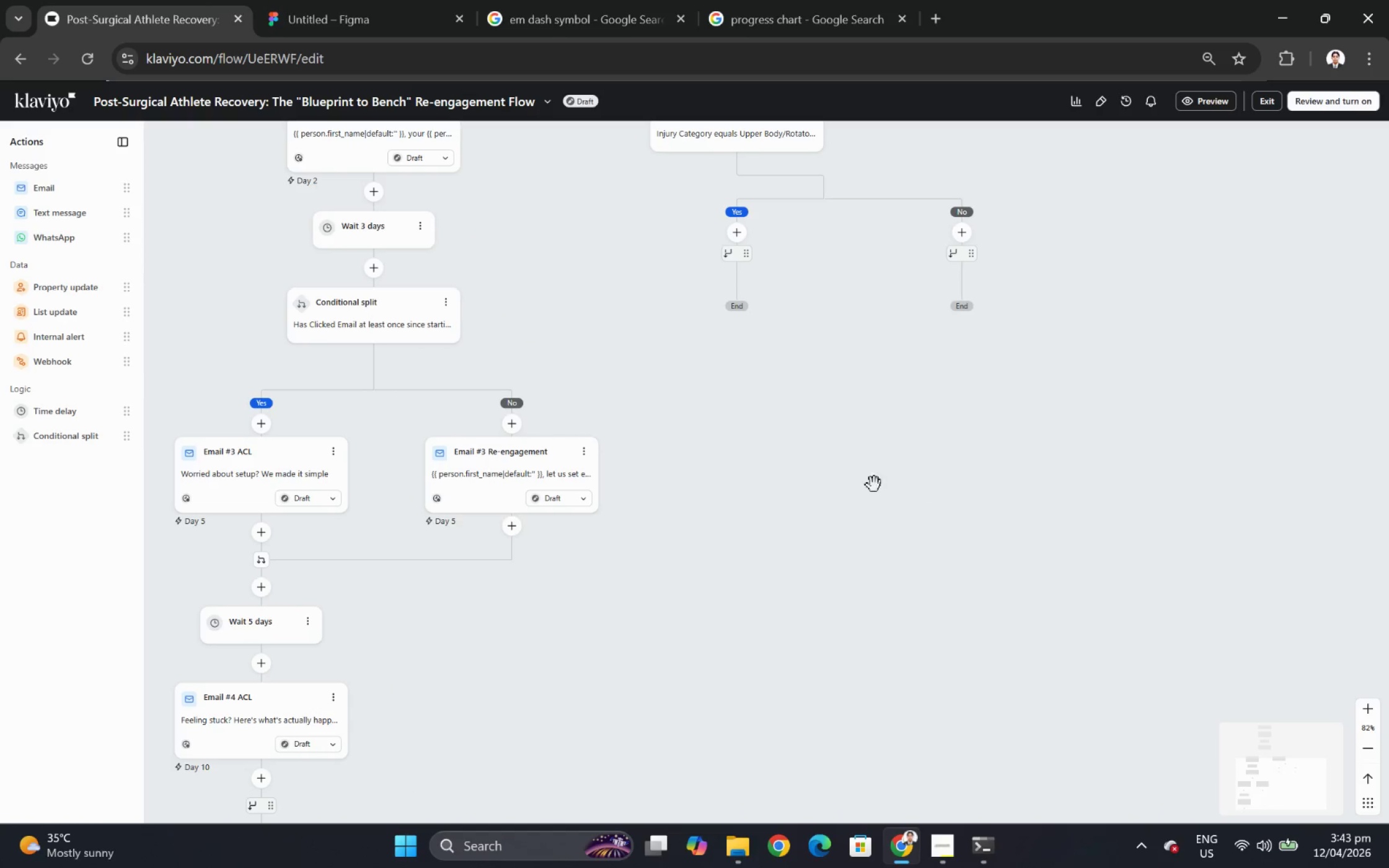 
scroll: coordinate [1014, 494], scroll_direction: down, amount: 8.0
 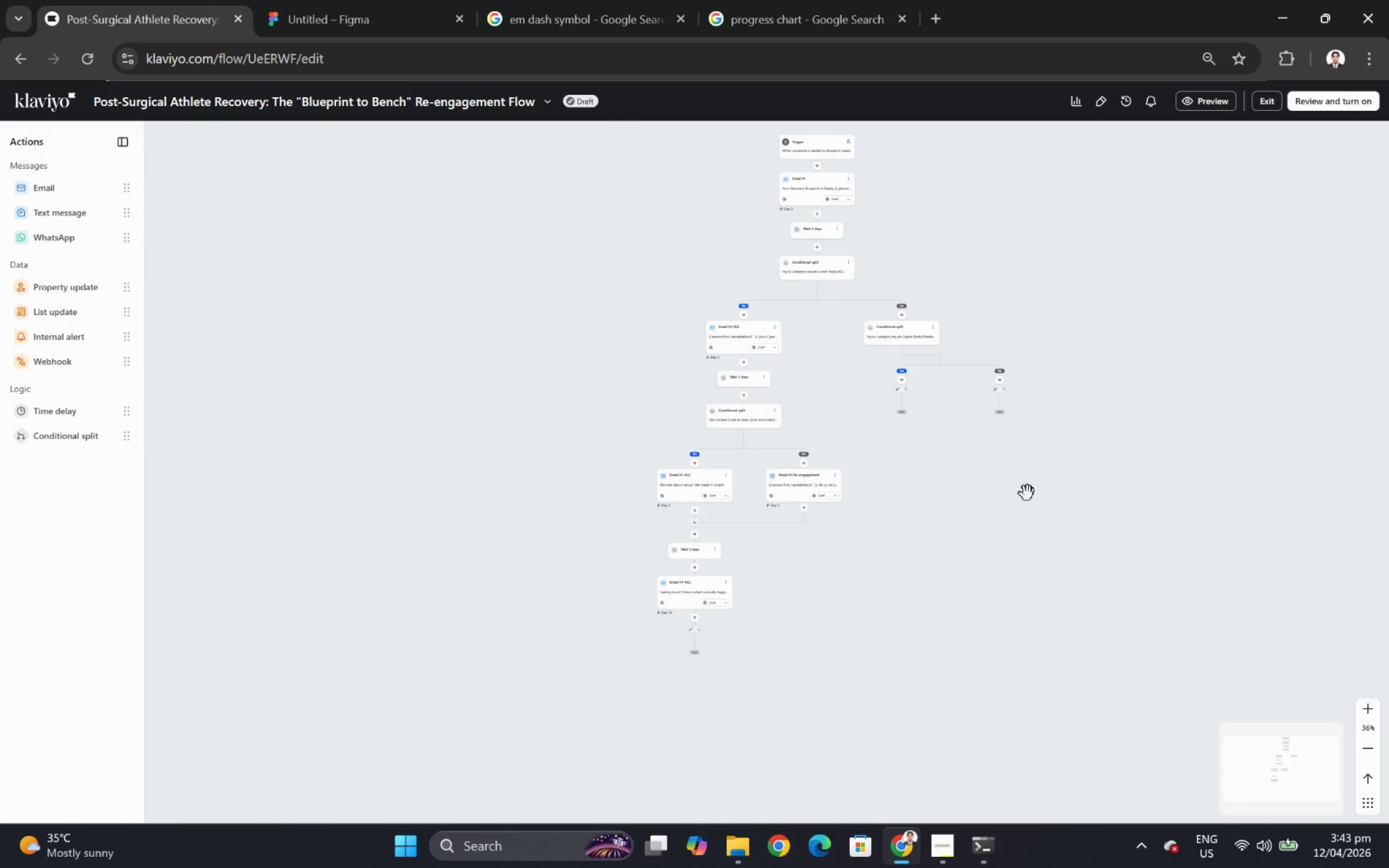 
hold_key(key=ControlLeft, duration=0.34)
scroll: coordinate [816, 484], scroll_direction: up, amount: 9.0
 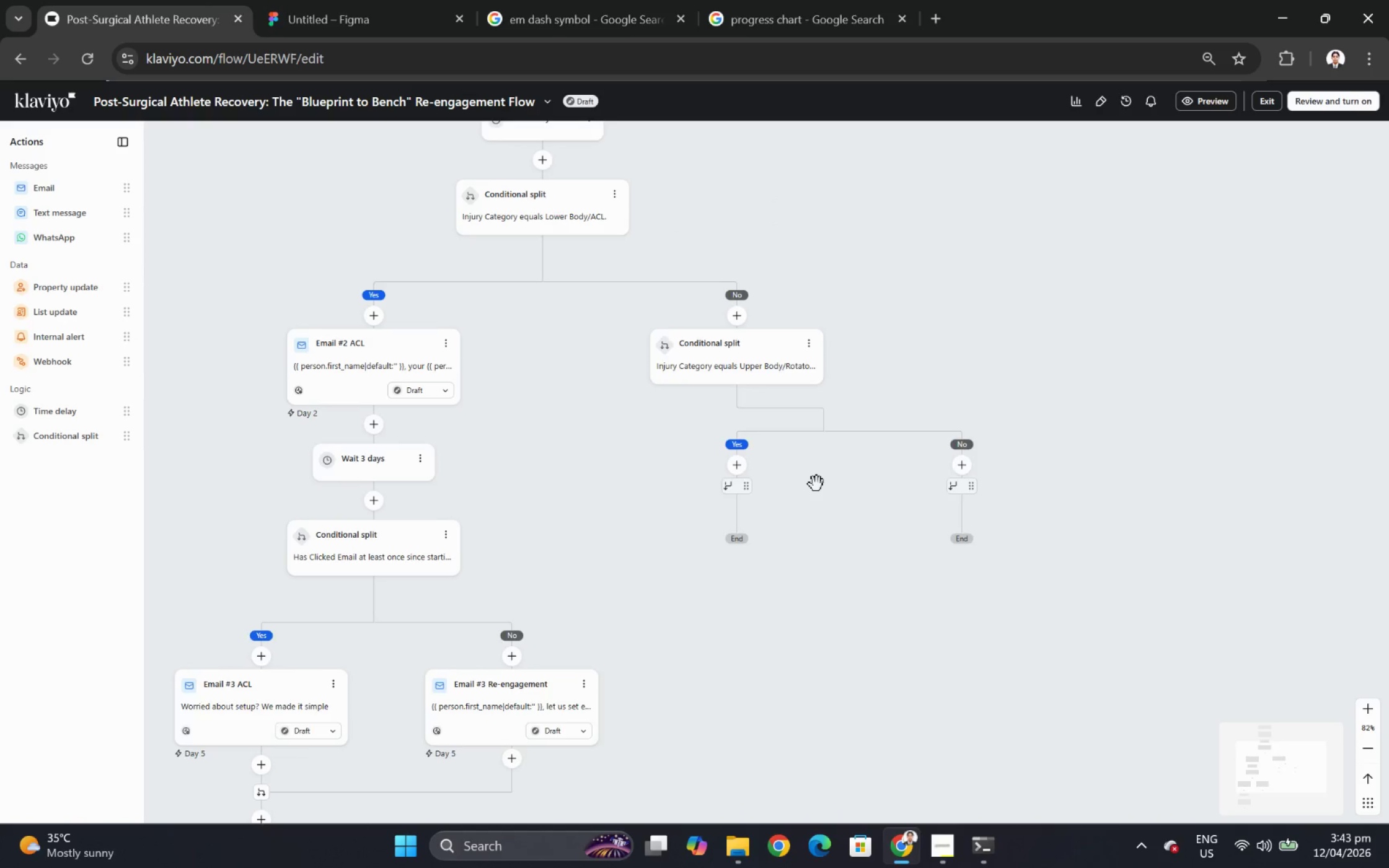 
scroll: coordinate [816, 484], scroll_direction: down, amount: 5.0
 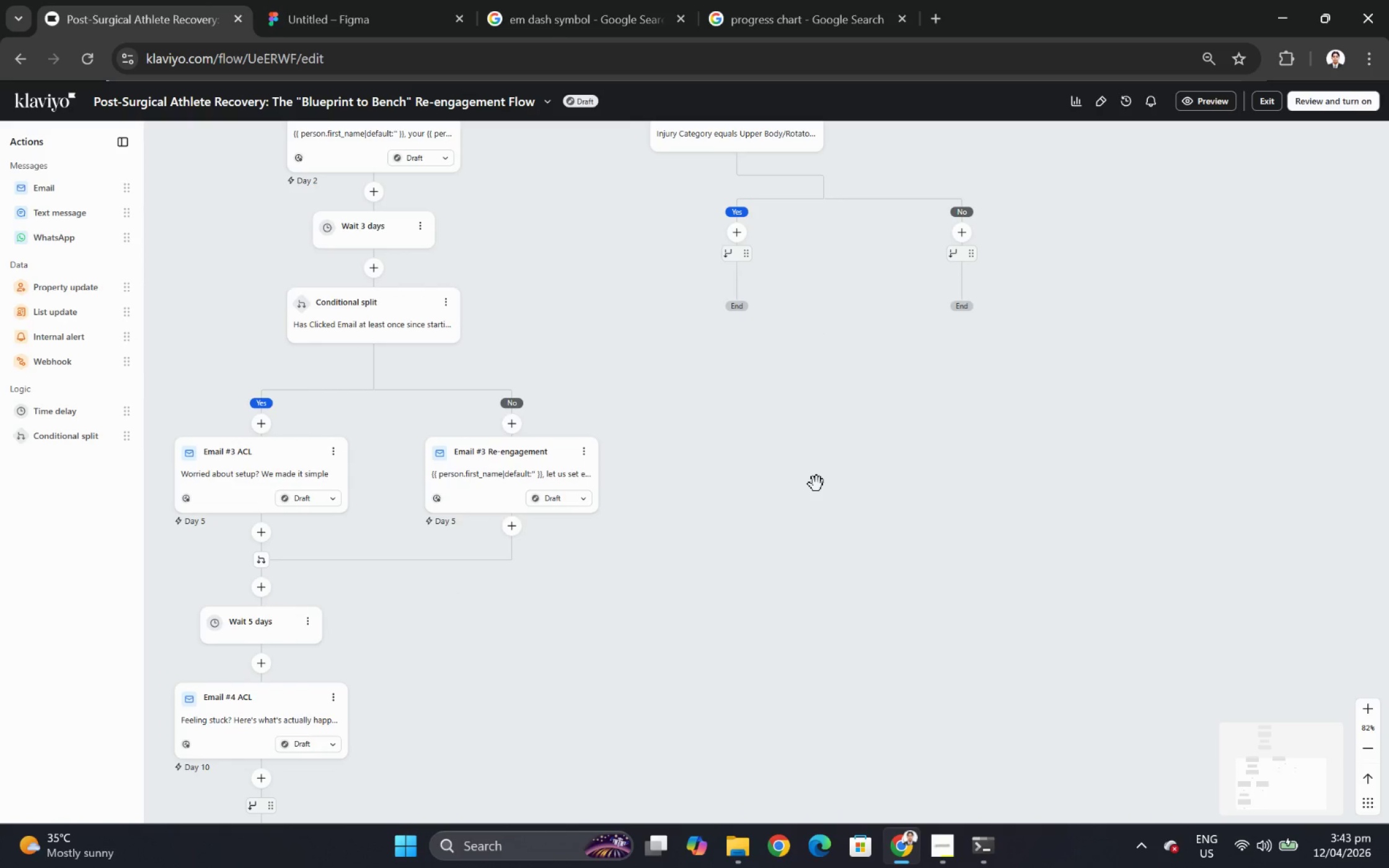 
hold_key(key=ControlLeft, duration=1.52)
scroll: coordinate [816, 484], scroll_direction: down, amount: 4.0
 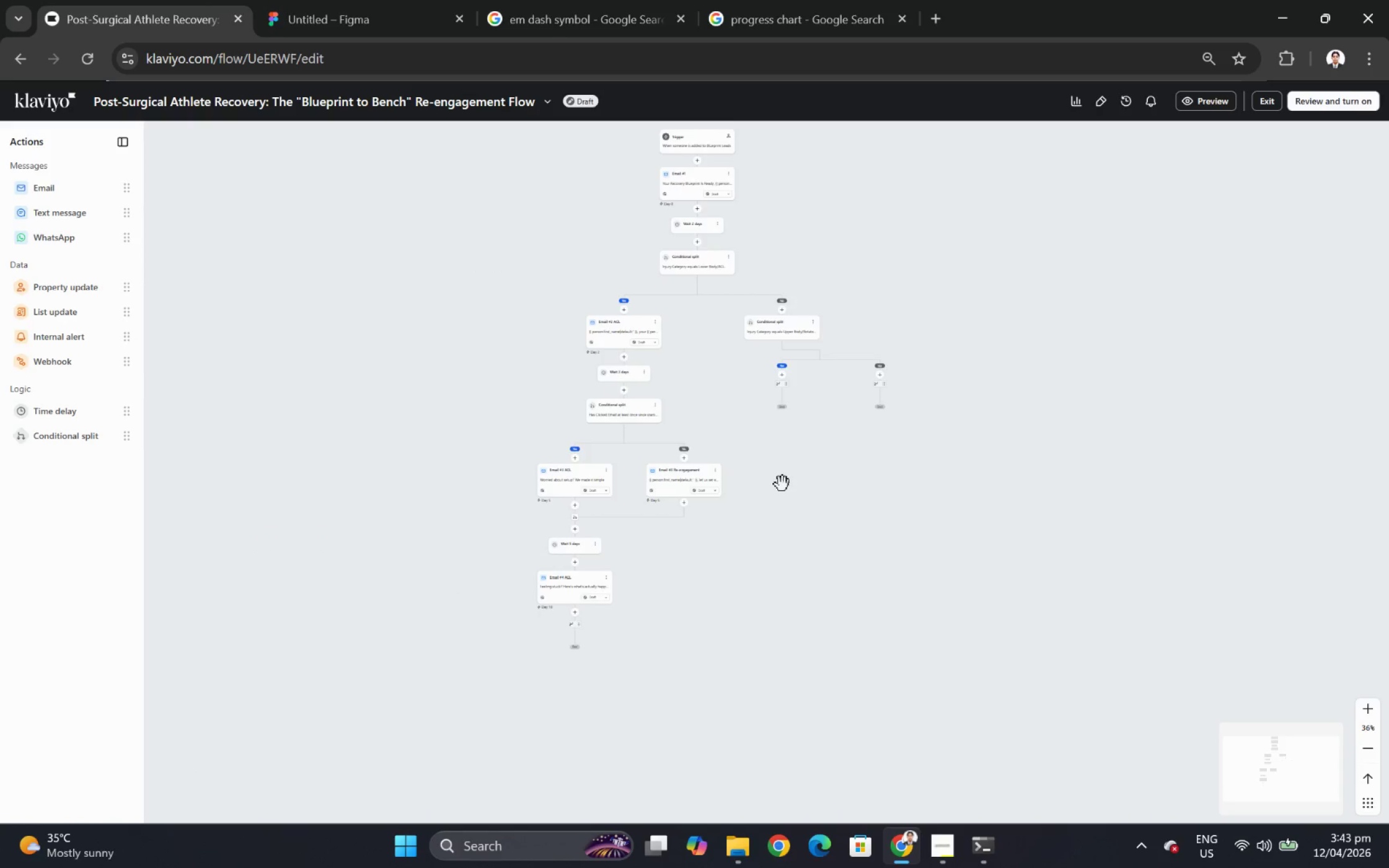 
scroll: coordinate [778, 484], scroll_direction: up, amount: 4.0
 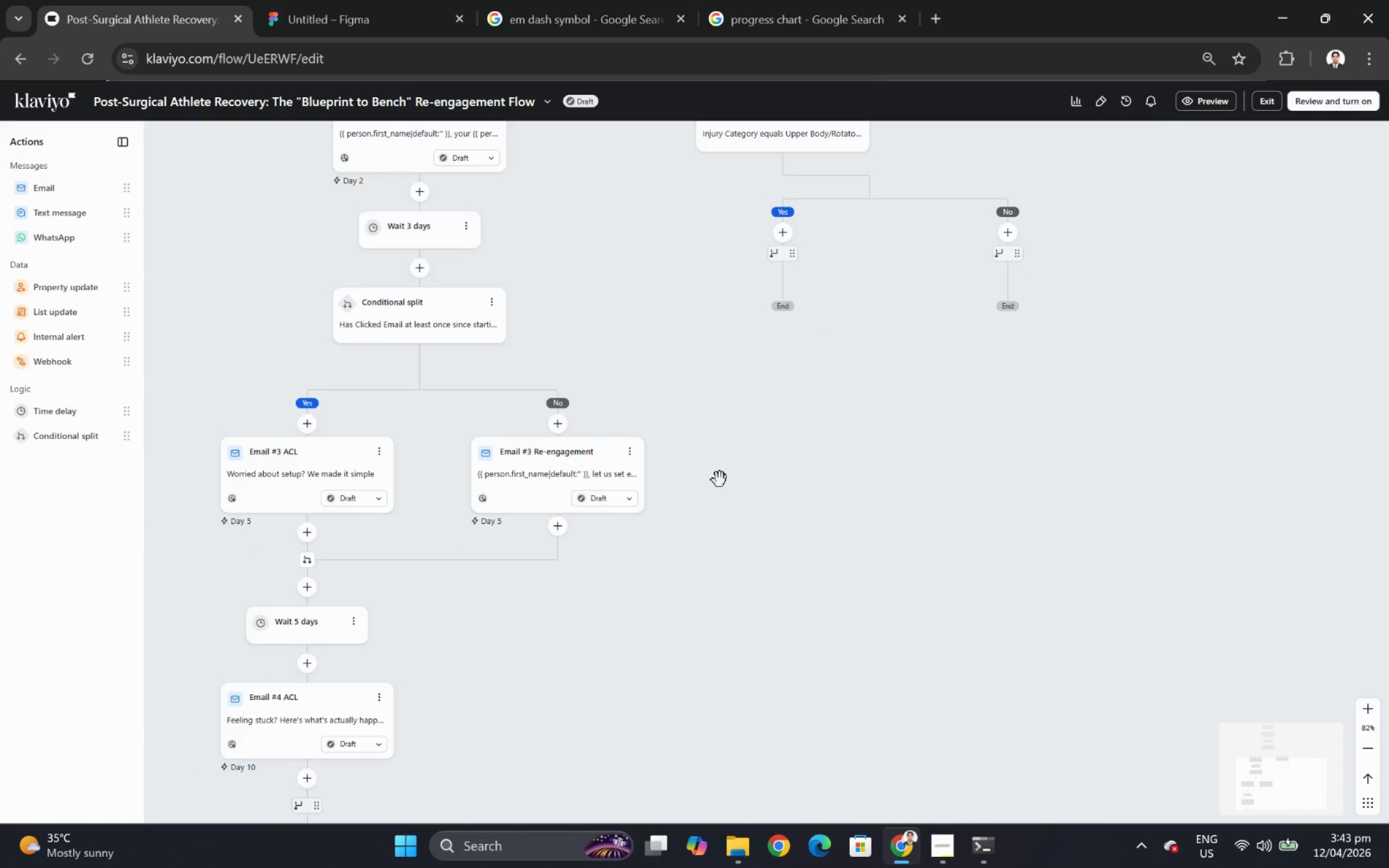 
key(Control+ControlLeft)
 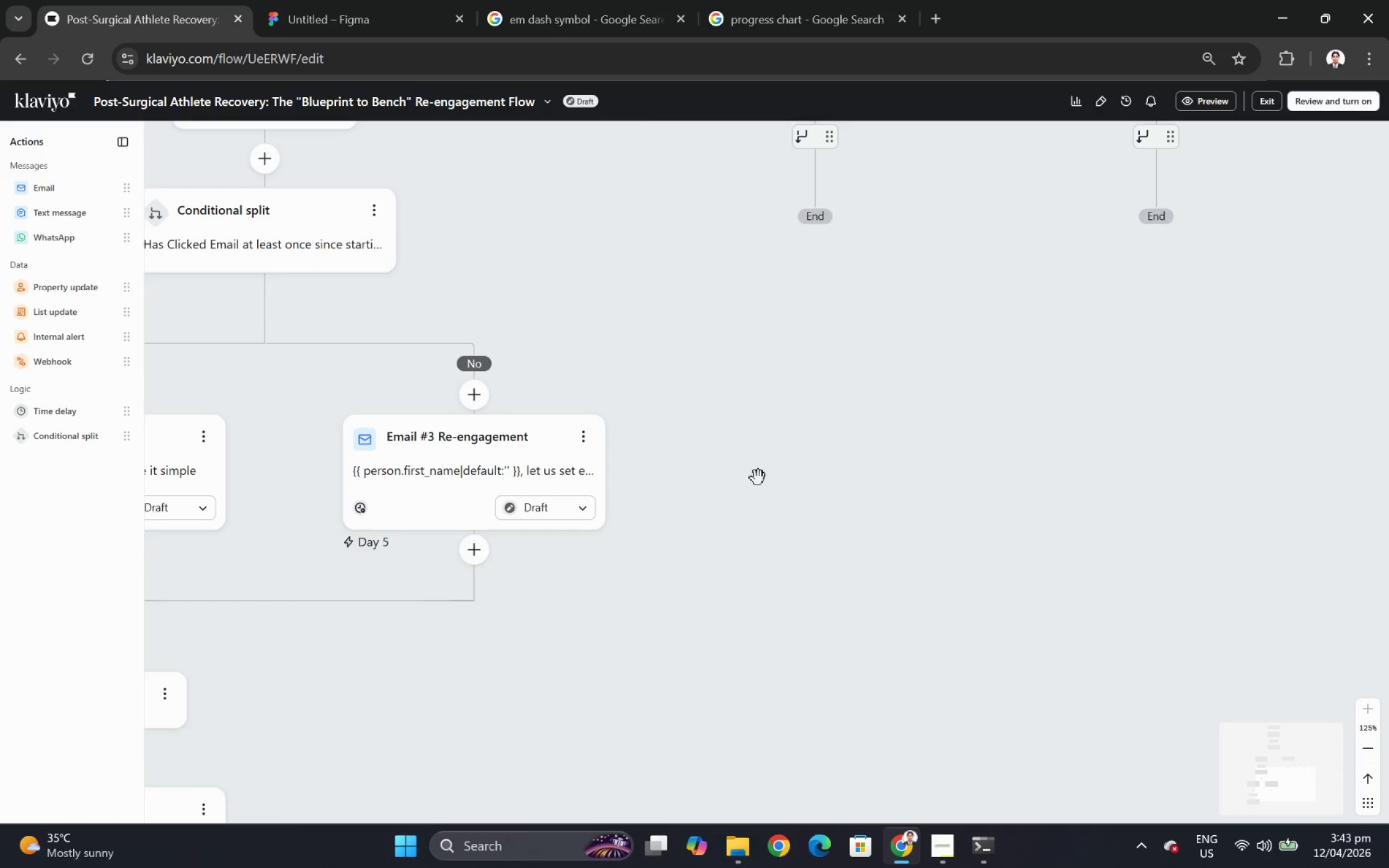 
key(Control+ControlLeft)
 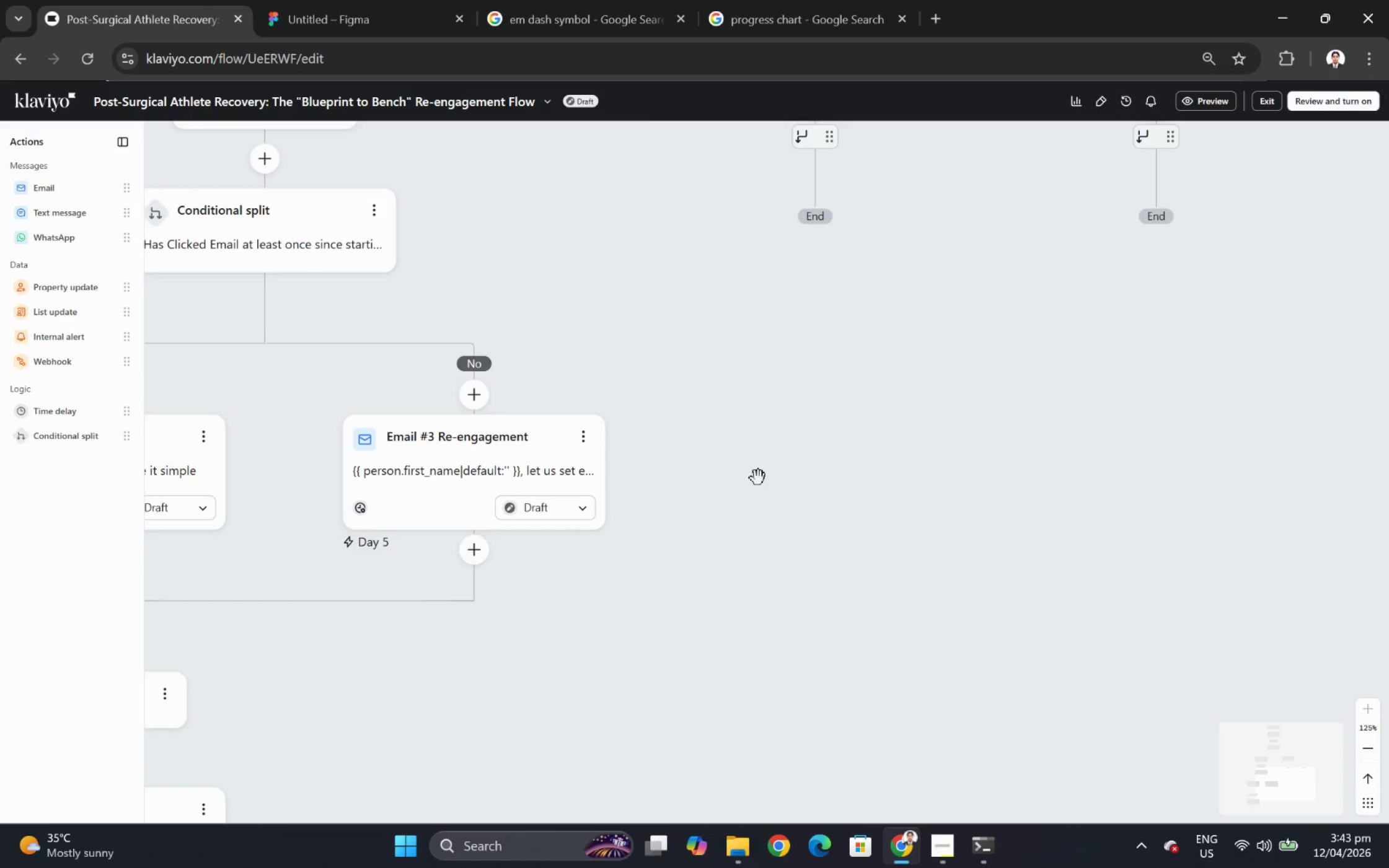 
key(Control+ControlLeft)
 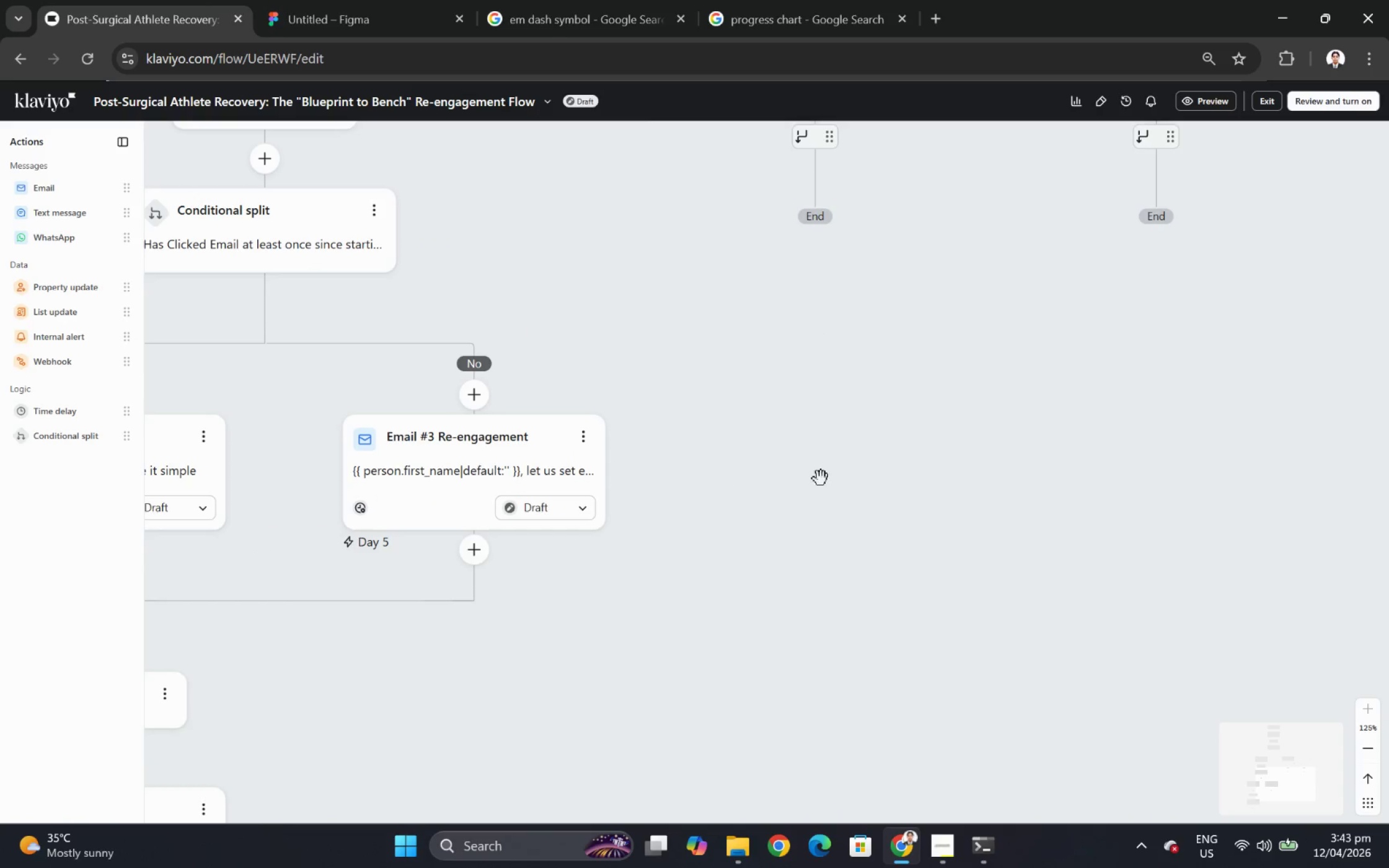 
key(Control+ControlLeft)
 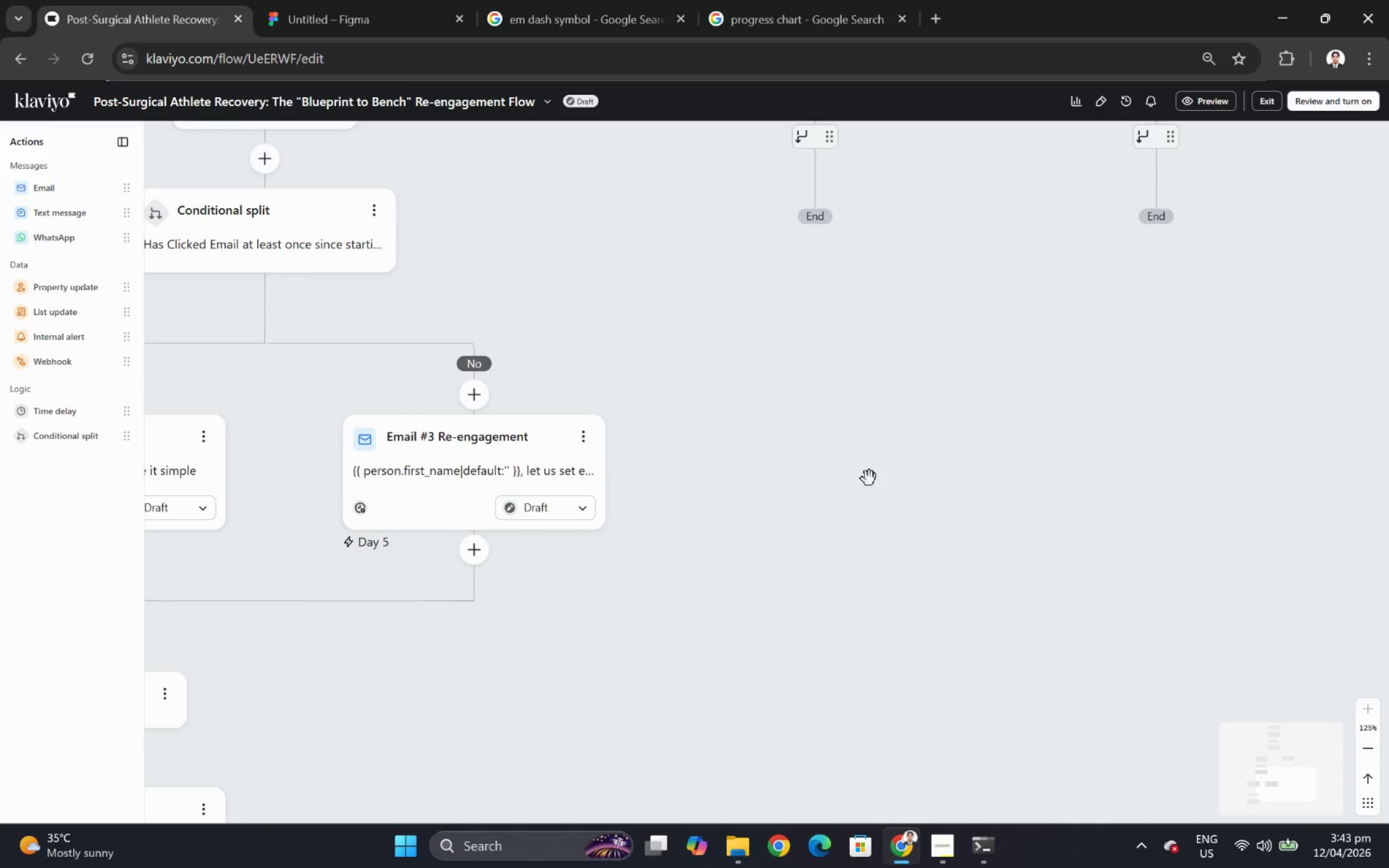 
key(Control+ControlLeft)
 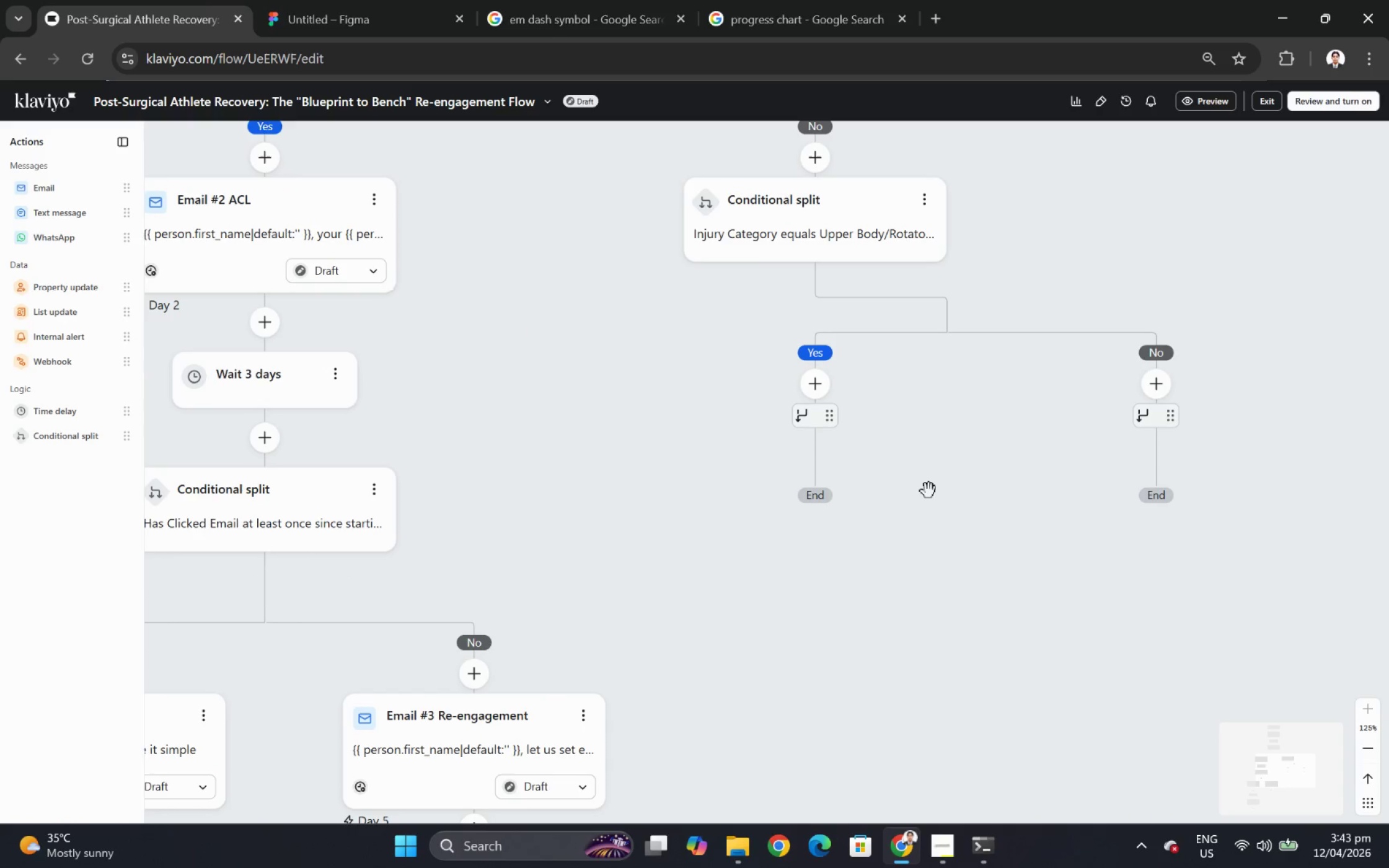 
scroll: coordinate [953, 488], scroll_direction: up, amount: 9.0
 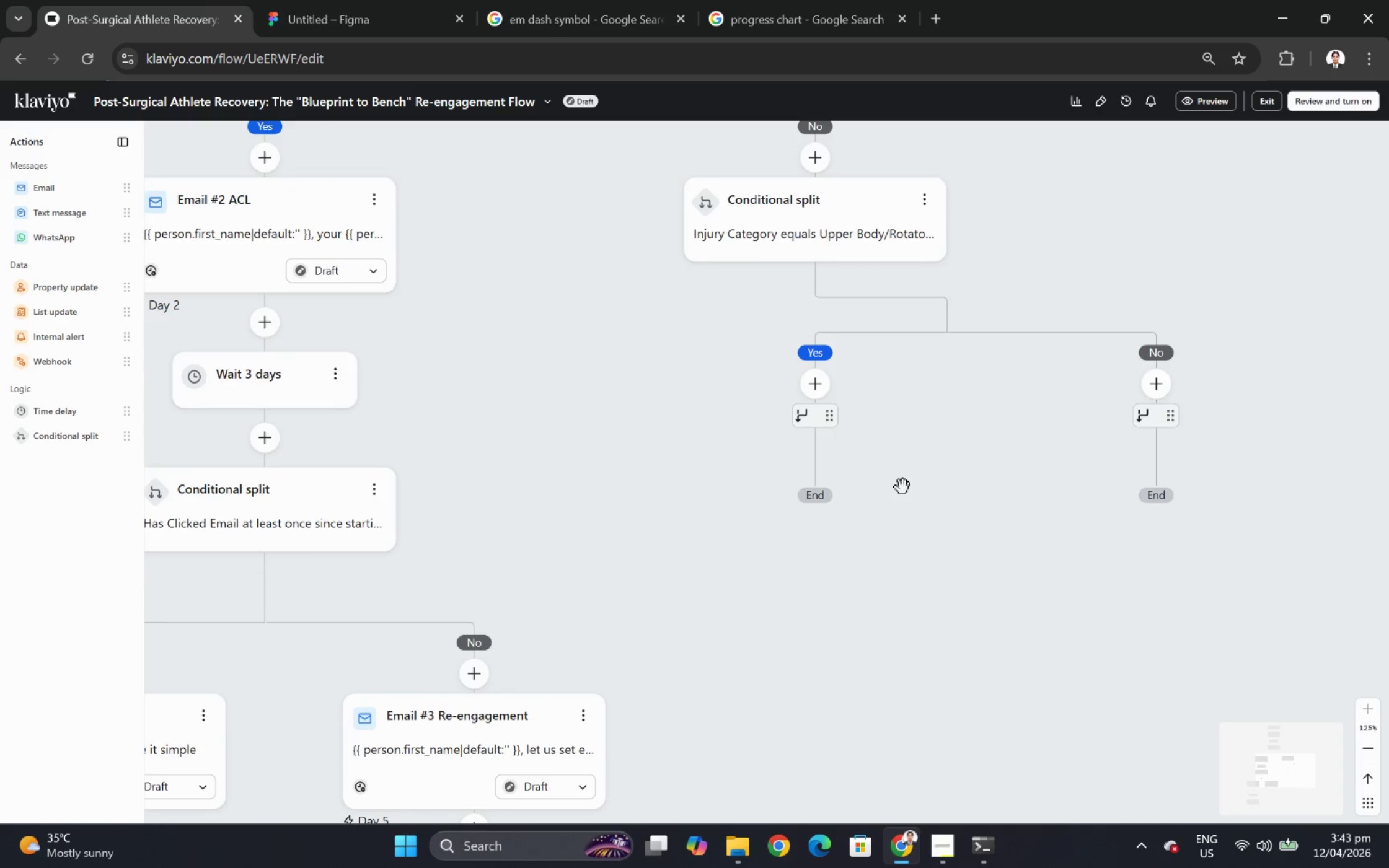 
hold_key(key=ControlLeft, duration=0.95)
scroll: coordinate [566, 475], scroll_direction: up, amount: 16.0
 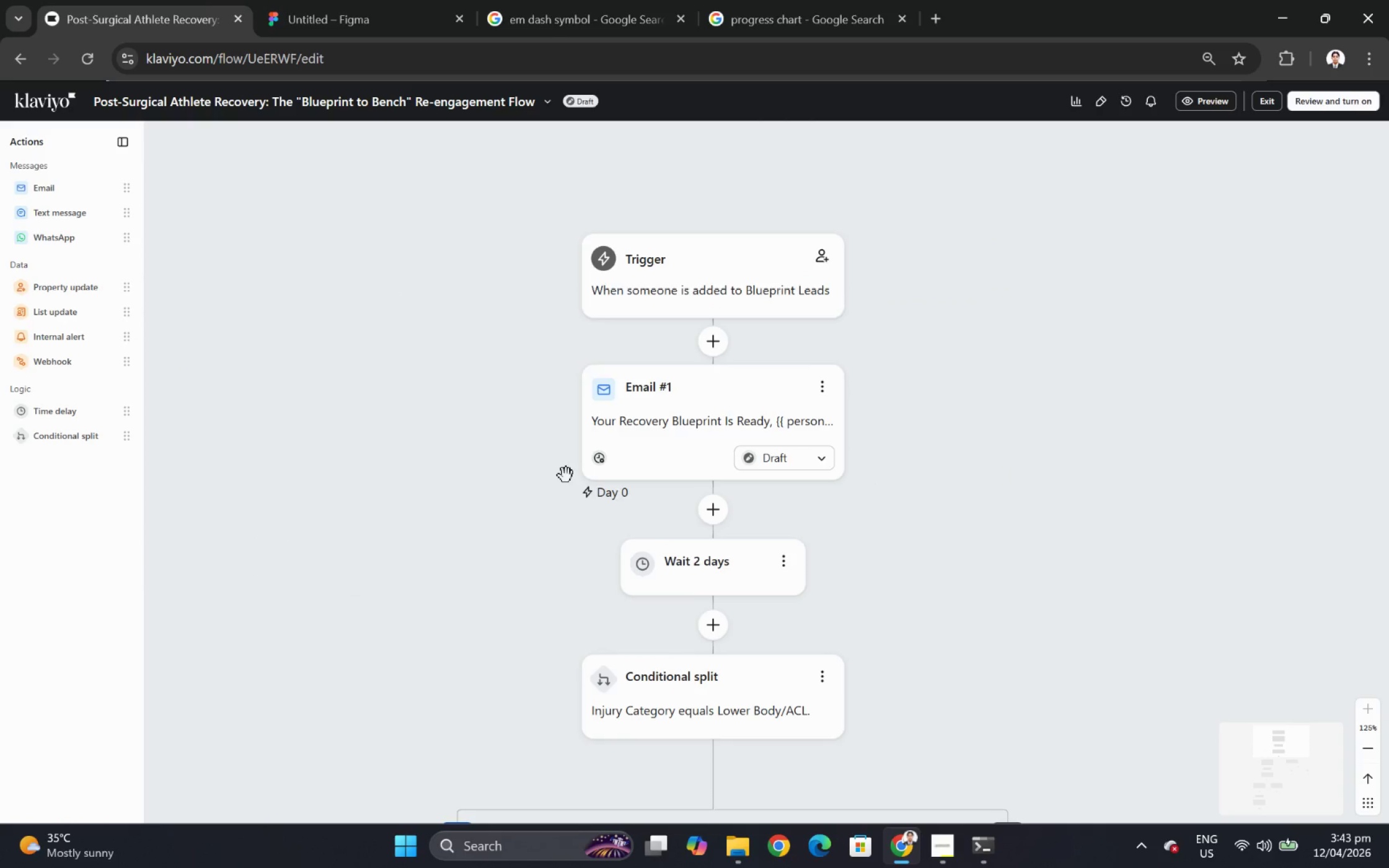 
scroll: coordinate [566, 475], scroll_direction: down, amount: 17.0
 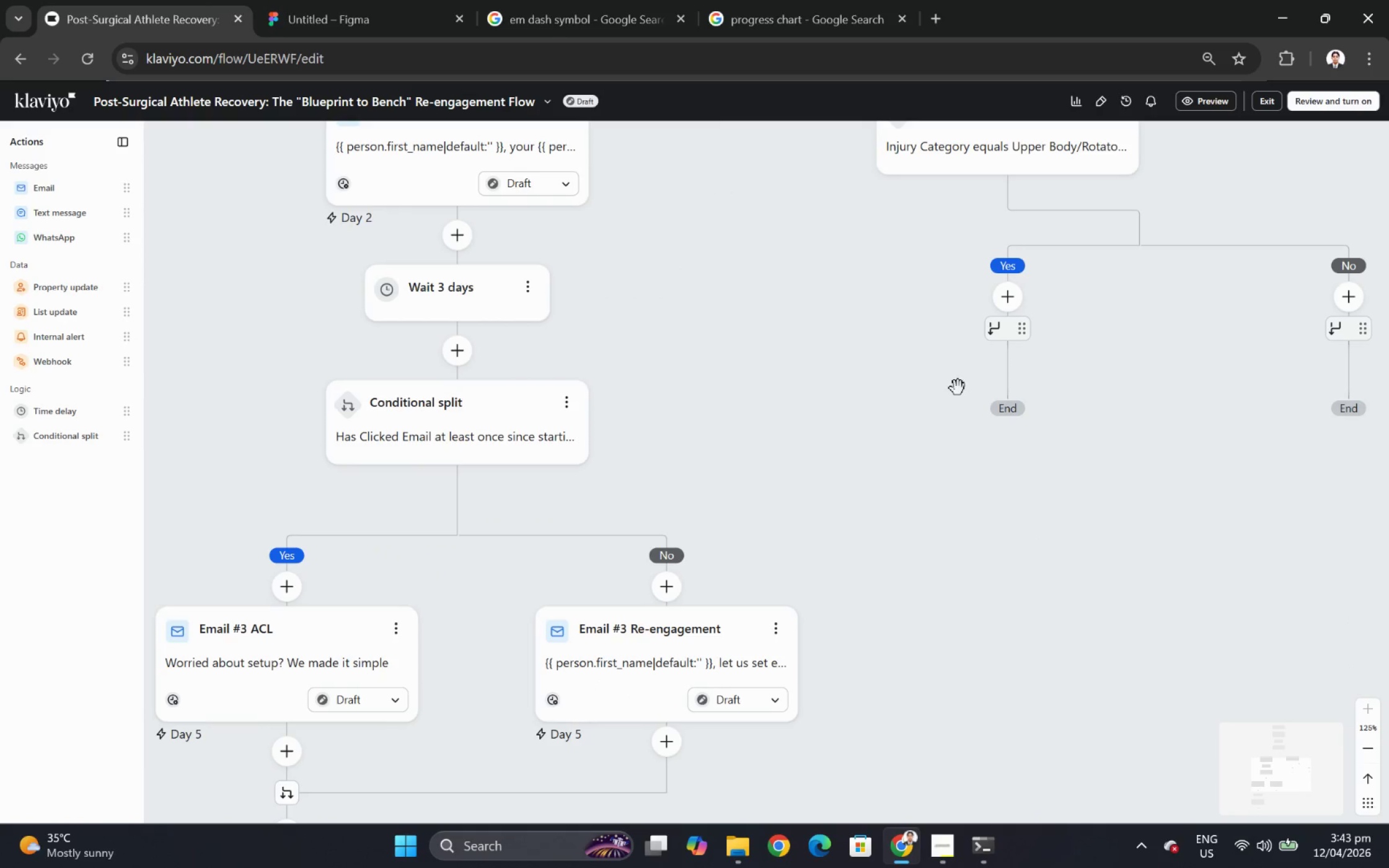 
right_click([959, 388])
 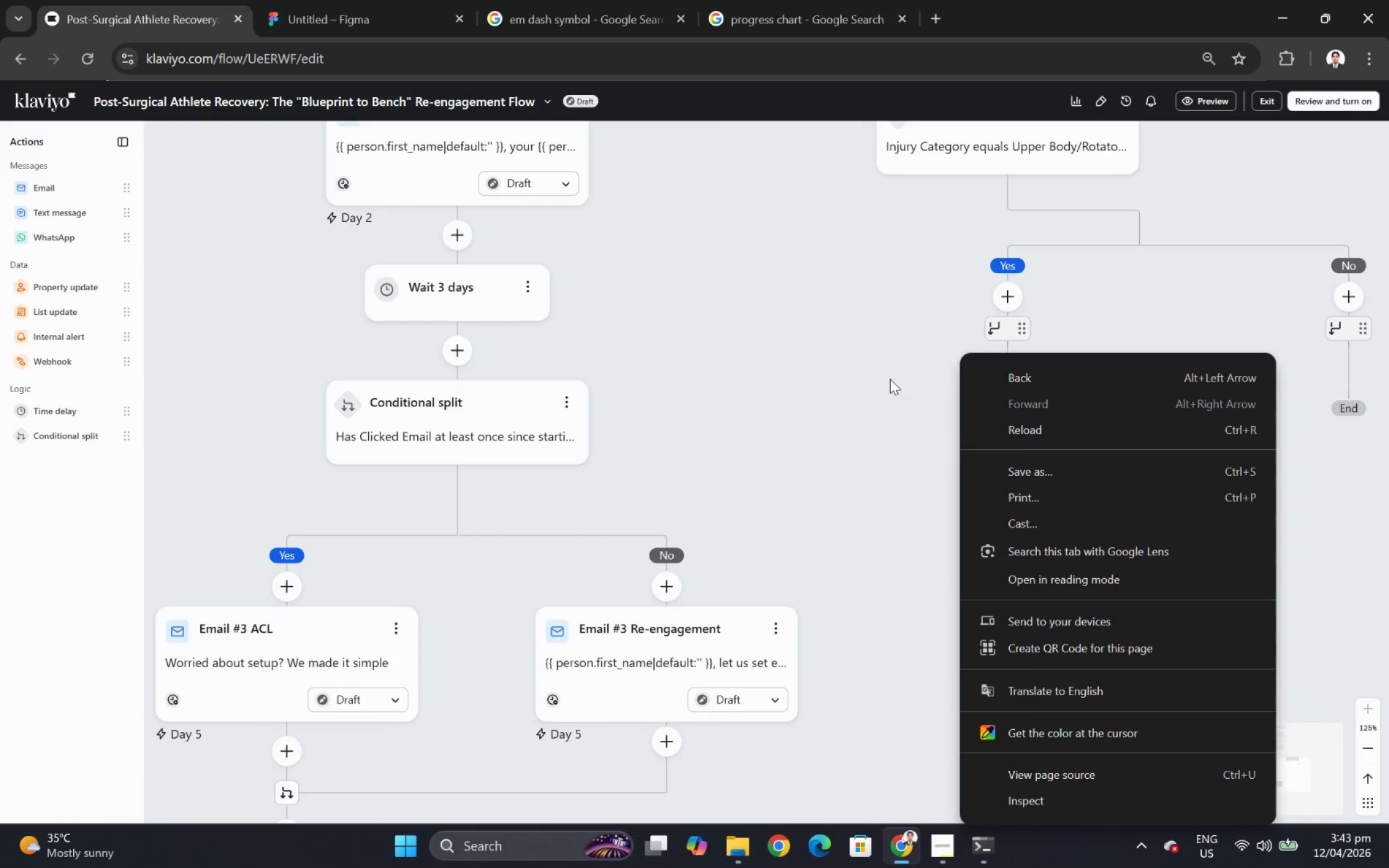 
left_click([889, 379])
 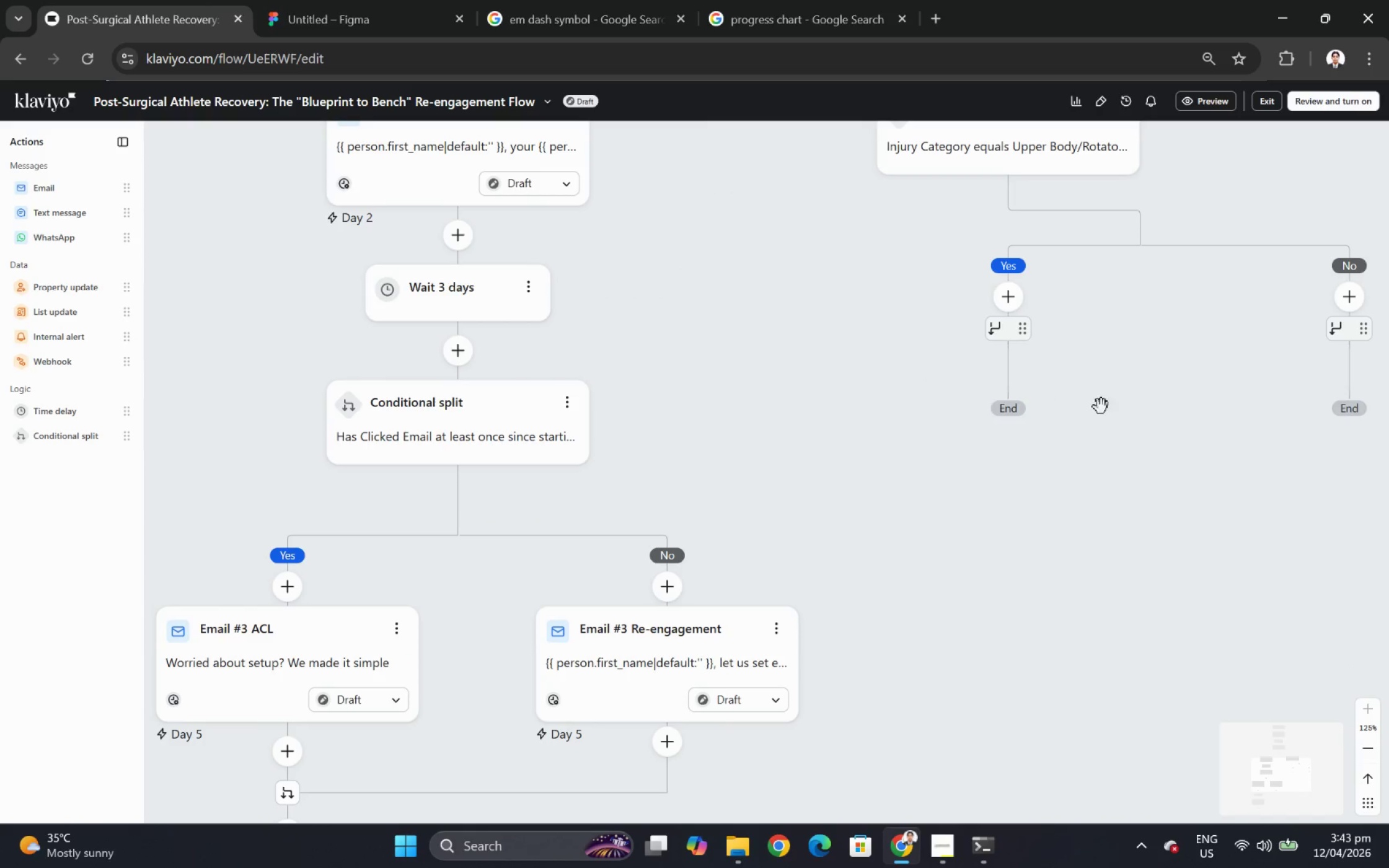 
scroll: coordinate [1166, 414], scroll_direction: up, amount: 5.0
 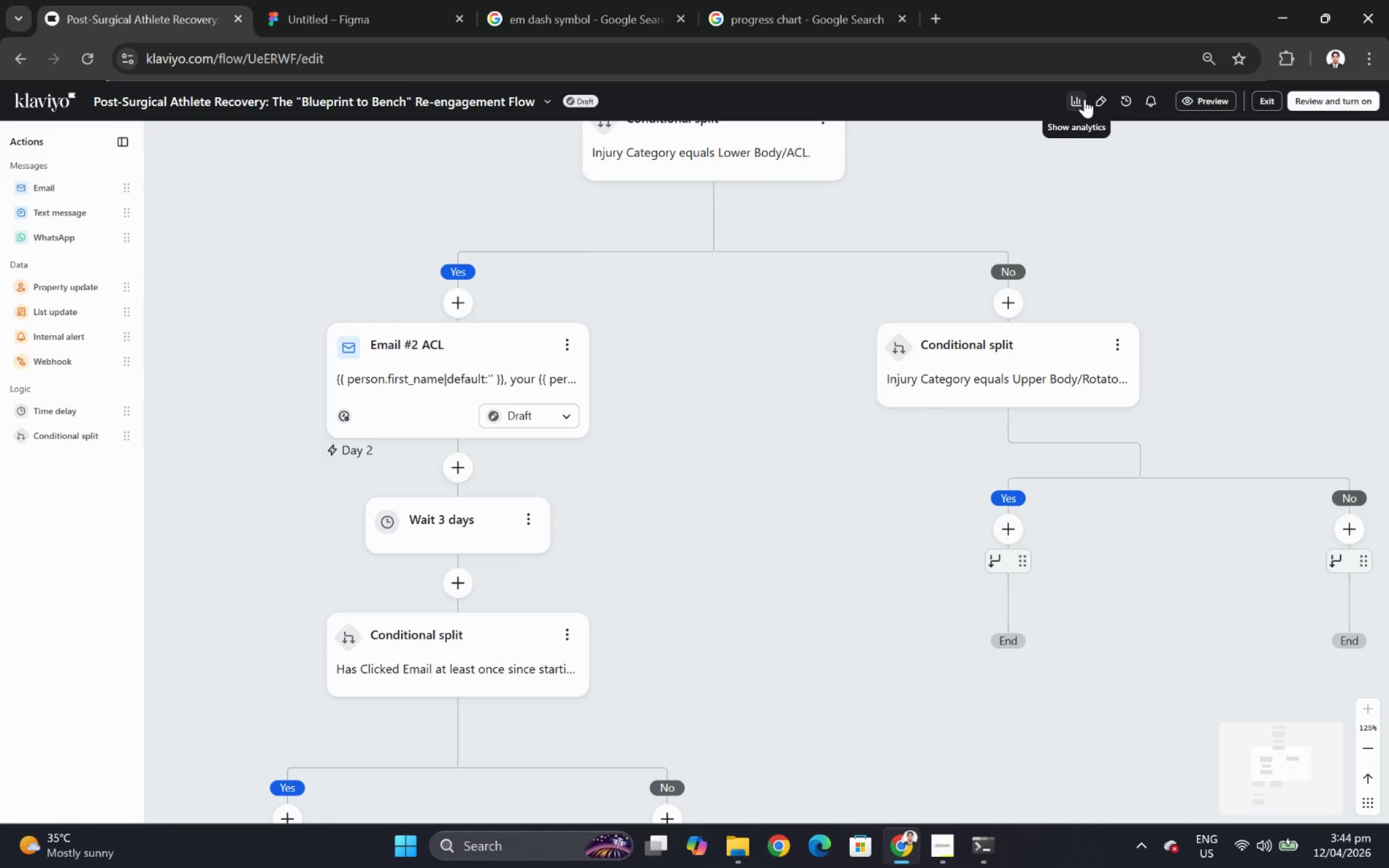 
wait(12.97)
 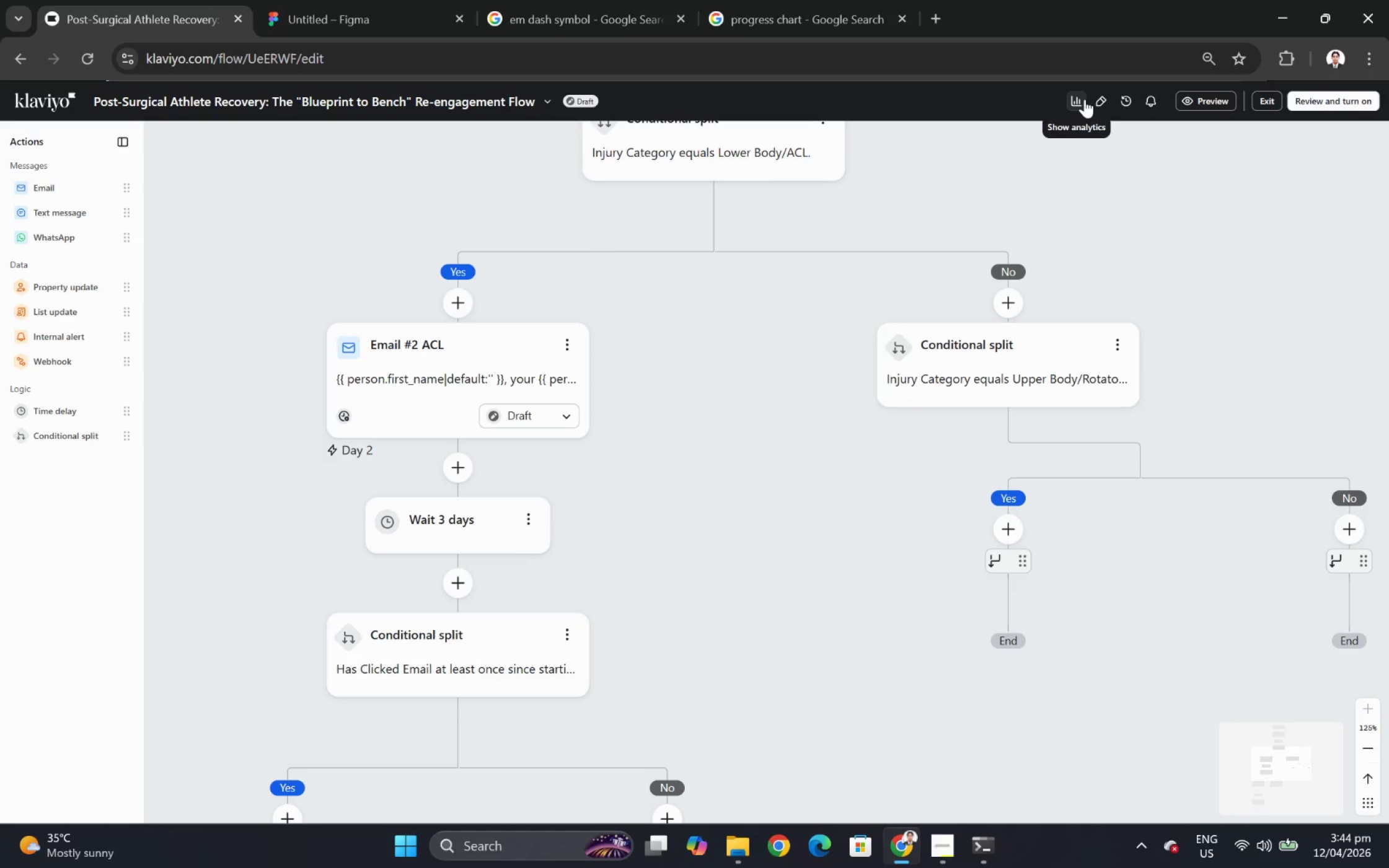 
hold_key(key=ControlLeft, duration=0.69)
scroll: coordinate [943, 566], scroll_direction: down, amount: 11.0
 